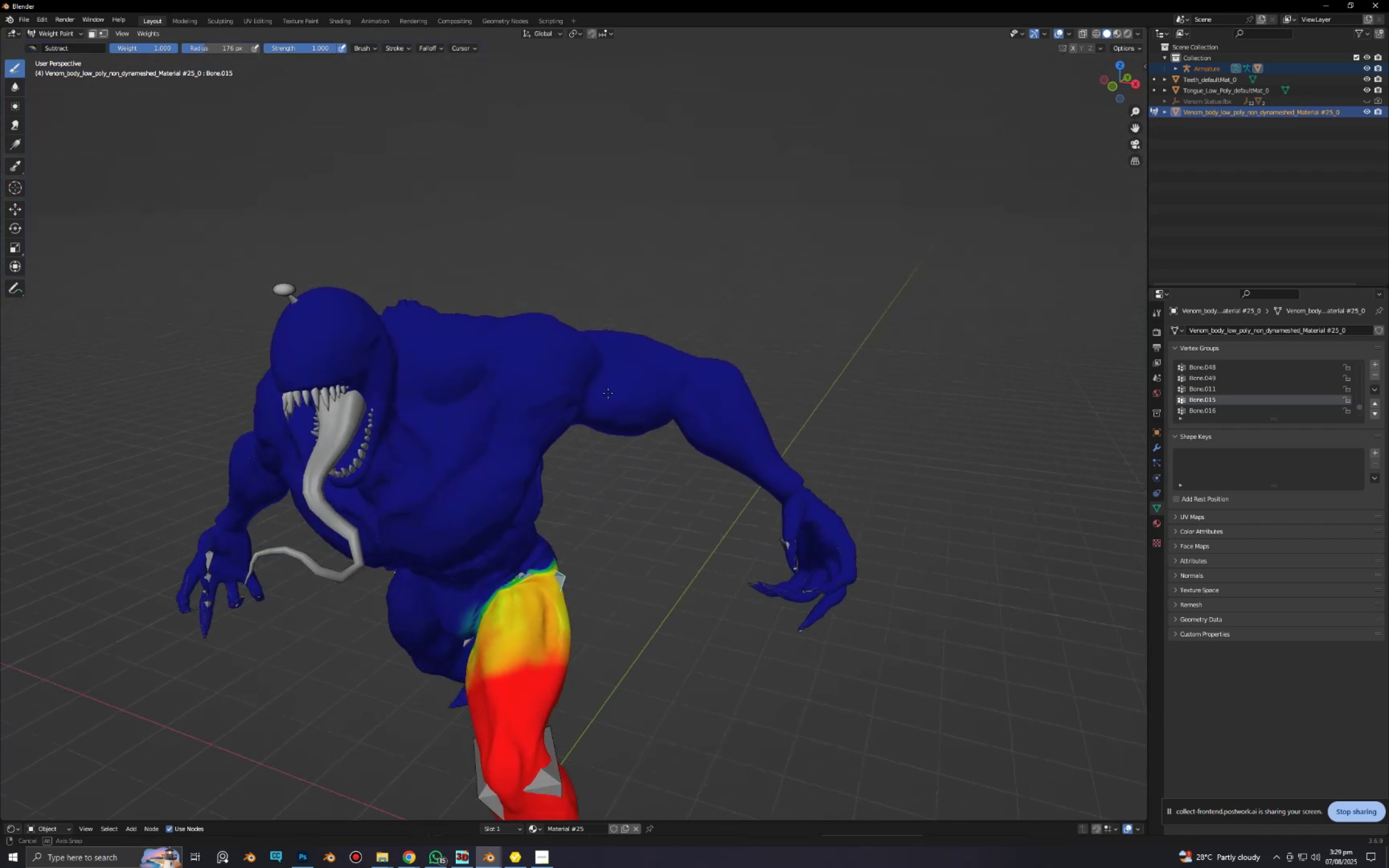 
key(Alt+AltLeft)
 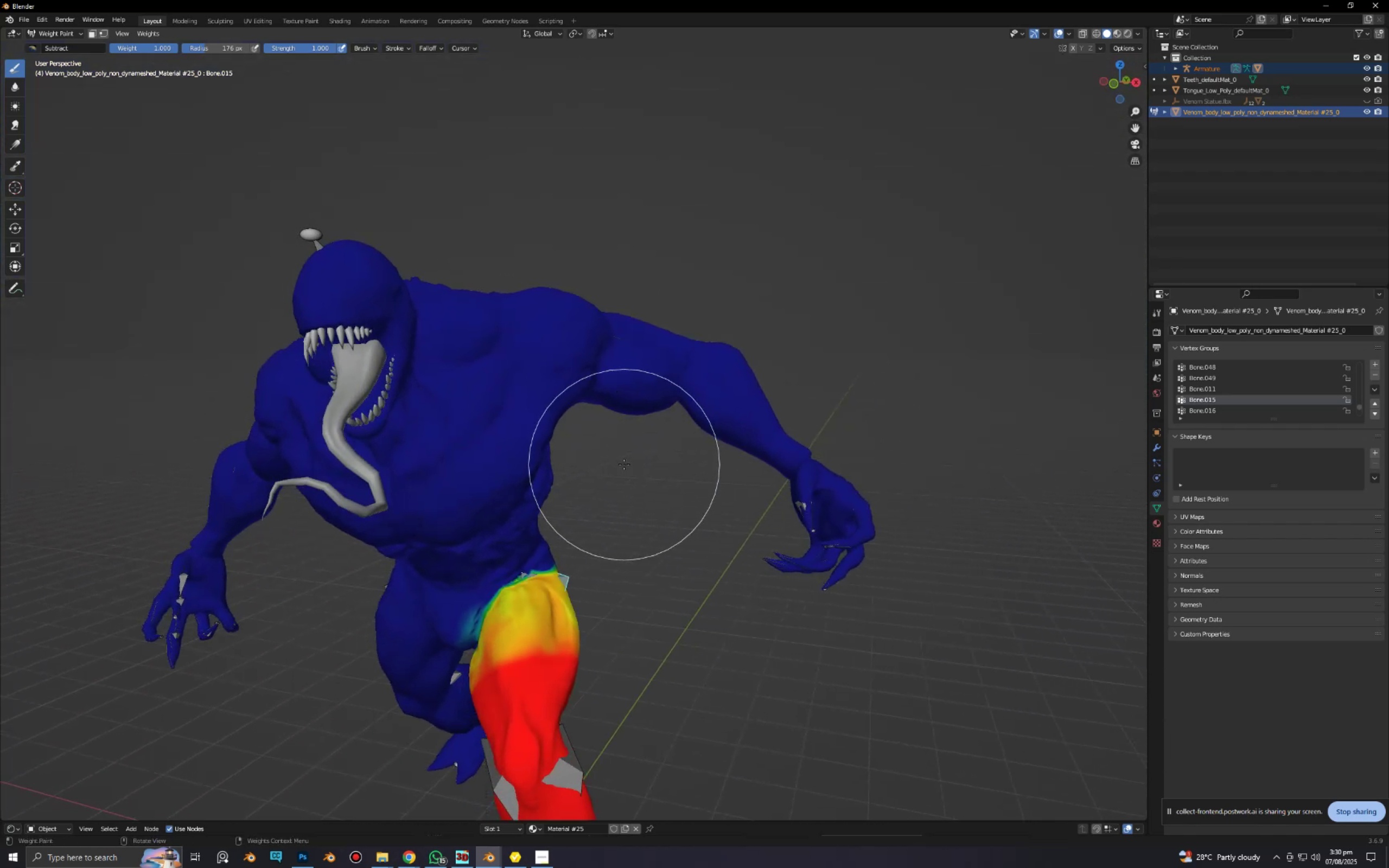 
key(Alt+AltLeft)
 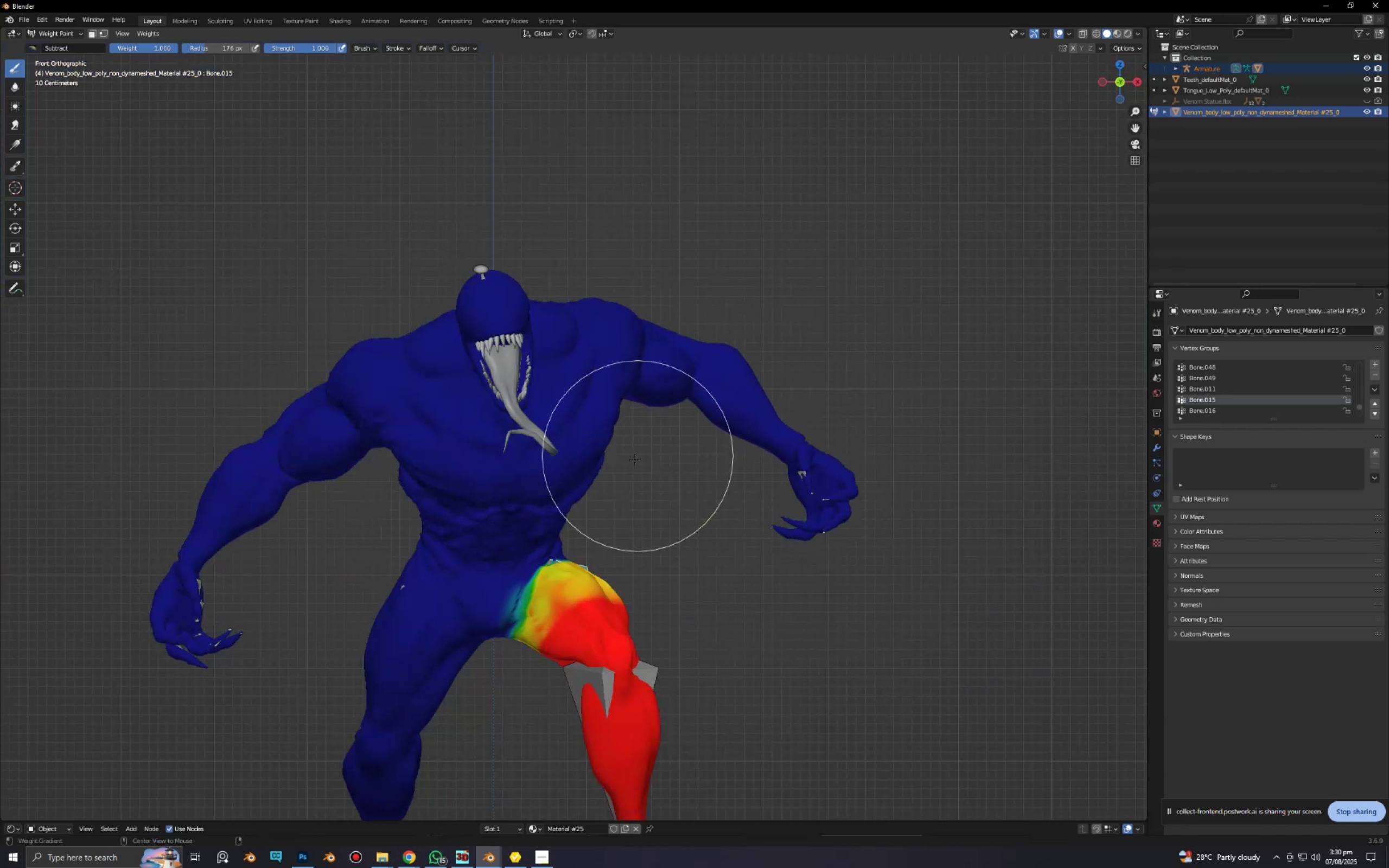 
hold_key(key=ShiftLeft, duration=0.38)
 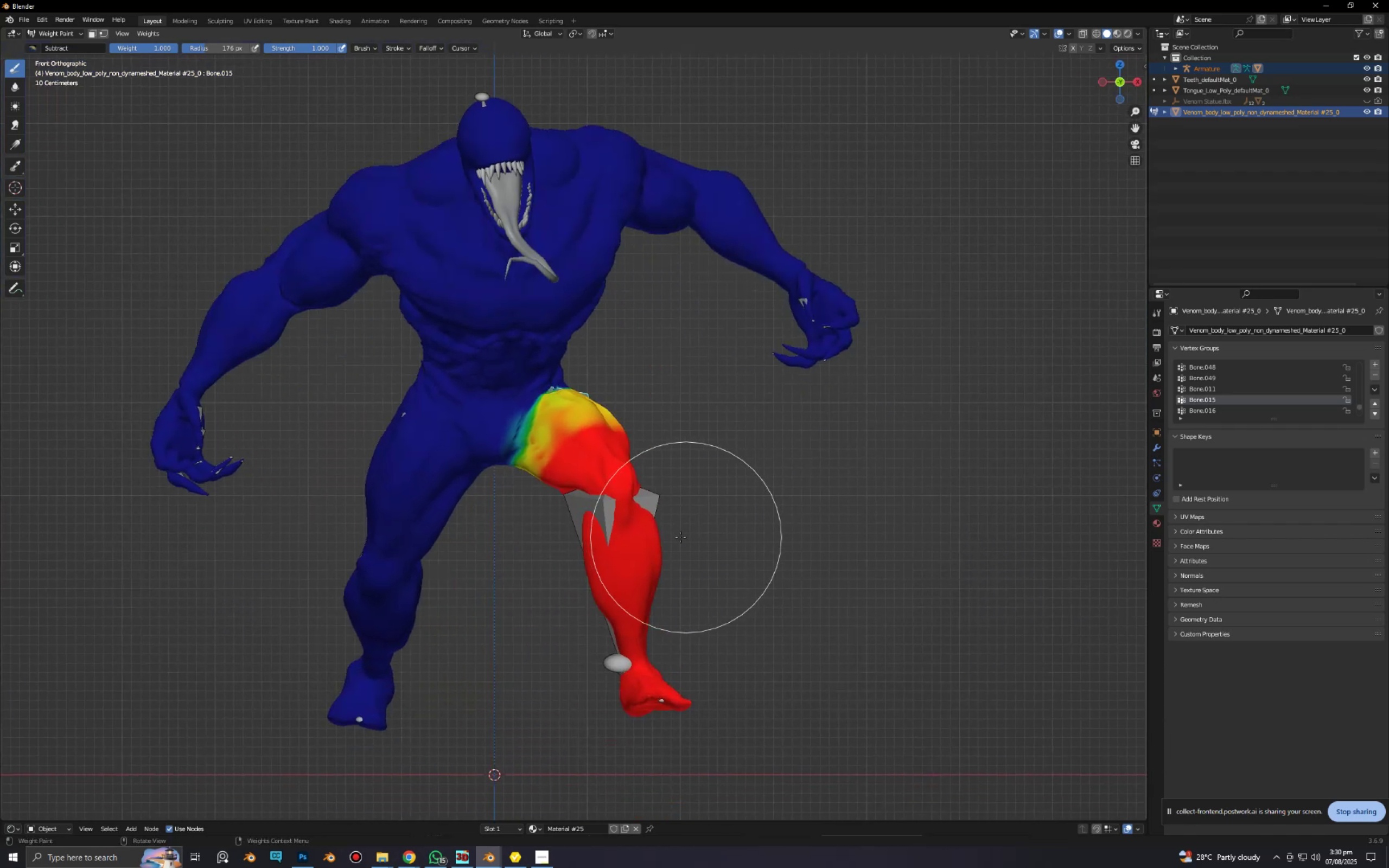 
key(R)
 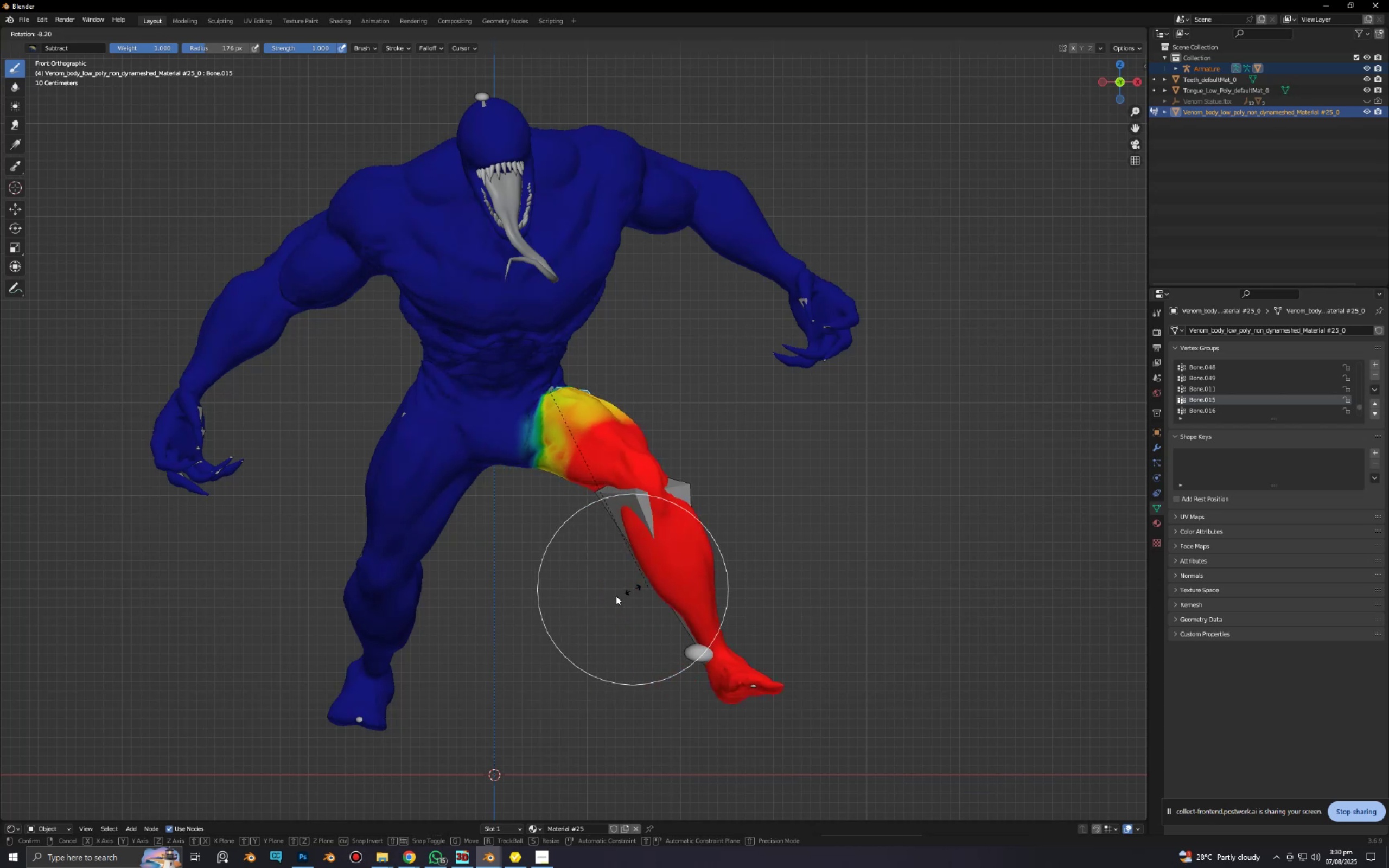 
key(Alt+AltLeft)
 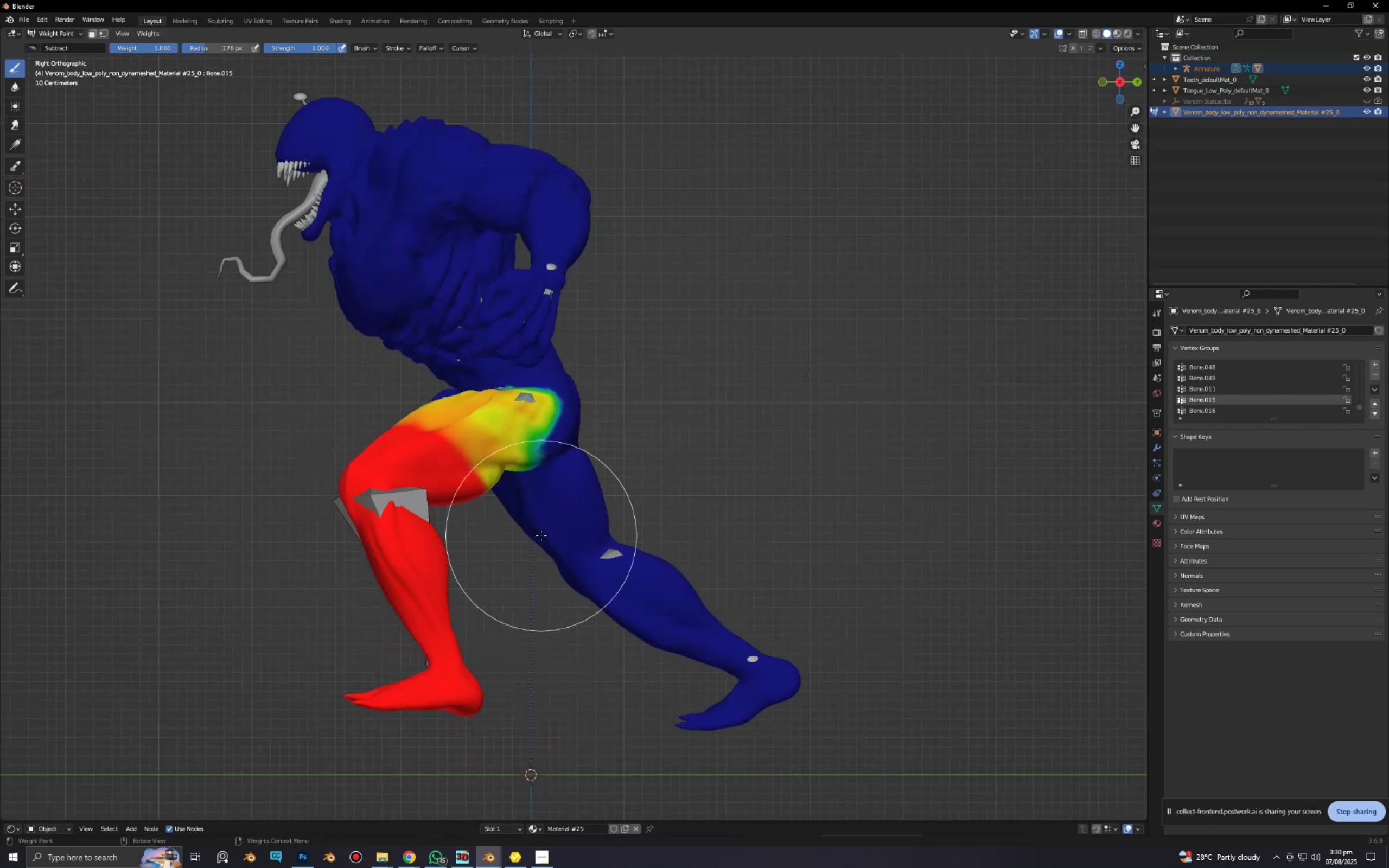 
type(rx)
 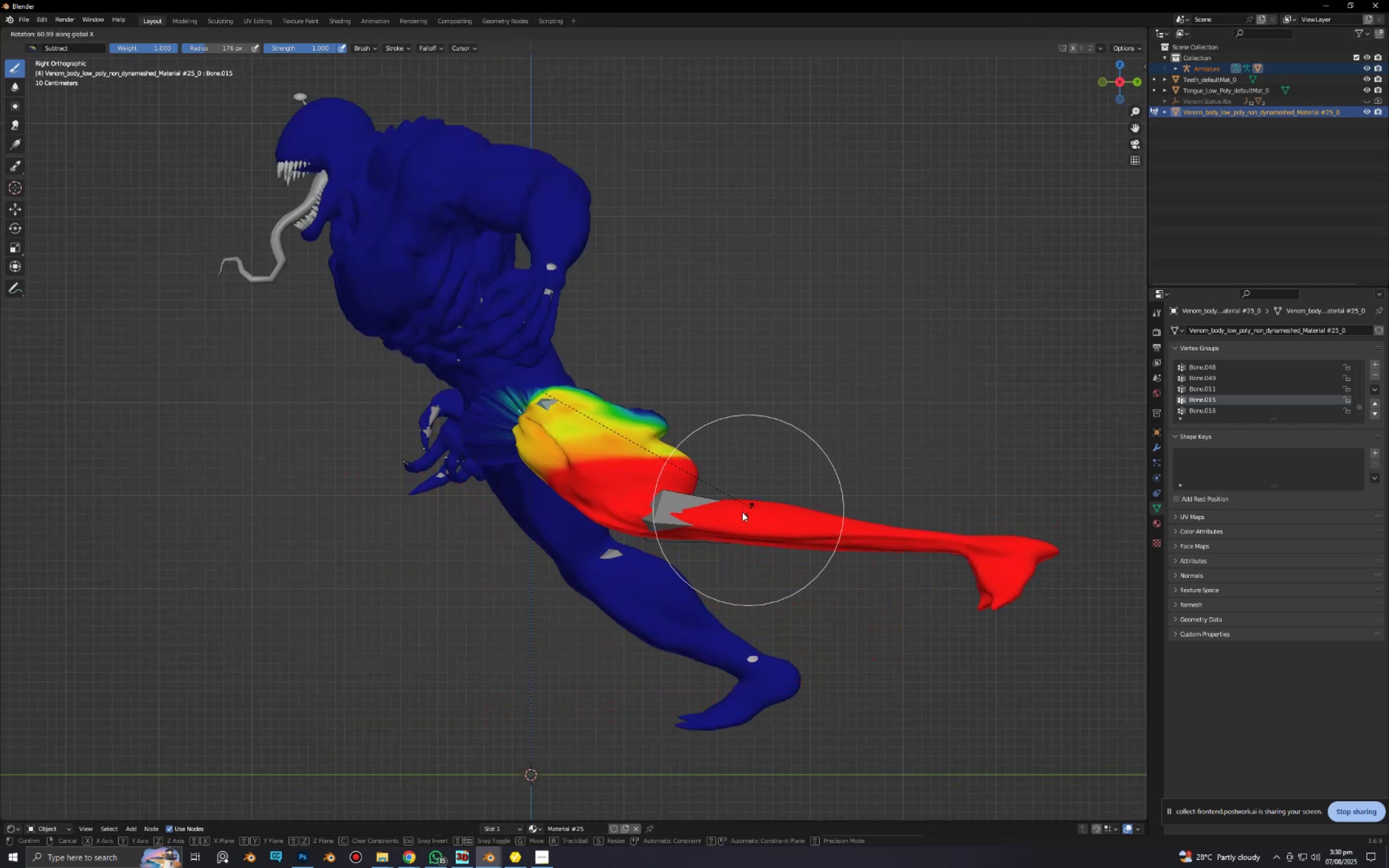 
wait(5.04)
 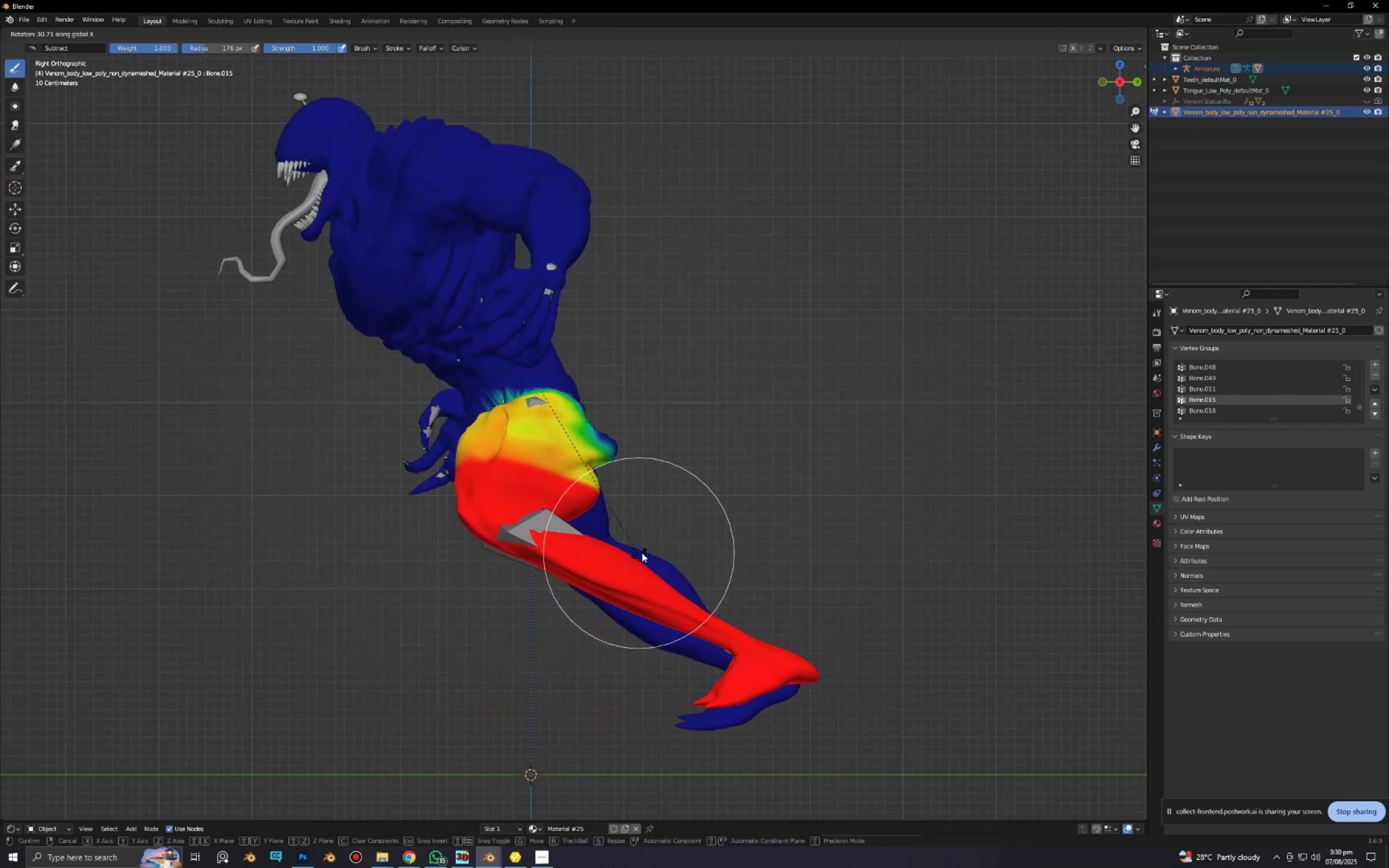 
scroll: coordinate [480, 470], scroll_direction: up, amount: 5.0
 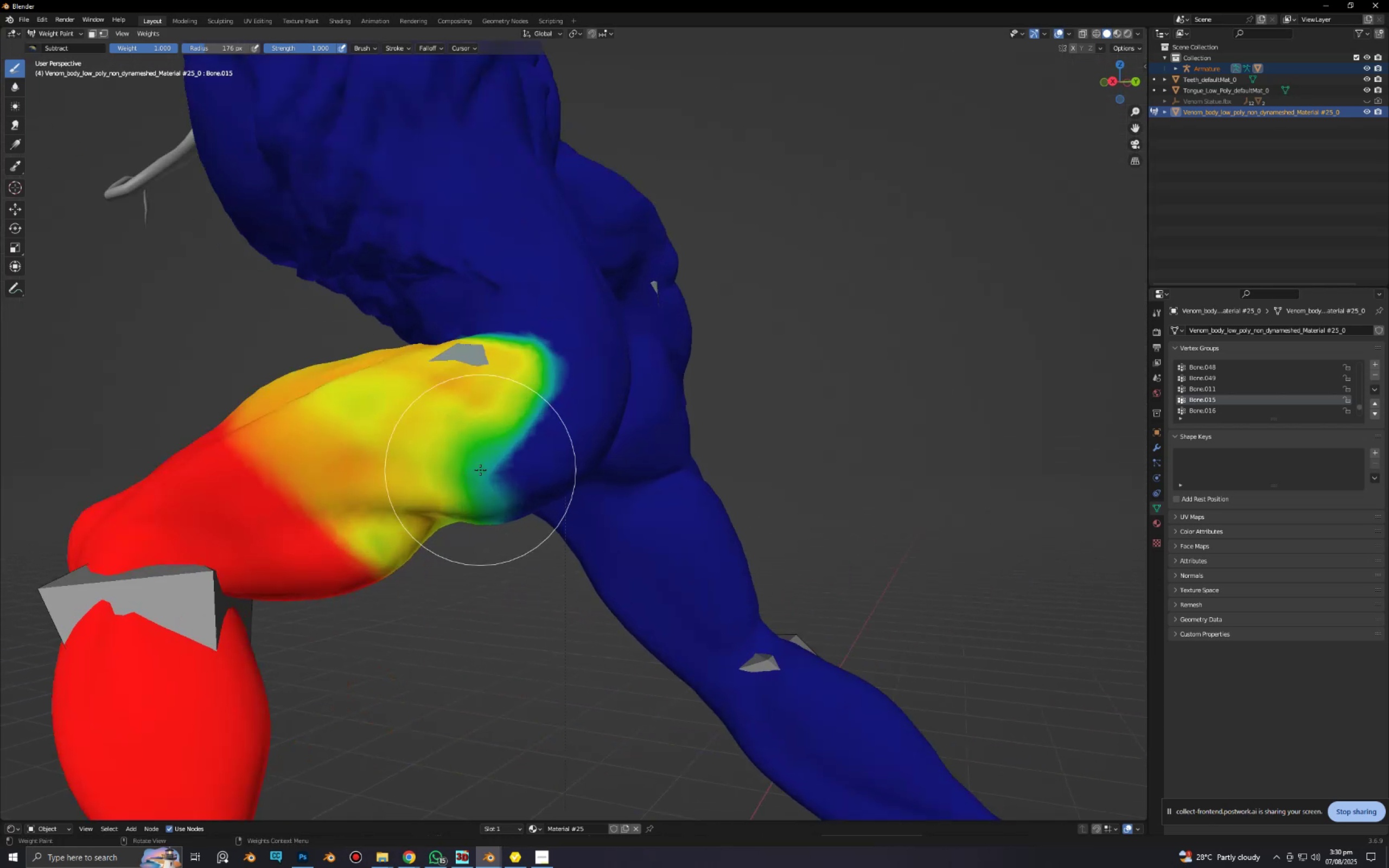 
hold_key(key=ShiftLeft, duration=0.41)
scroll: coordinate [509, 440], scroll_direction: up, amount: 3.0
 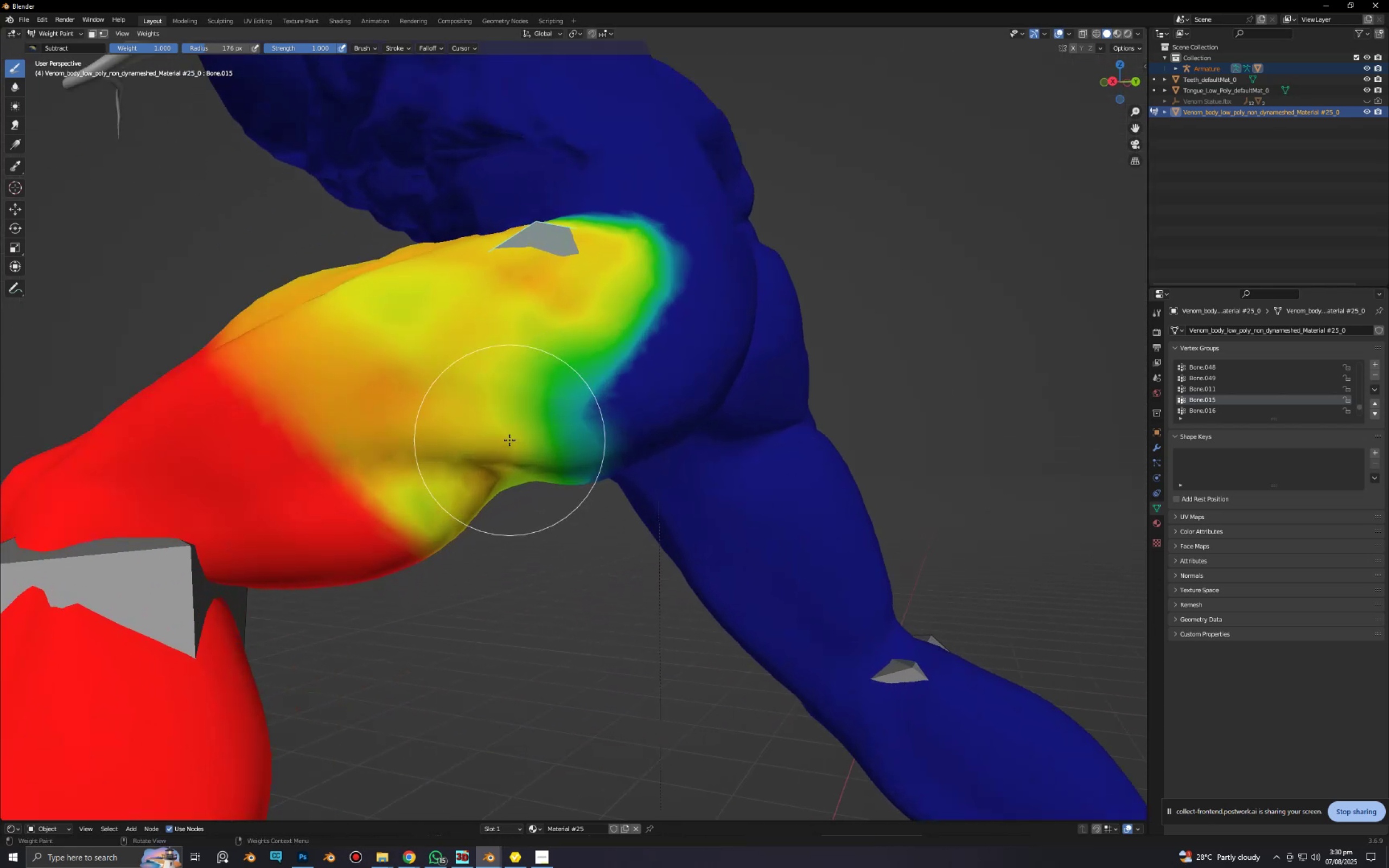 
hold_key(key=ShiftLeft, duration=0.35)
 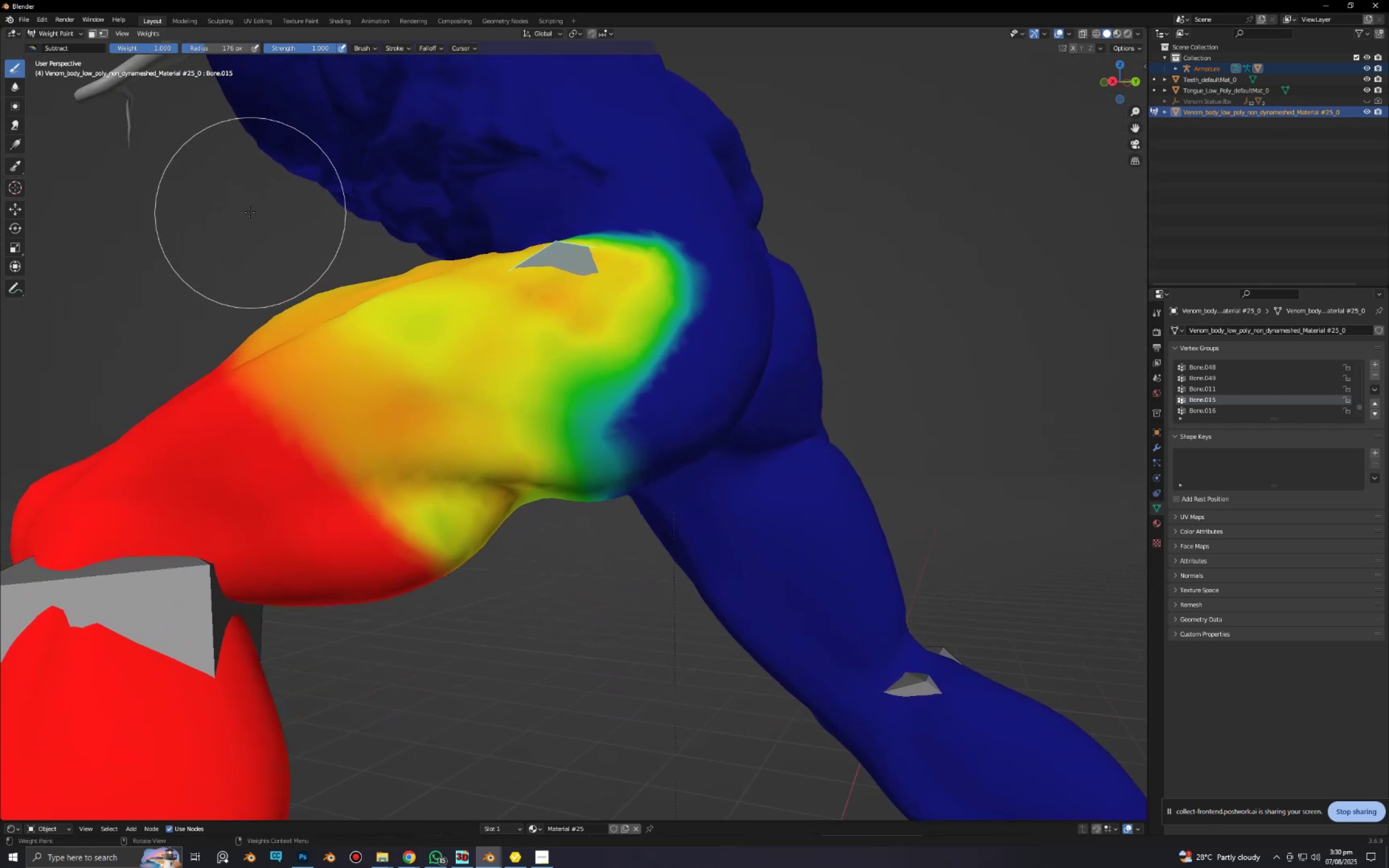 
key(Shift+F)
 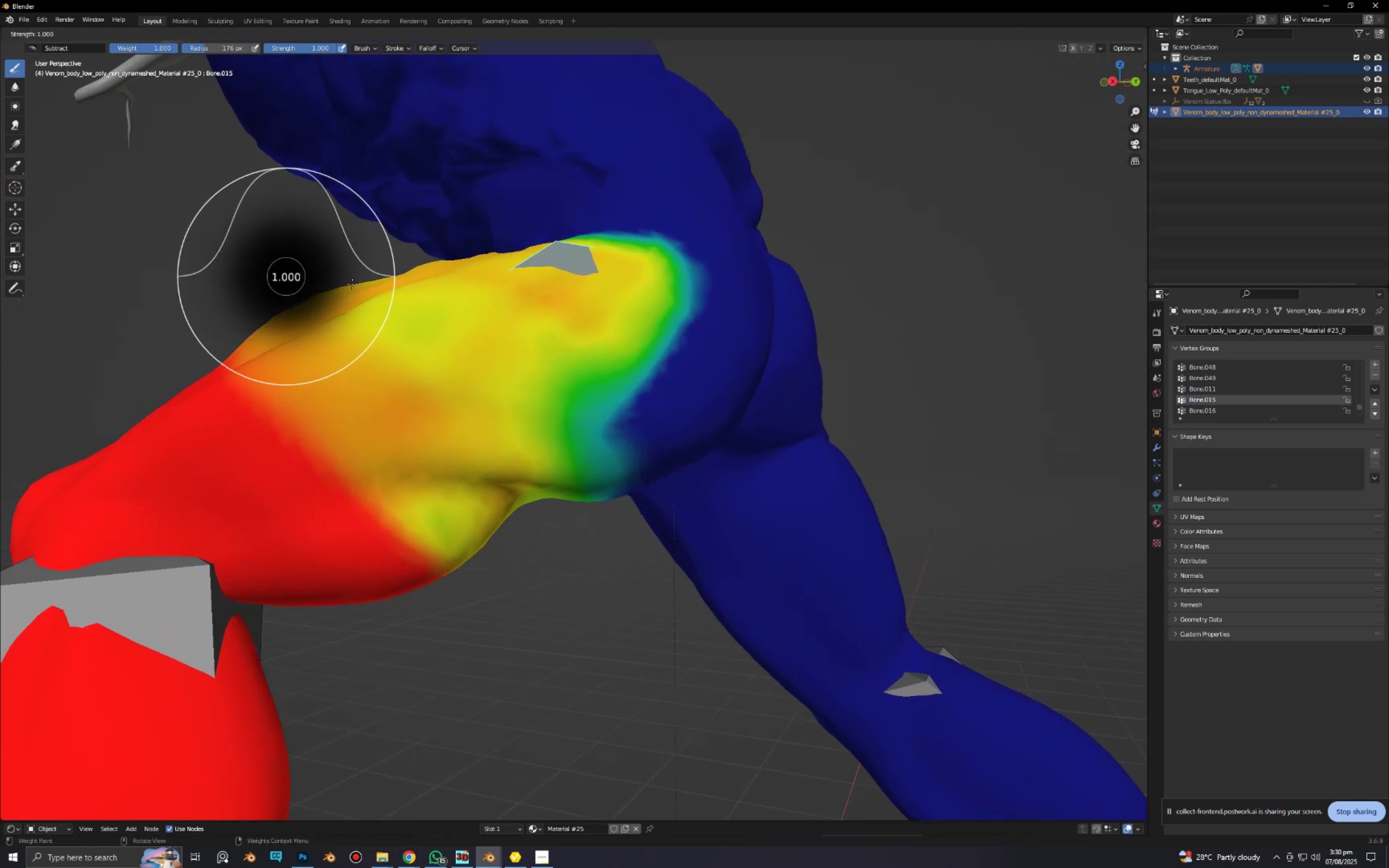 
left_click([353, 284])
 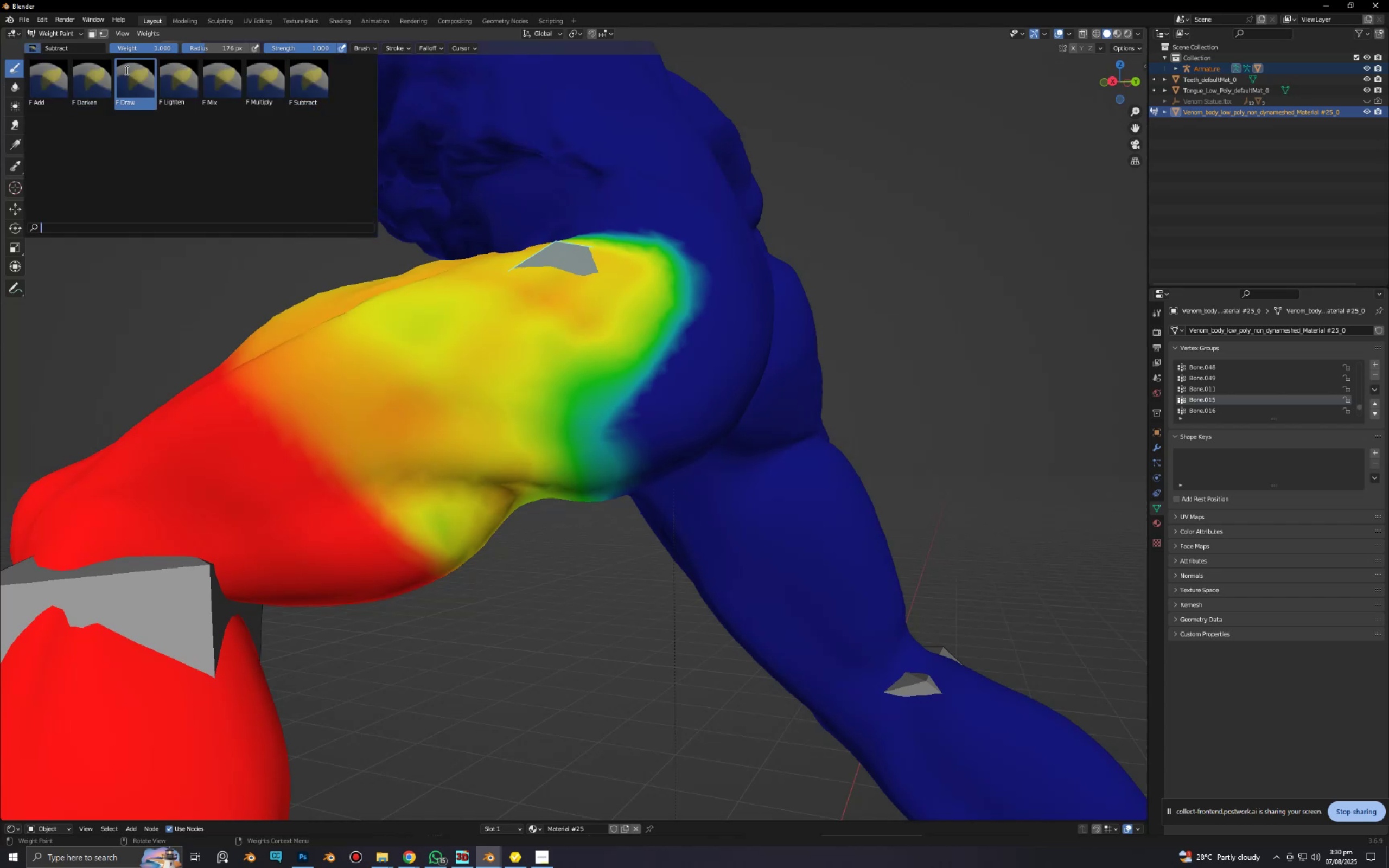 
left_click([139, 73])
 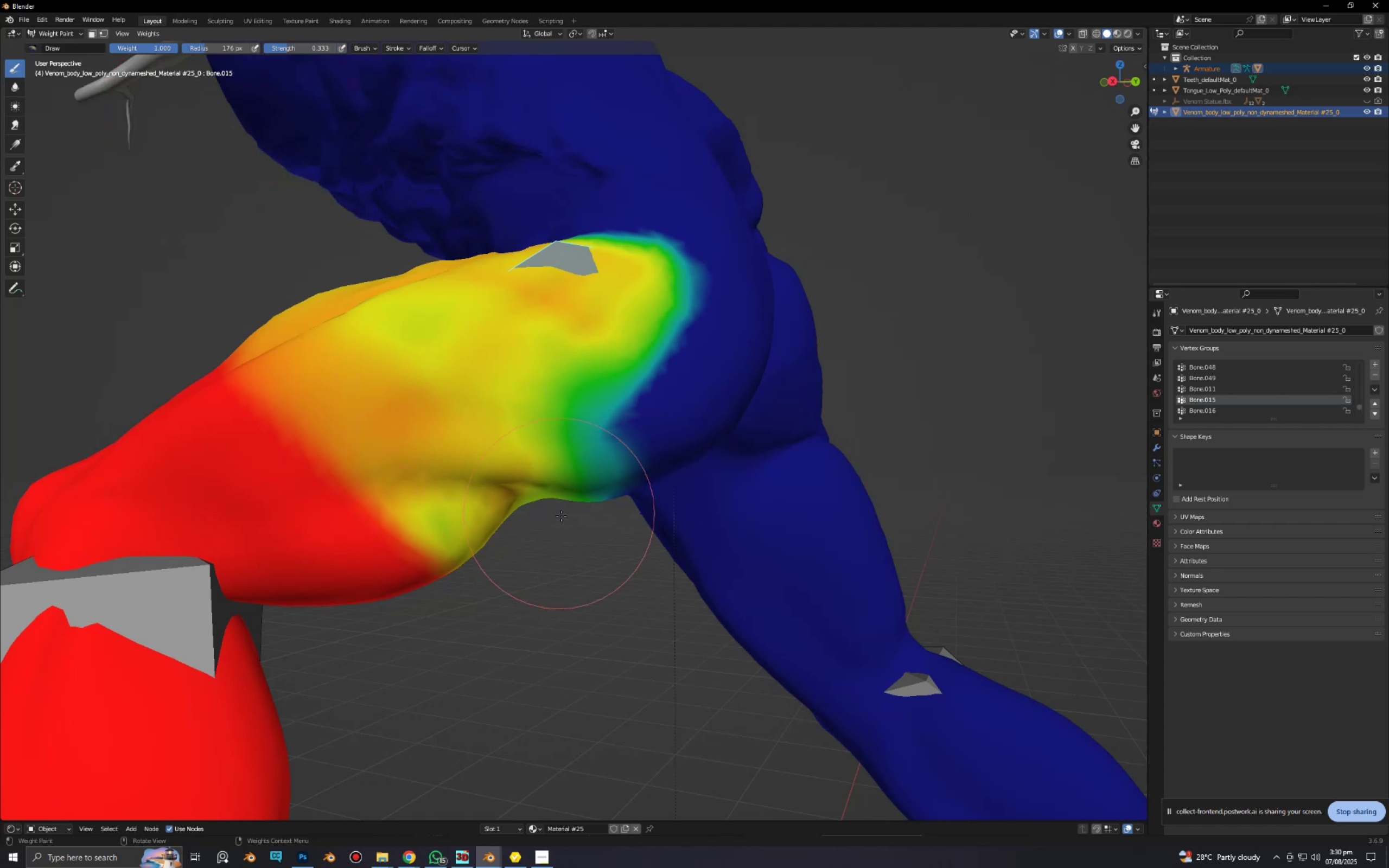 
key(Shift+F)
 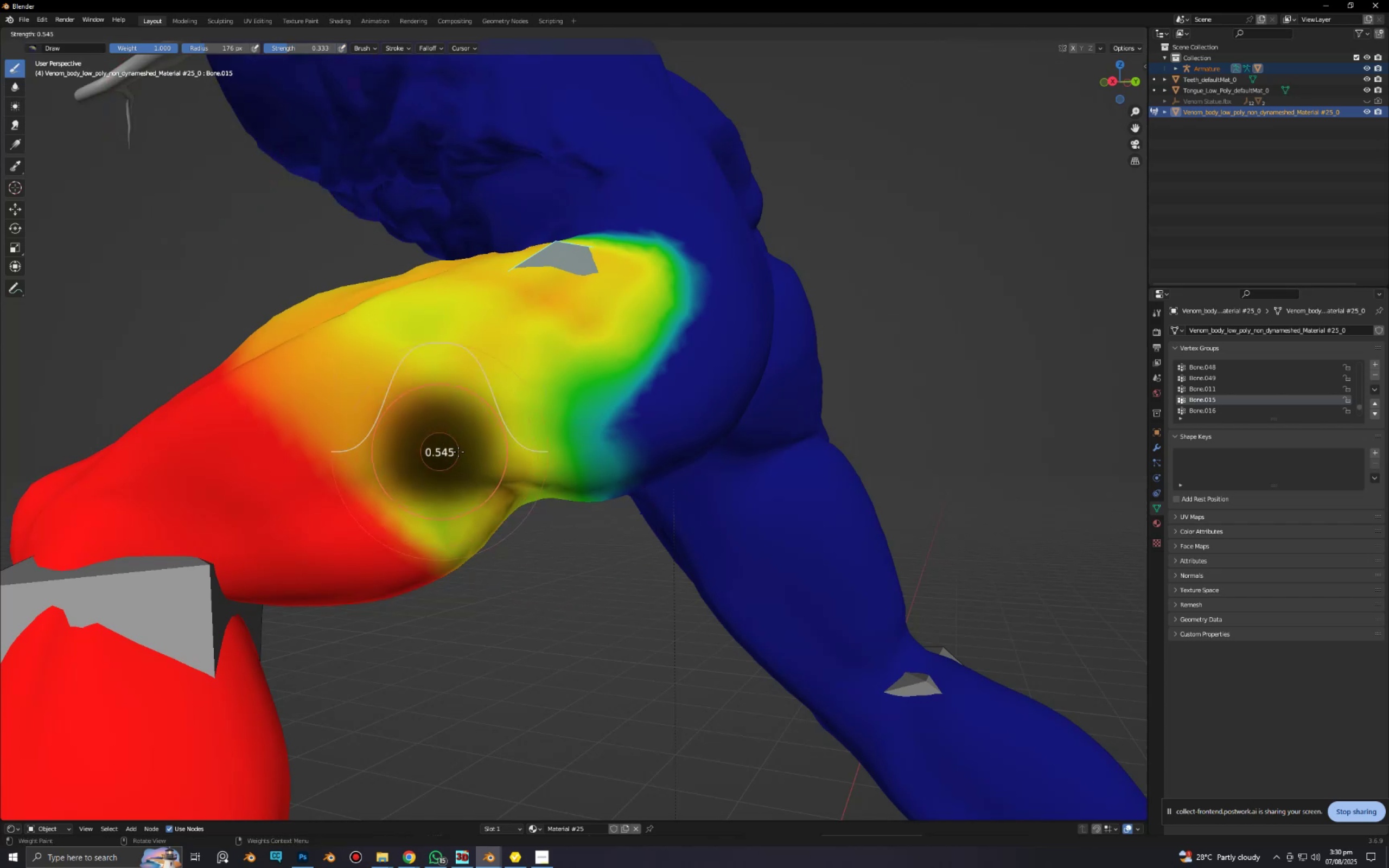 
left_click([458, 452])
 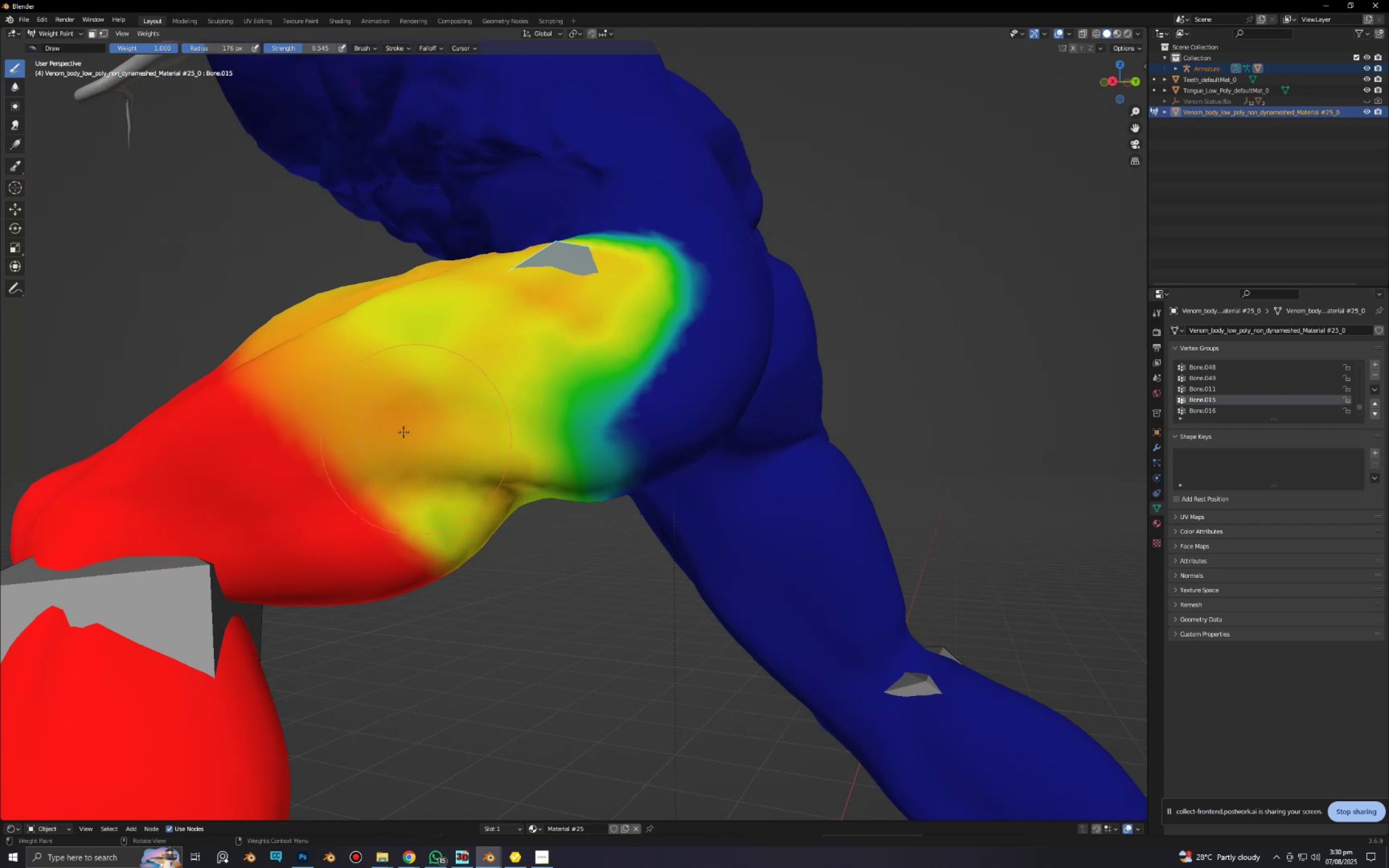 
left_click_drag(start_coordinate=[358, 395], to_coordinate=[432, 510])
 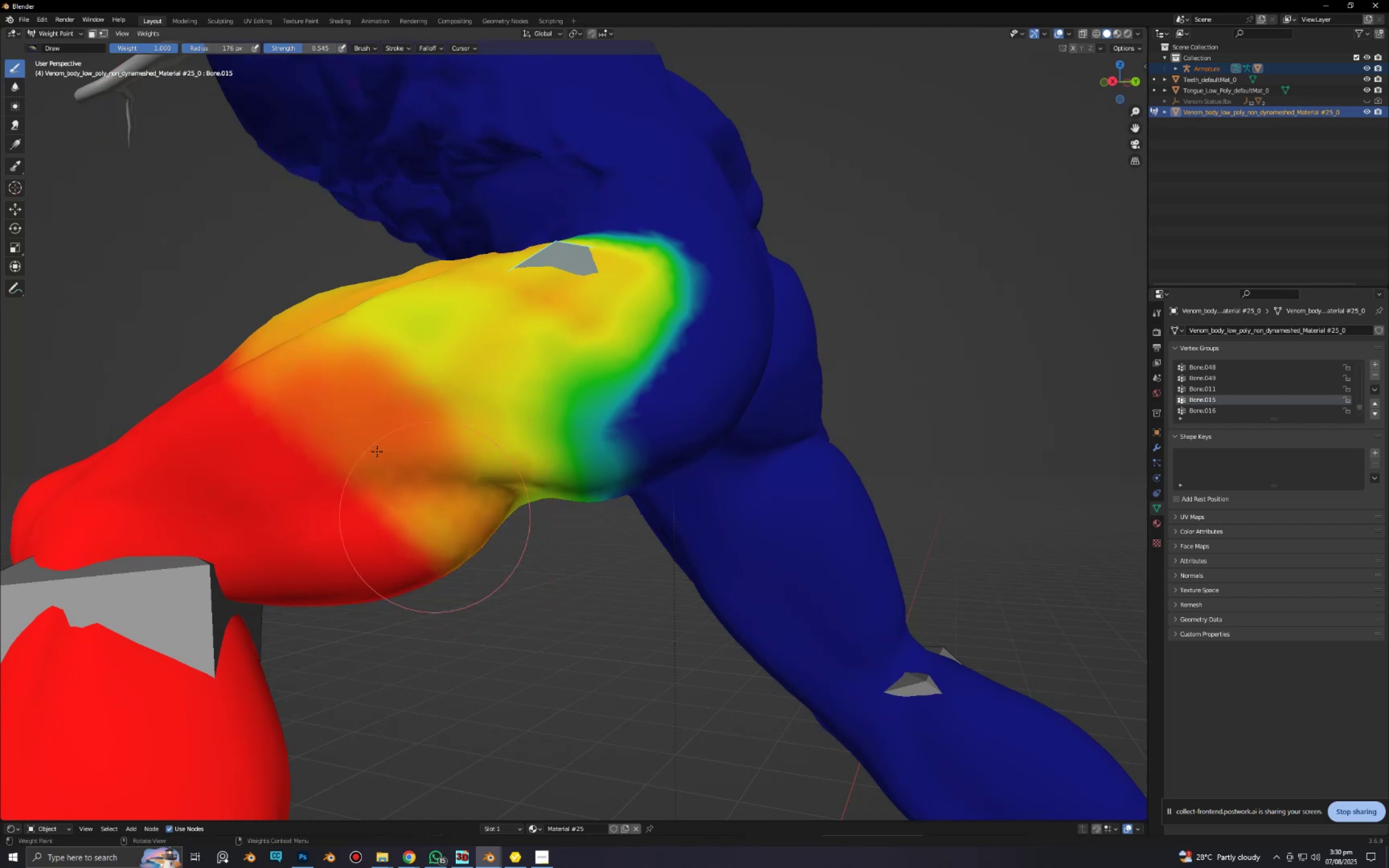 
left_click_drag(start_coordinate=[331, 411], to_coordinate=[399, 377])
 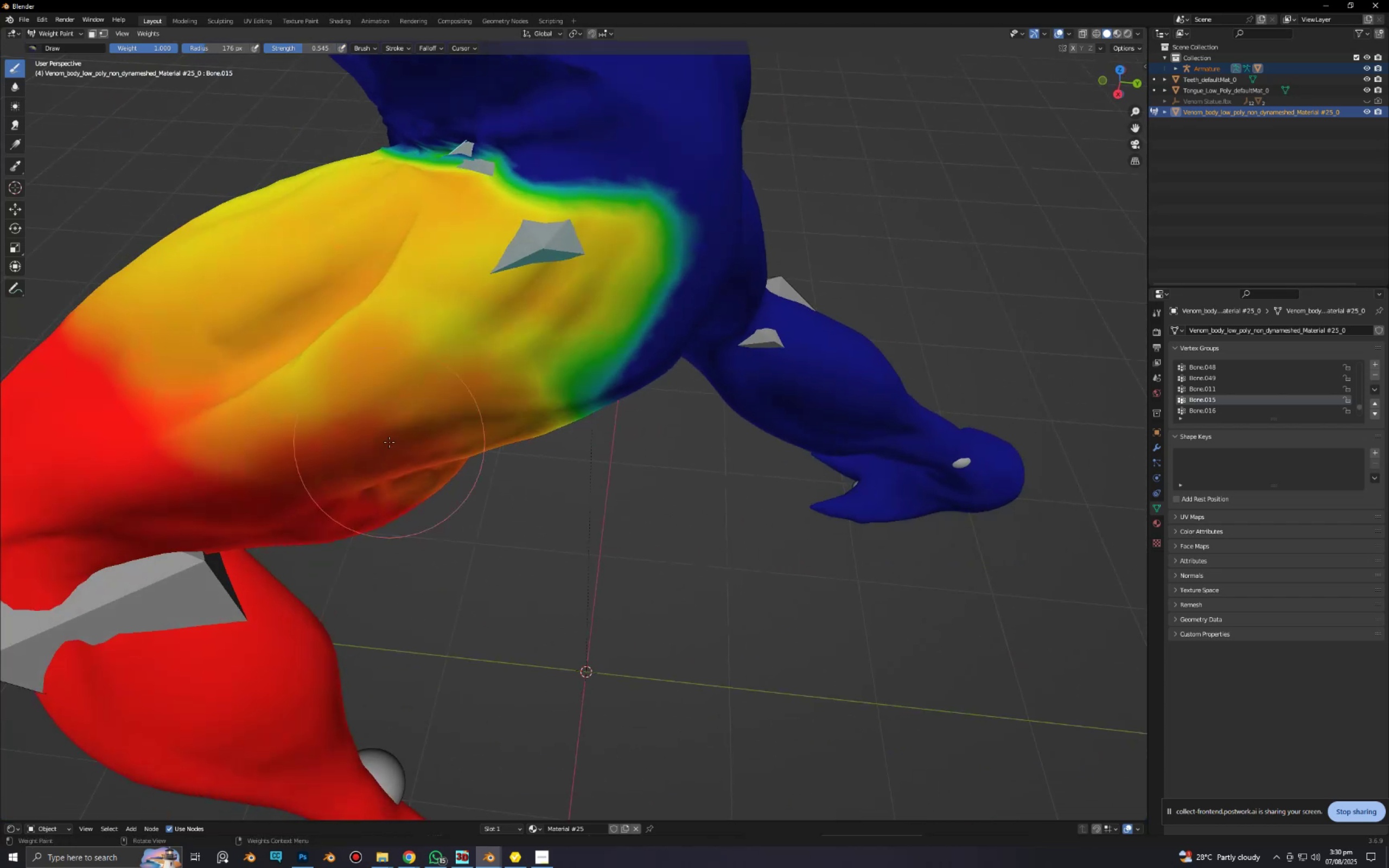 
left_click_drag(start_coordinate=[212, 293], to_coordinate=[318, 348])
 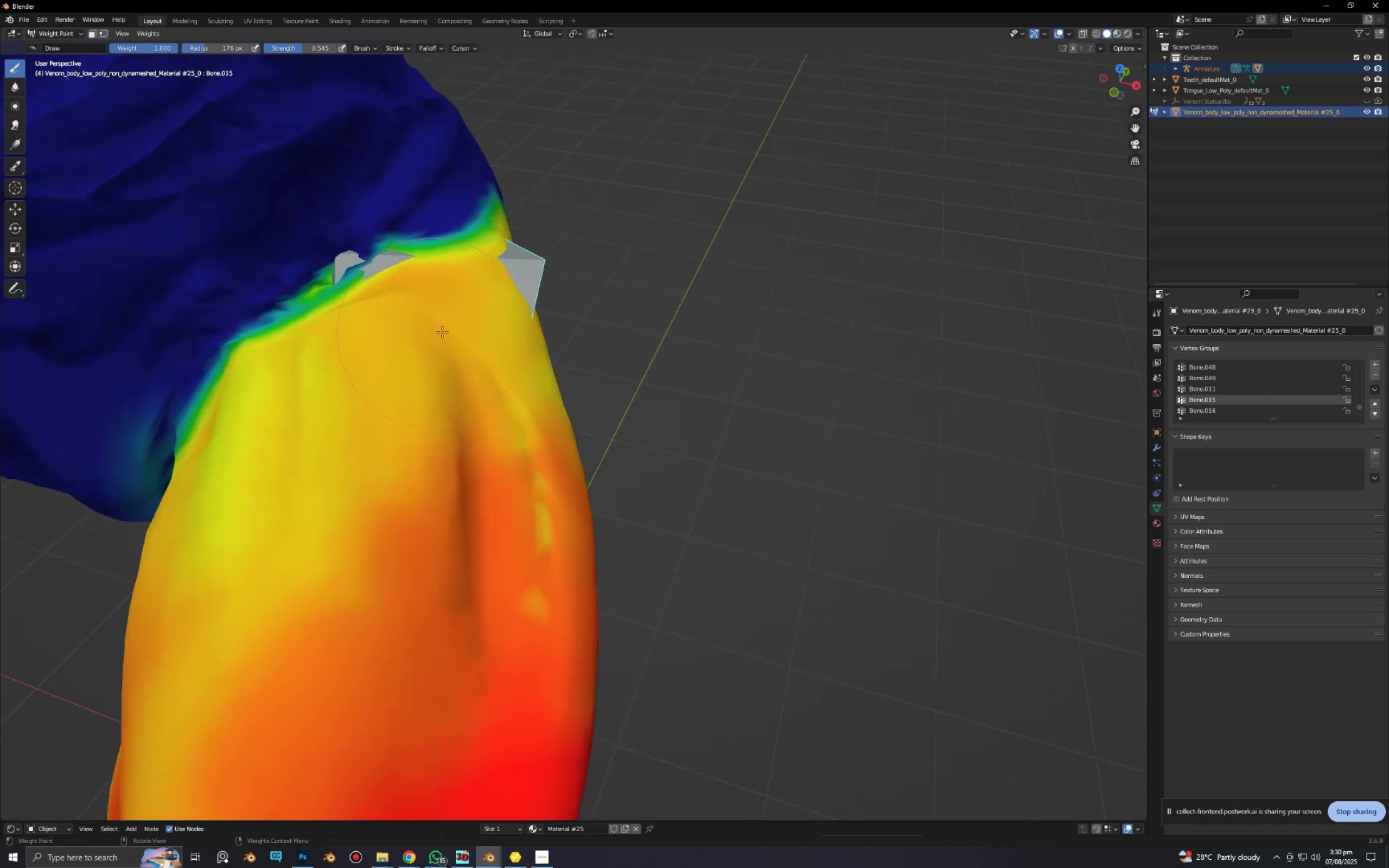 
left_click_drag(start_coordinate=[464, 407], to_coordinate=[270, 642])
 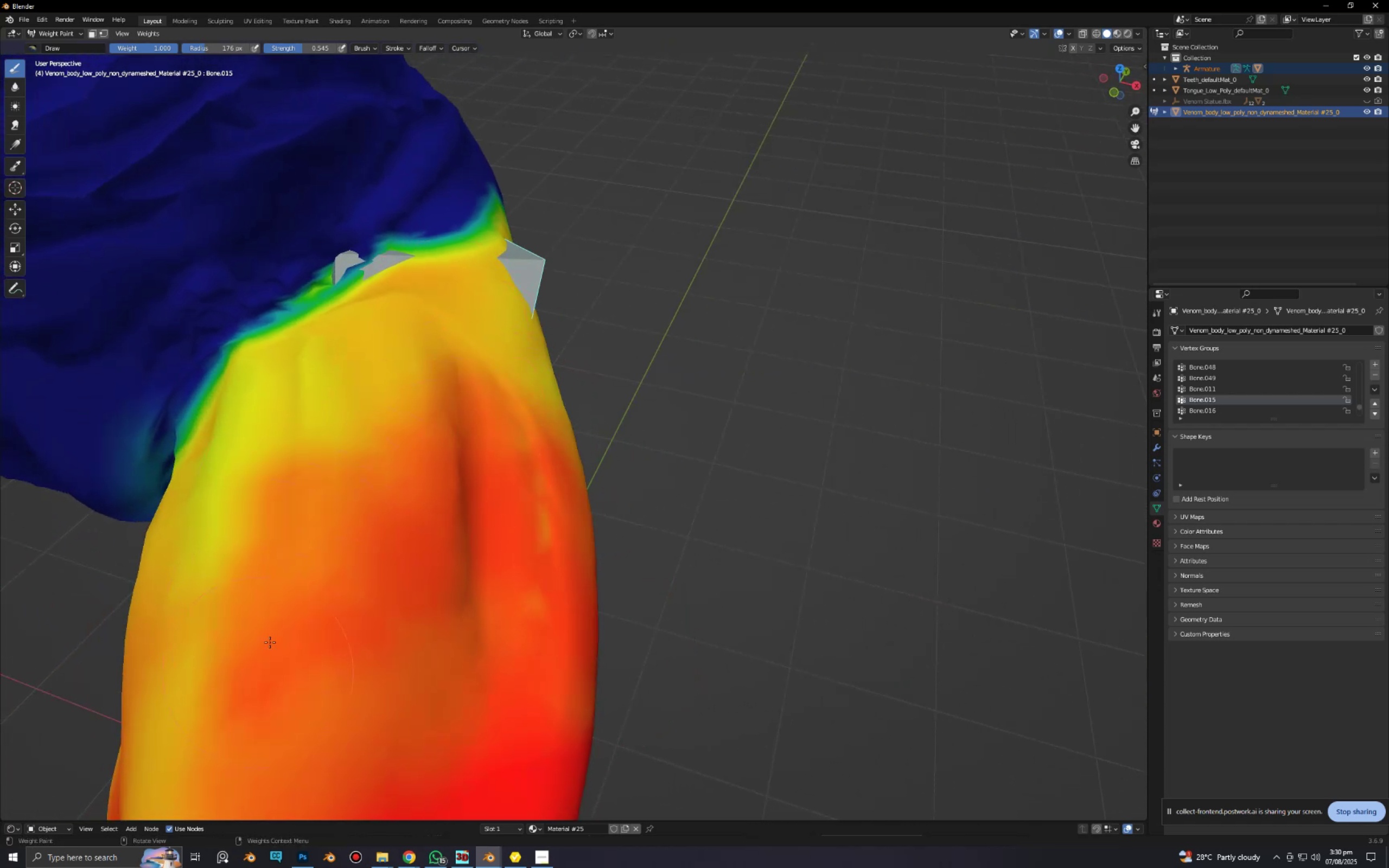 
hold_key(key=ShiftLeft, duration=0.58)
 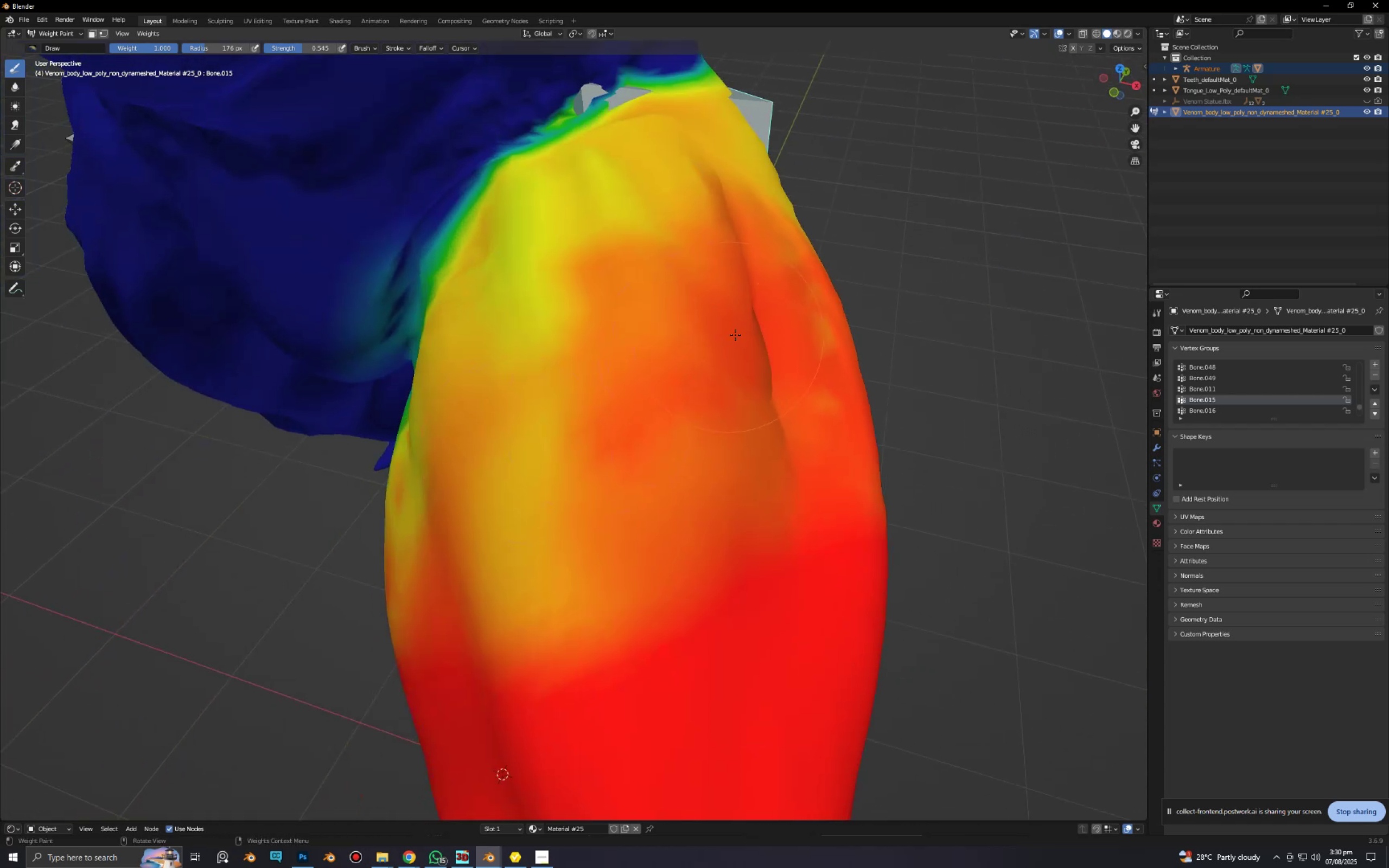 
left_click_drag(start_coordinate=[755, 332], to_coordinate=[791, 324])
 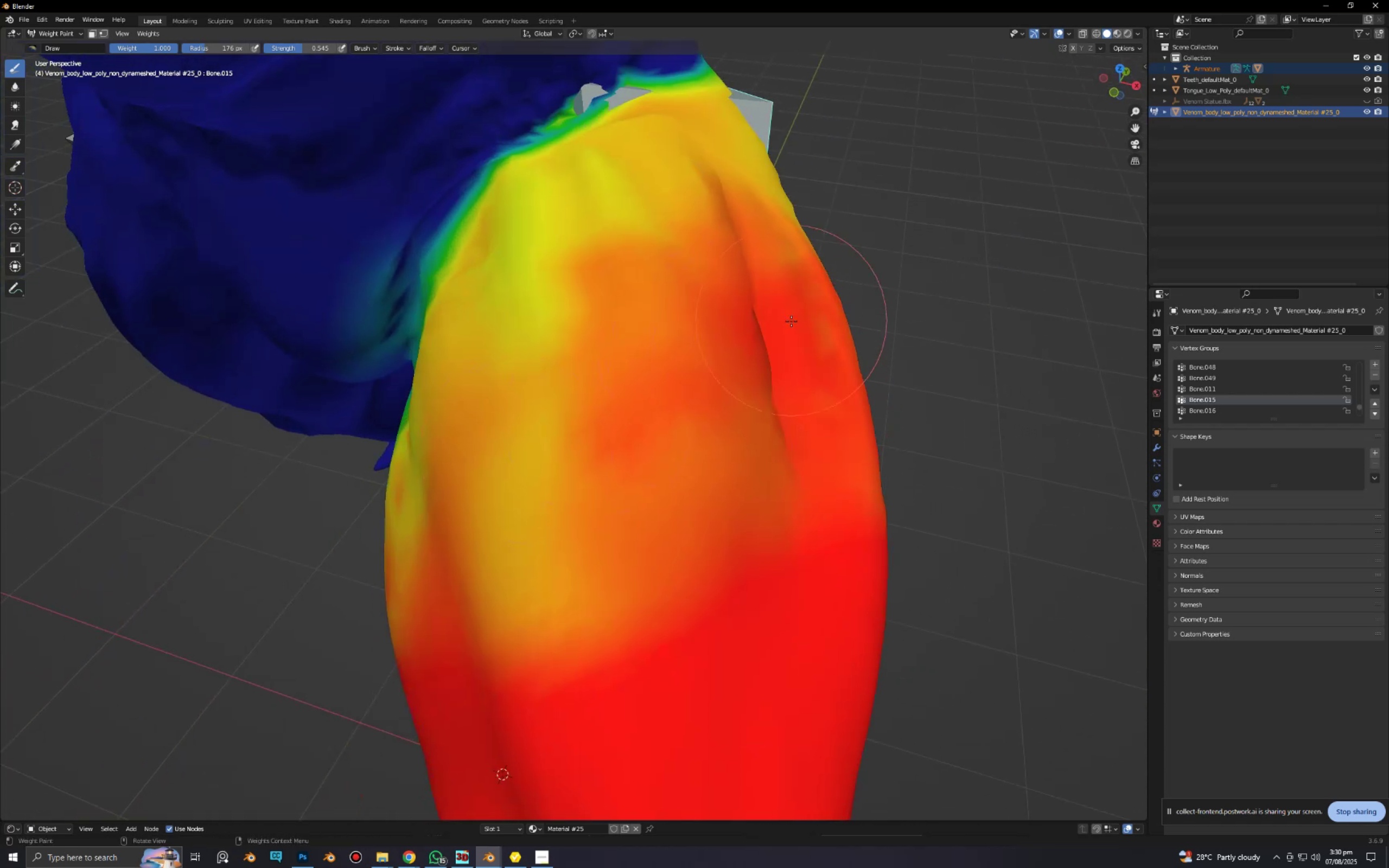 
key(Shift+F)
 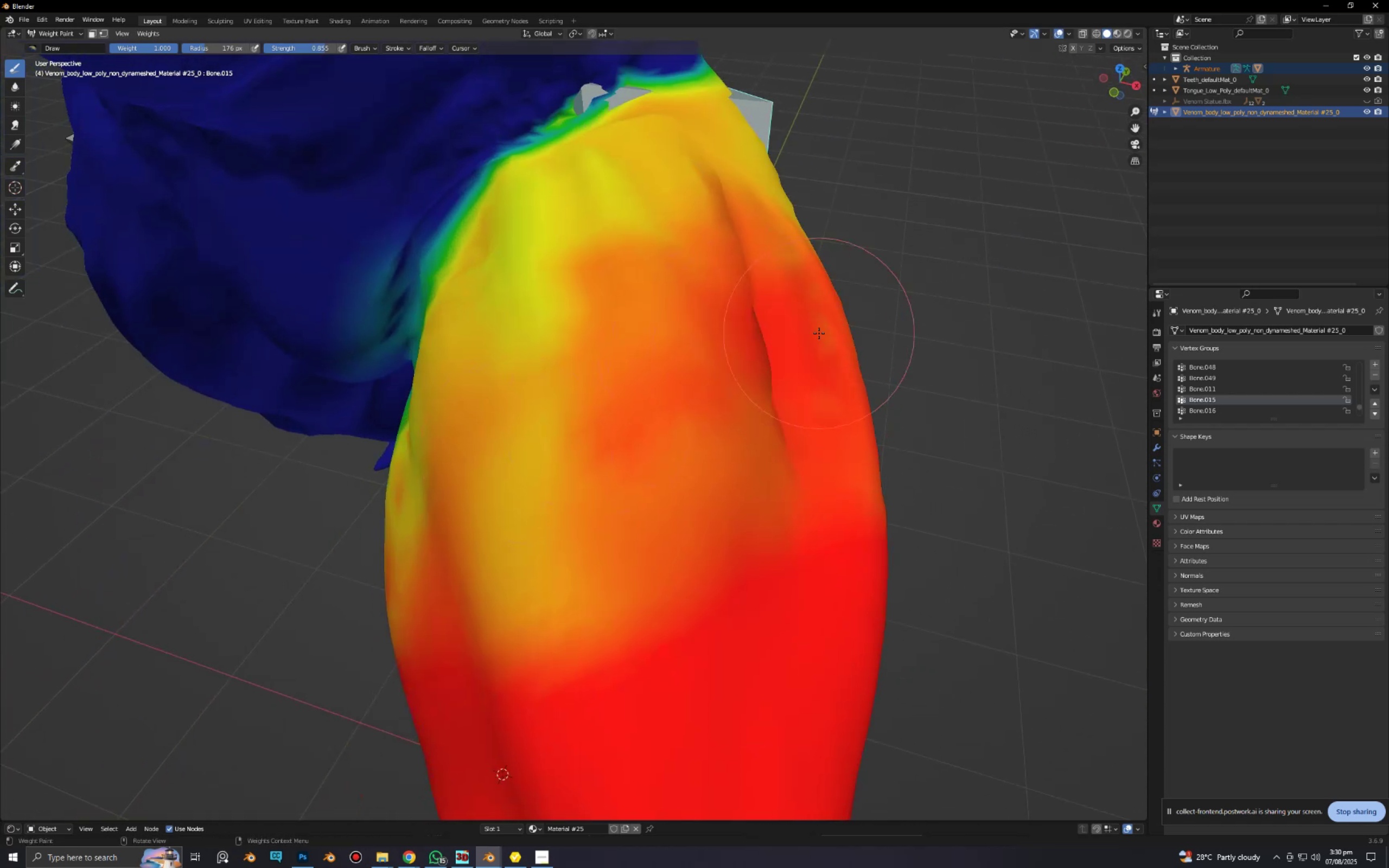 
left_click_drag(start_coordinate=[780, 312], to_coordinate=[658, 295])
 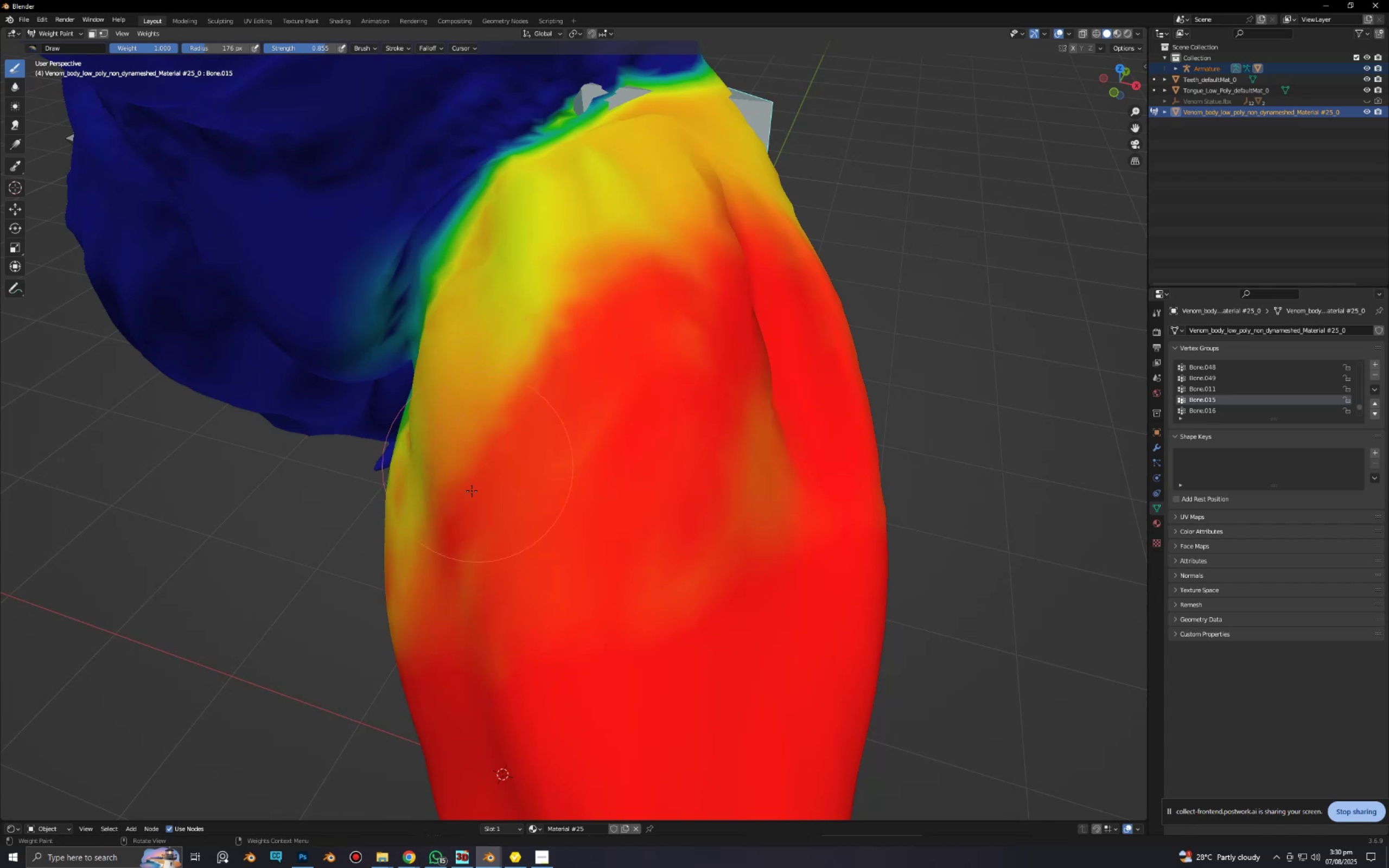 
scroll: coordinate [544, 427], scroll_direction: none, amount: 0.0
 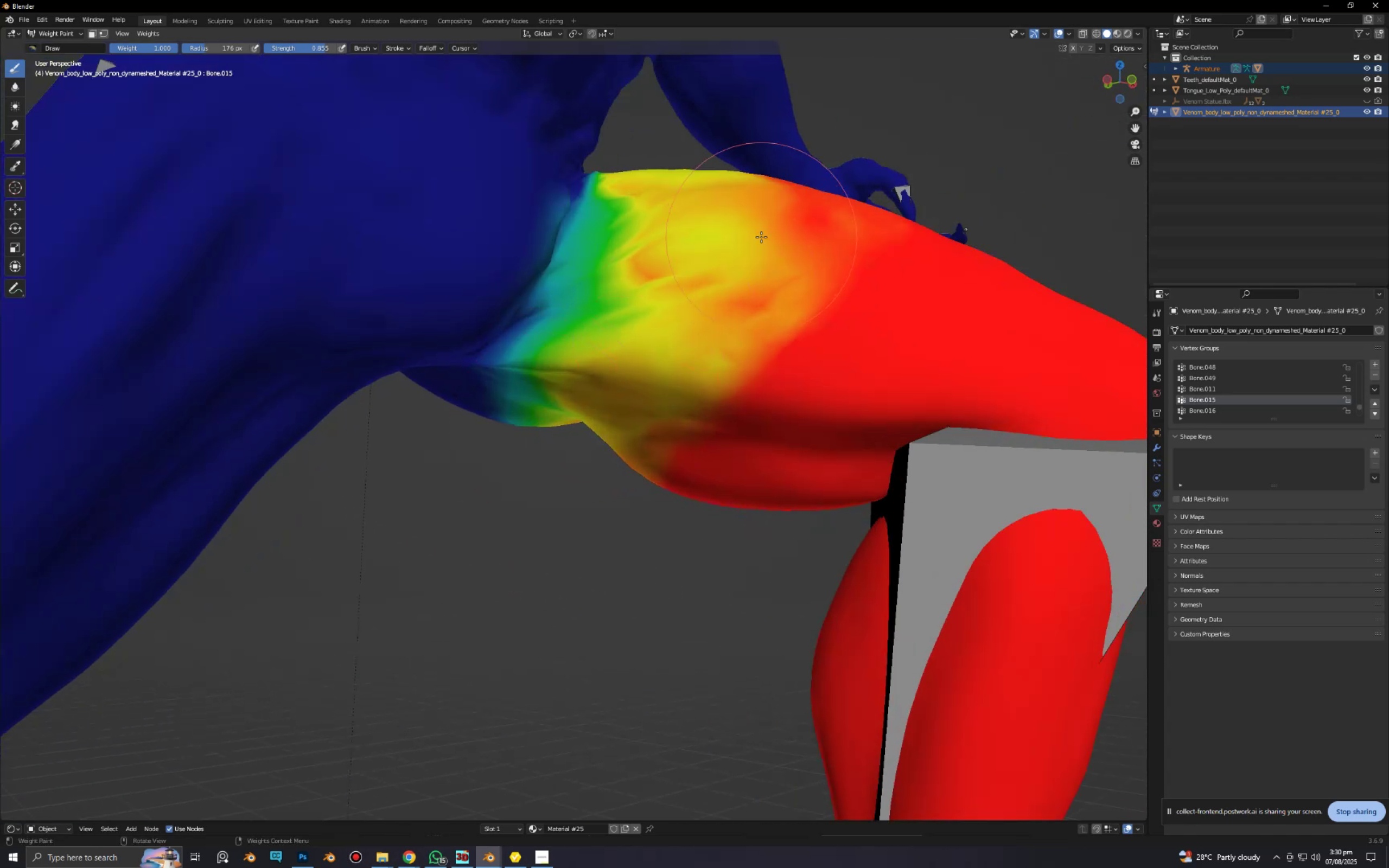 
middle_click([544, 427])
 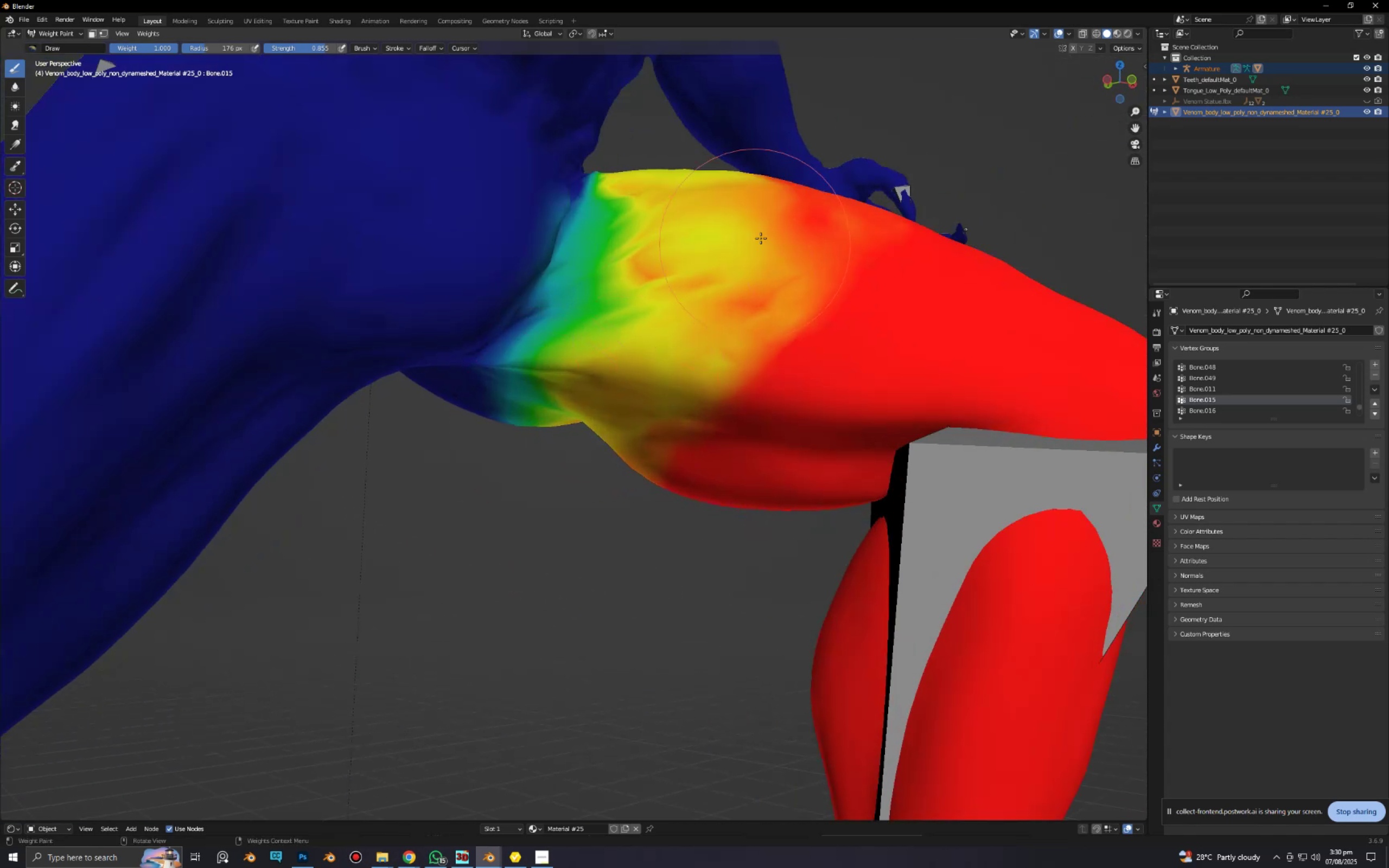 
left_click_drag(start_coordinate=[738, 259], to_coordinate=[603, 301])
 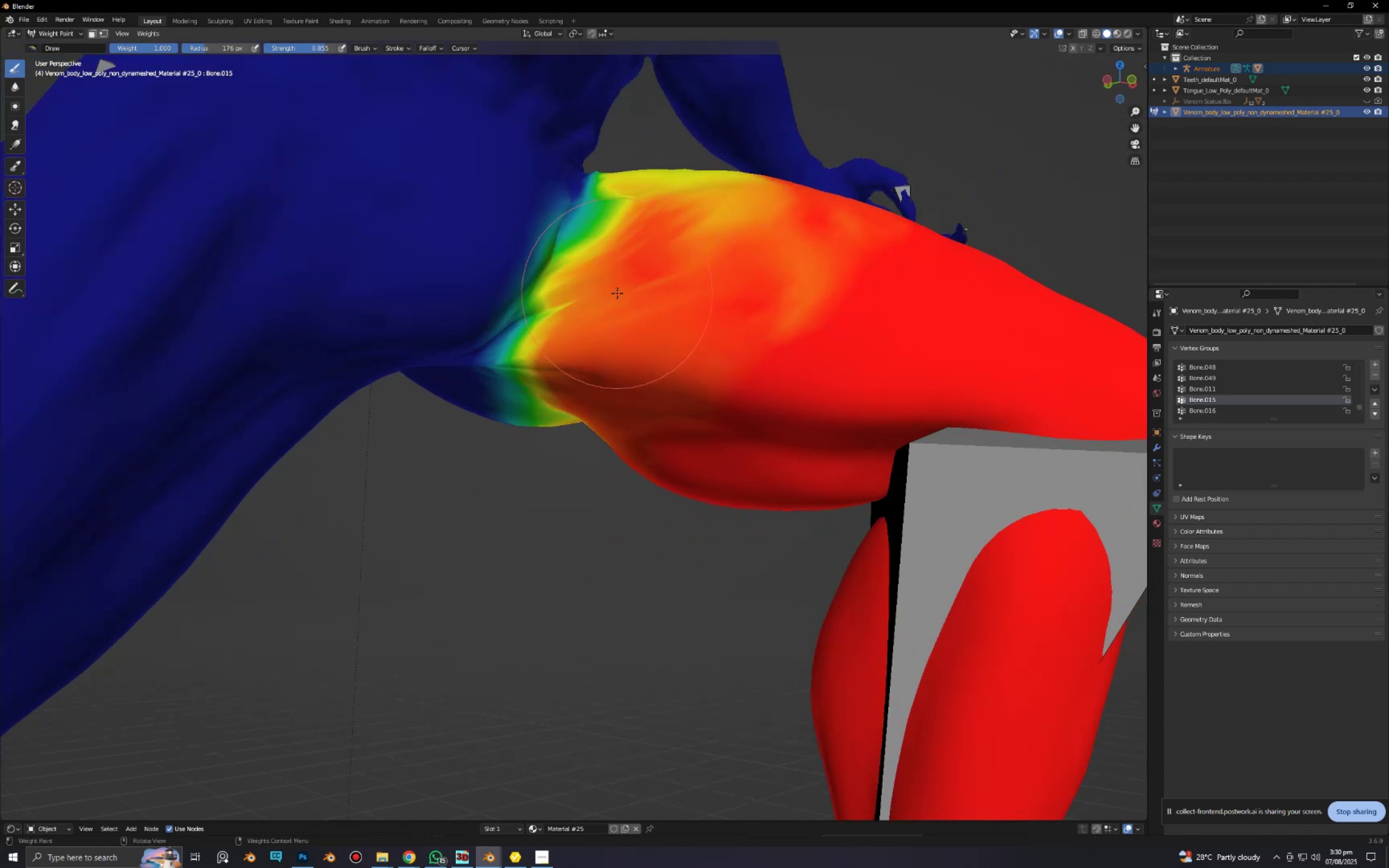 
scroll: coordinate [619, 298], scroll_direction: down, amount: 2.0
 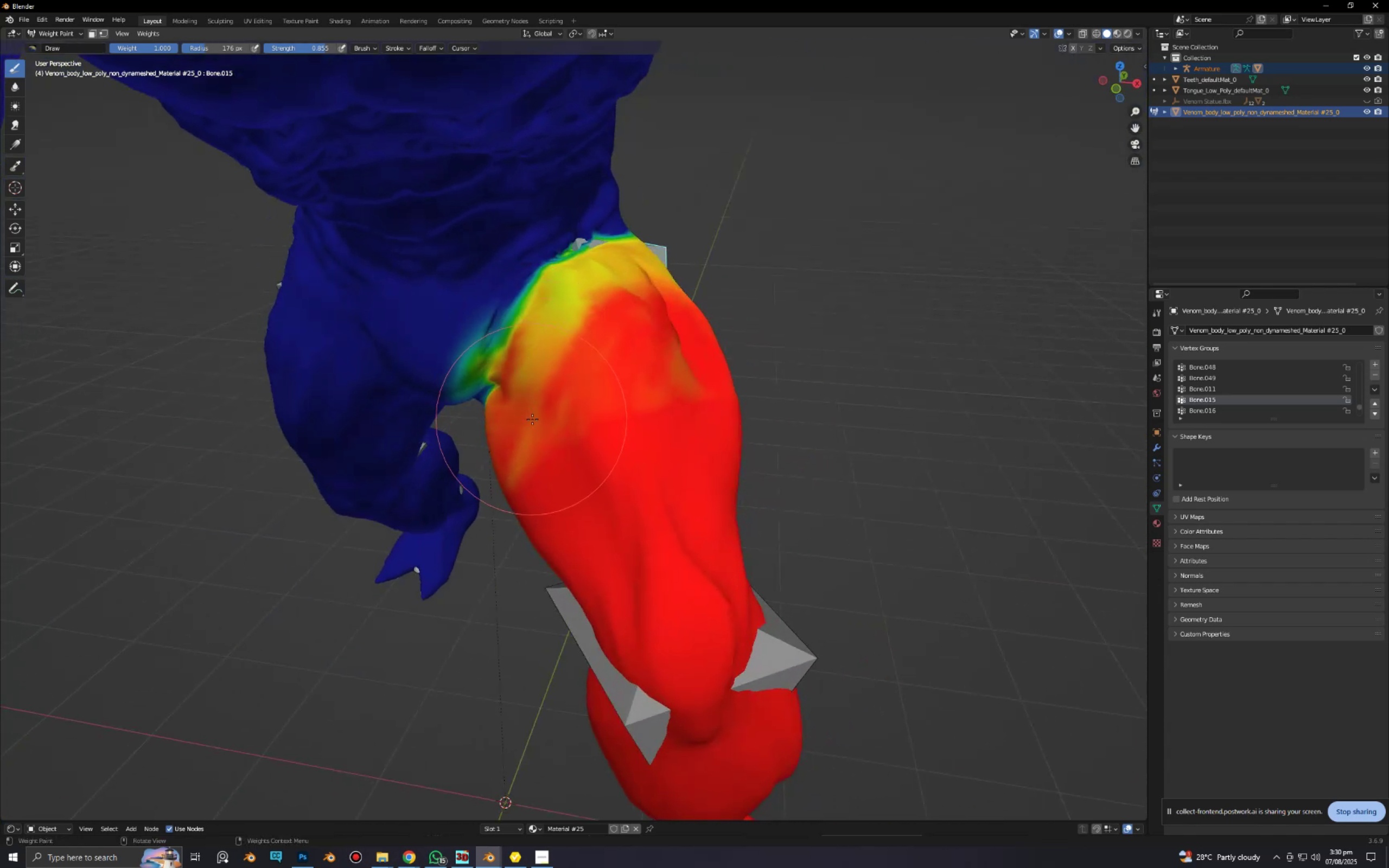 
scroll: coordinate [604, 416], scroll_direction: up, amount: 2.0
 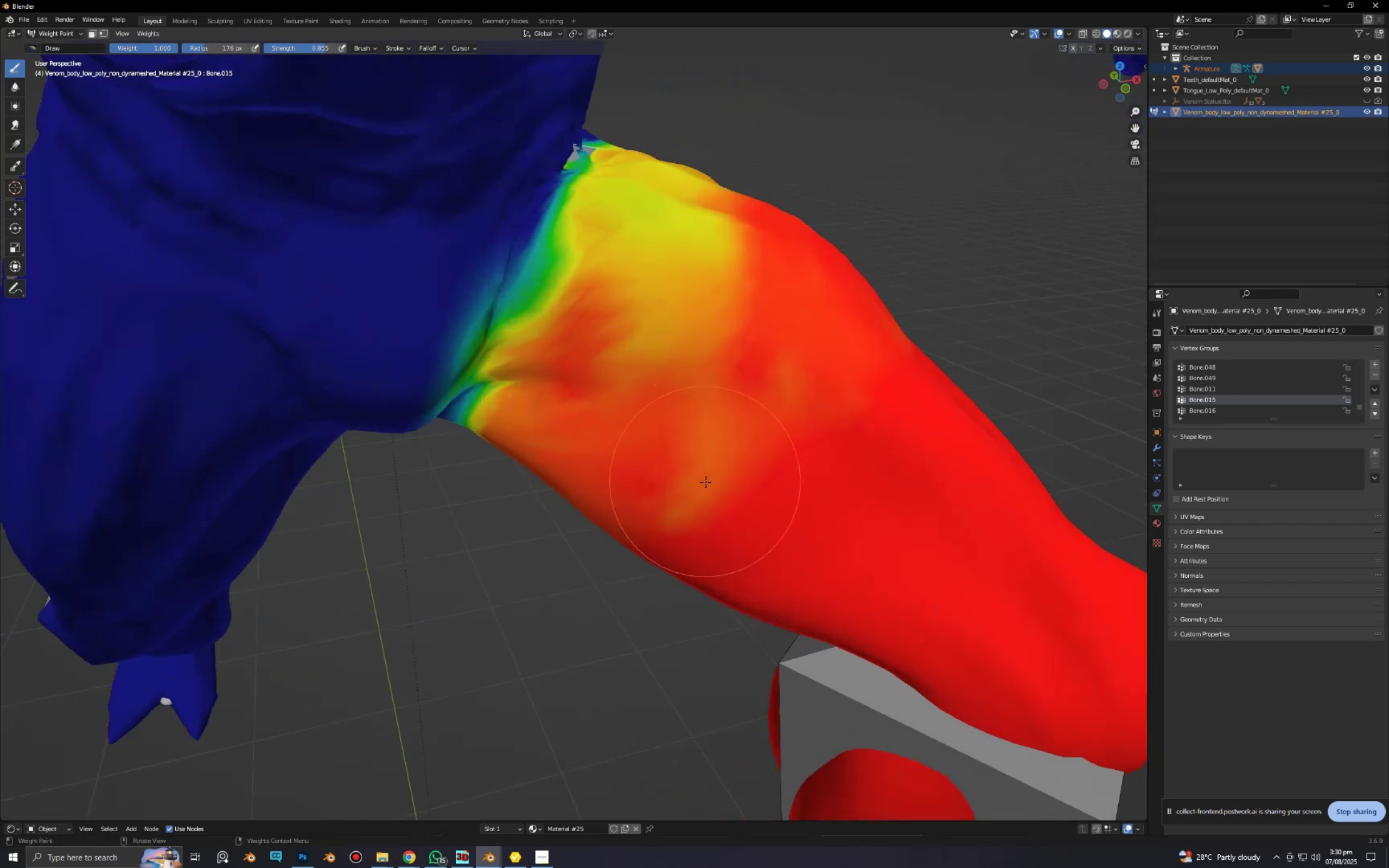 
left_click_drag(start_coordinate=[691, 507], to_coordinate=[643, 237])
 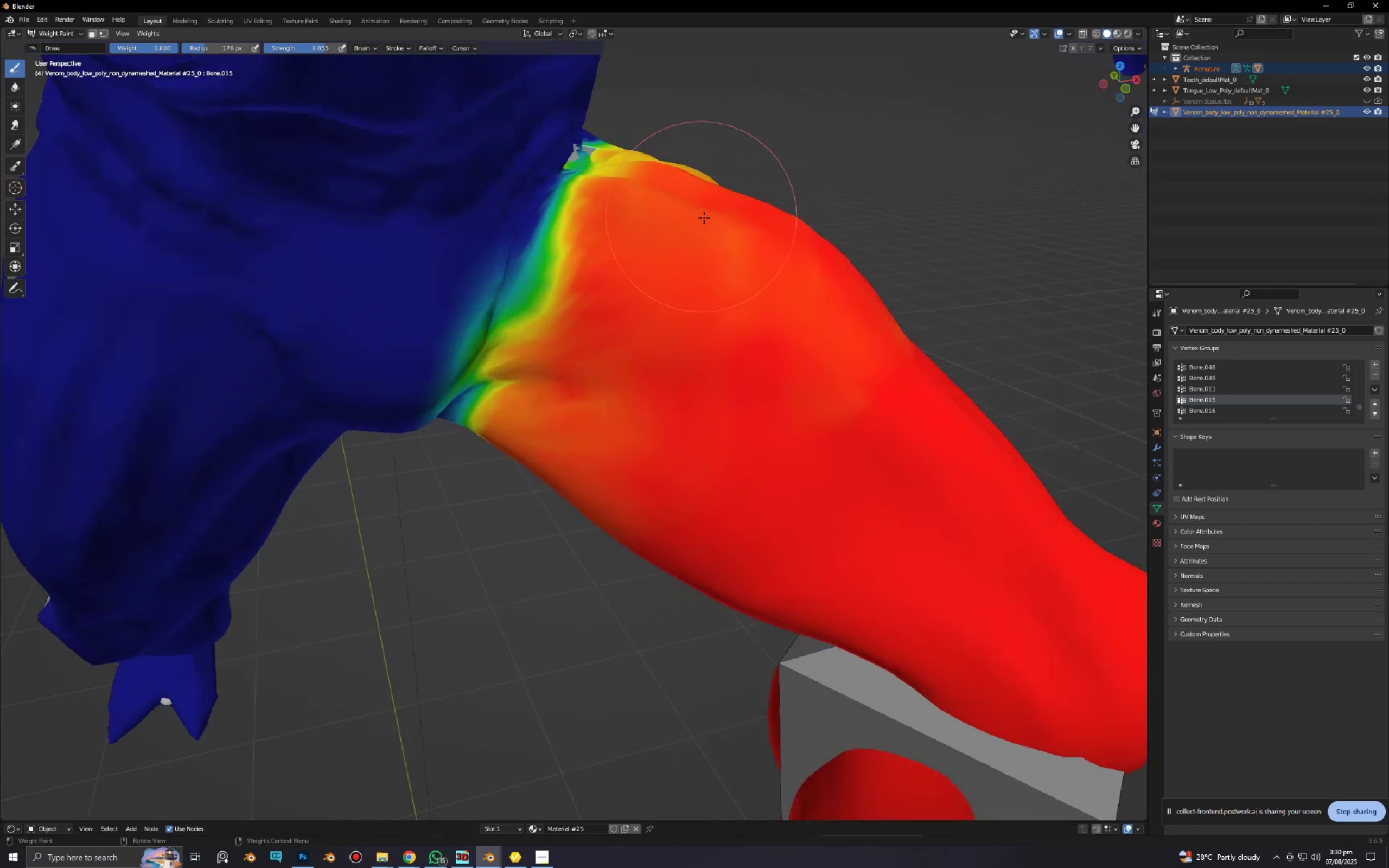 
scroll: coordinate [701, 314], scroll_direction: down, amount: 2.0
 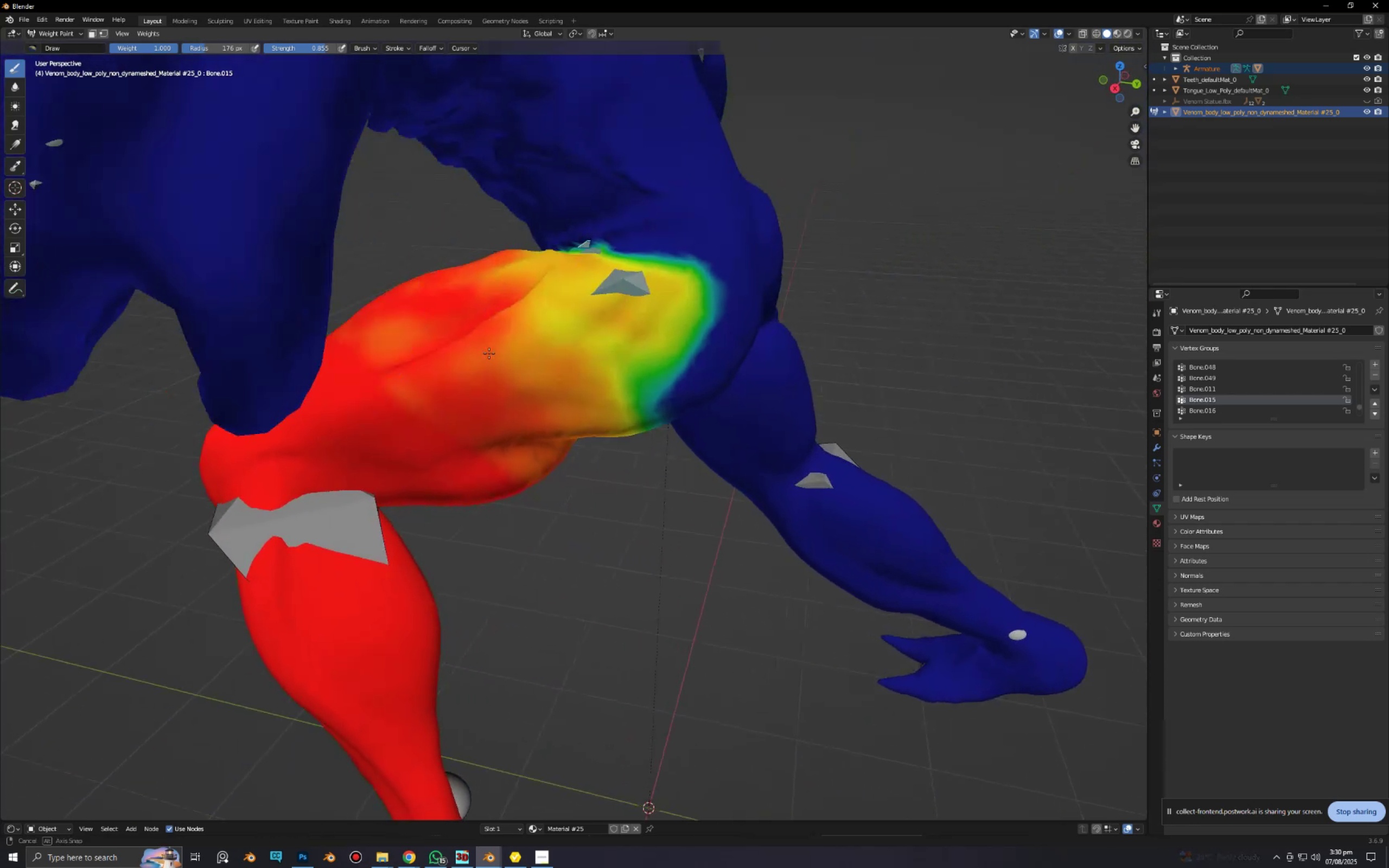 
scroll: coordinate [500, 341], scroll_direction: up, amount: 2.0
 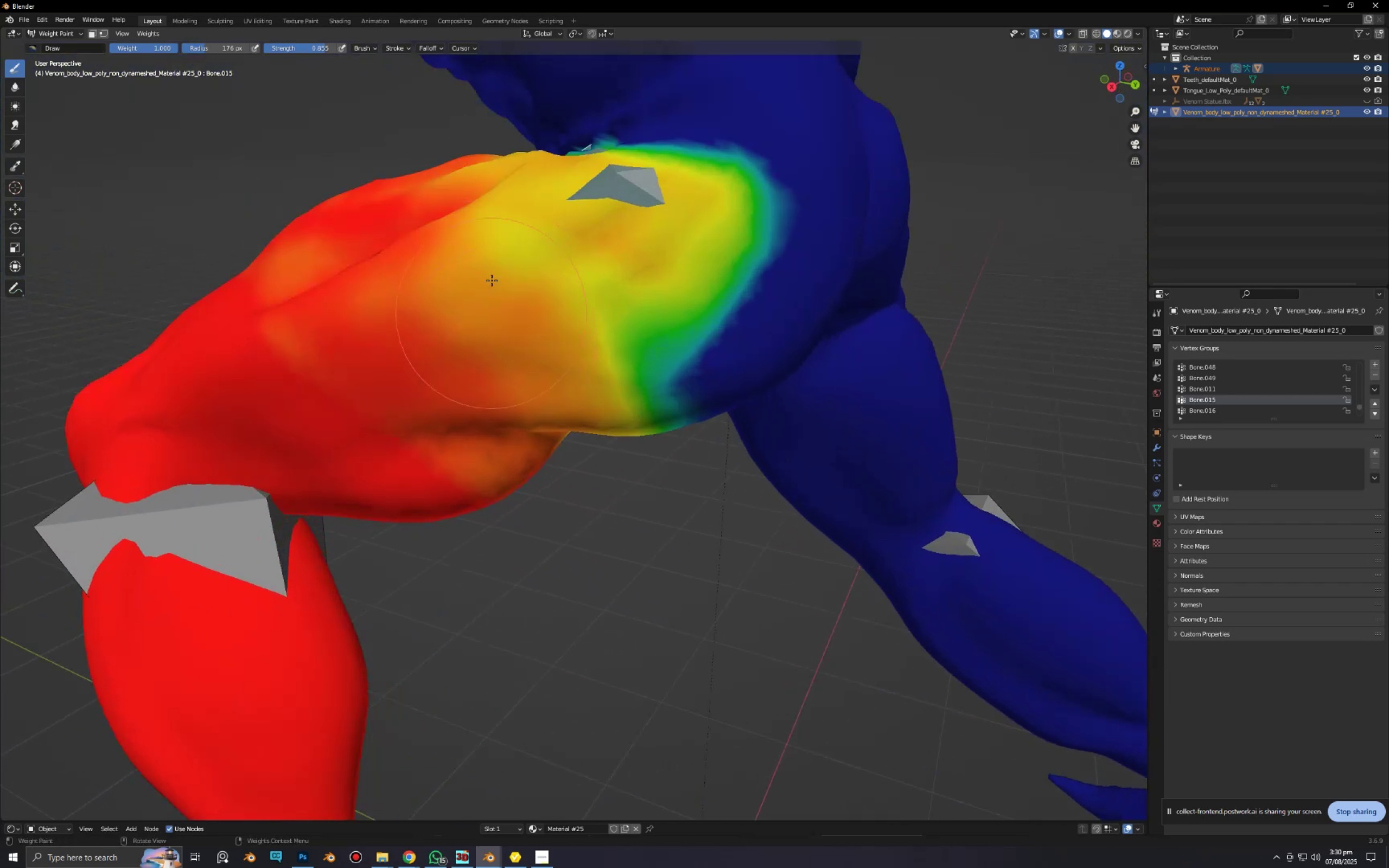 
left_click_drag(start_coordinate=[493, 238], to_coordinate=[474, 518])
 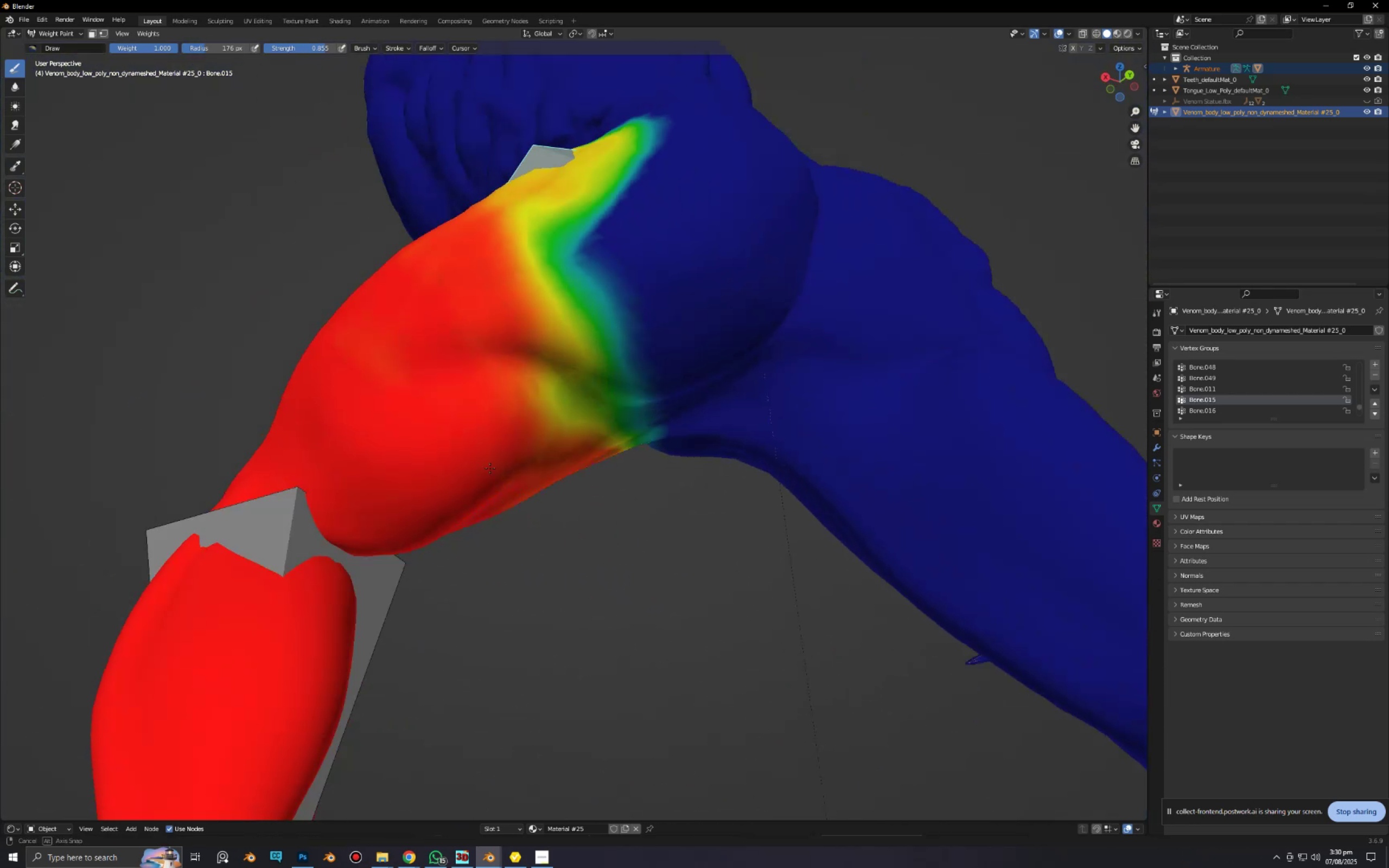 
scroll: coordinate [514, 461], scroll_direction: up, amount: 2.0
 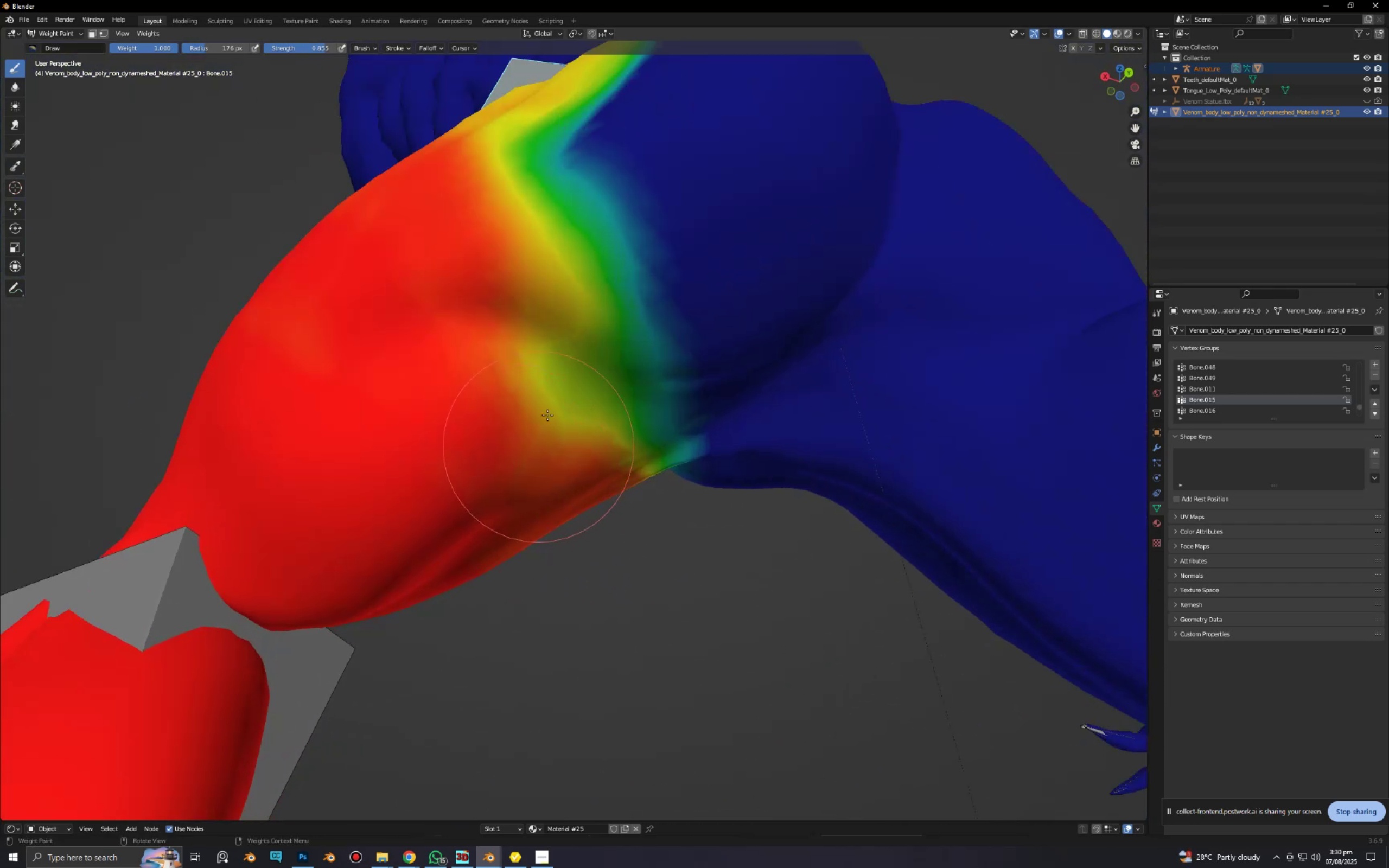 
left_click_drag(start_coordinate=[532, 386], to_coordinate=[549, 336])
 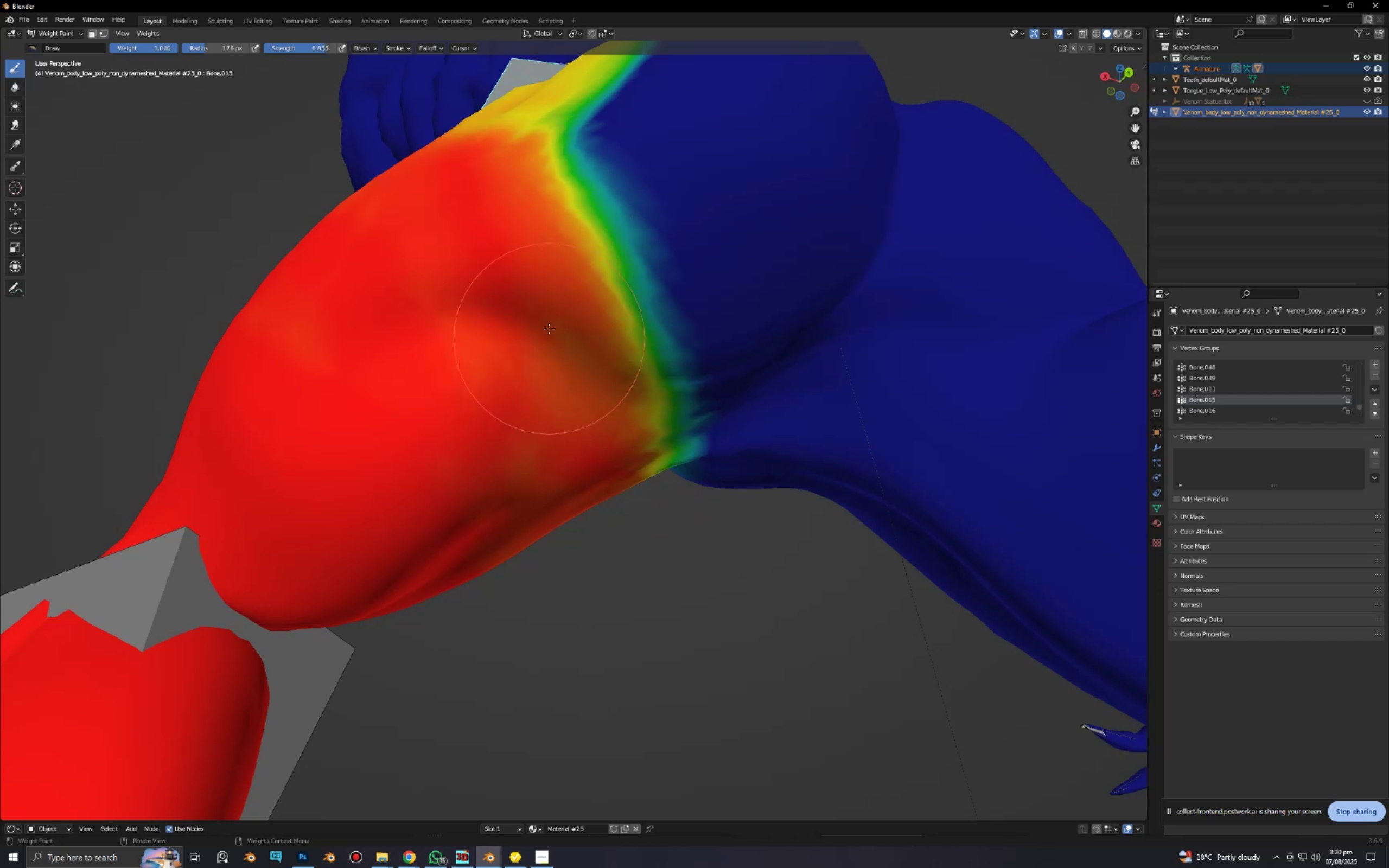 
hold_key(key=ShiftLeft, duration=0.42)
 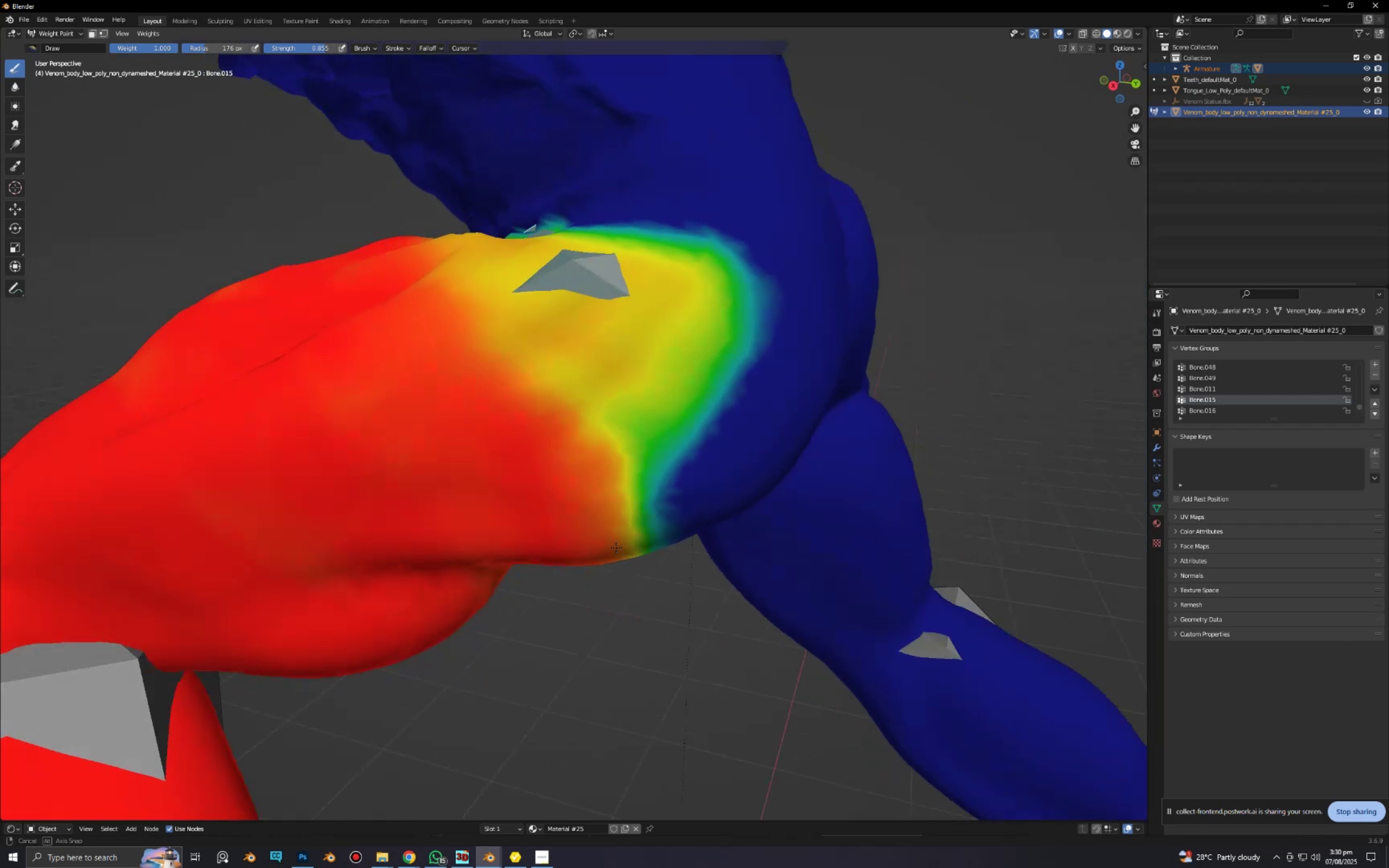 
left_click_drag(start_coordinate=[576, 495], to_coordinate=[441, 270])
 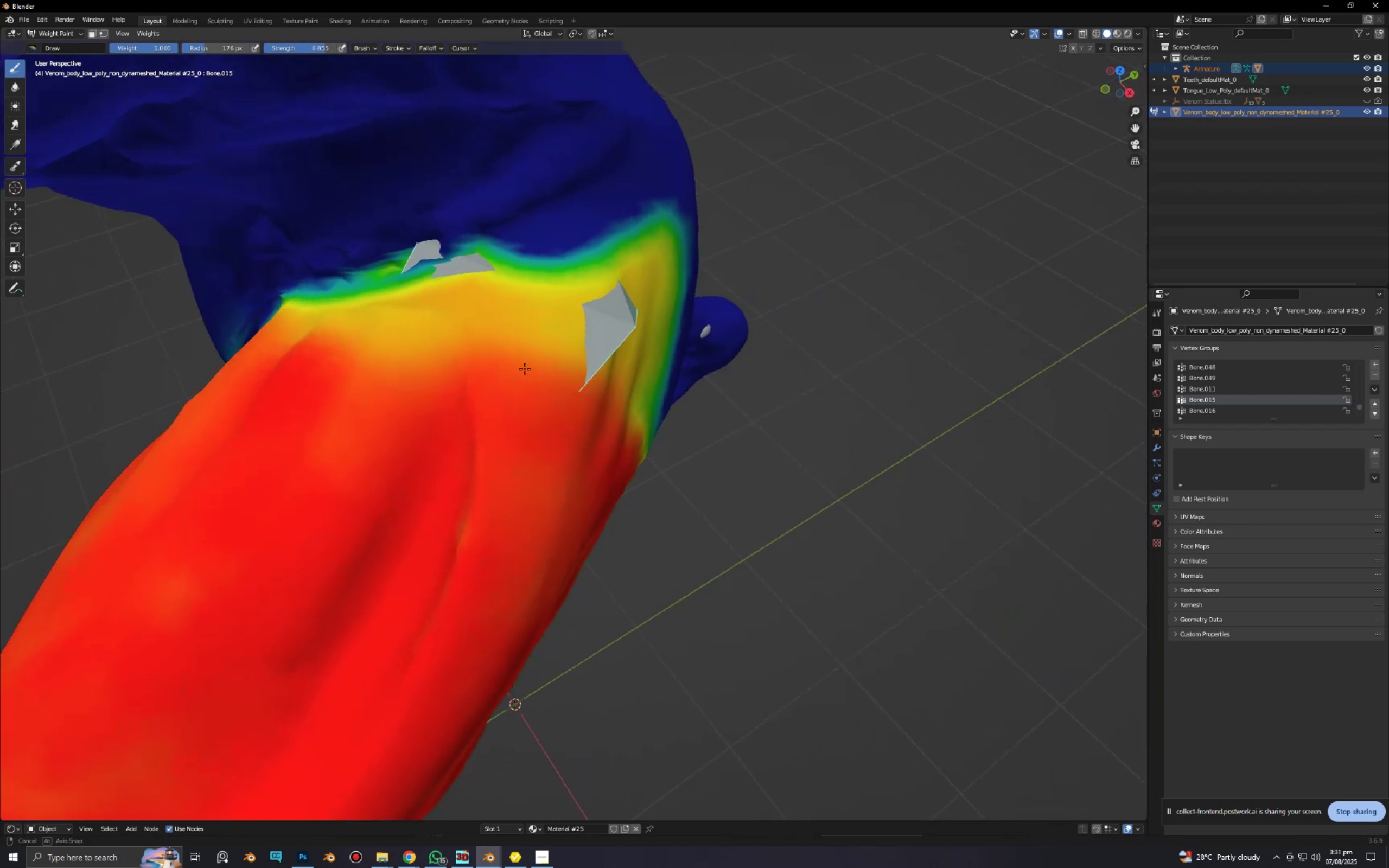 
left_click_drag(start_coordinate=[536, 385], to_coordinate=[272, 398])
 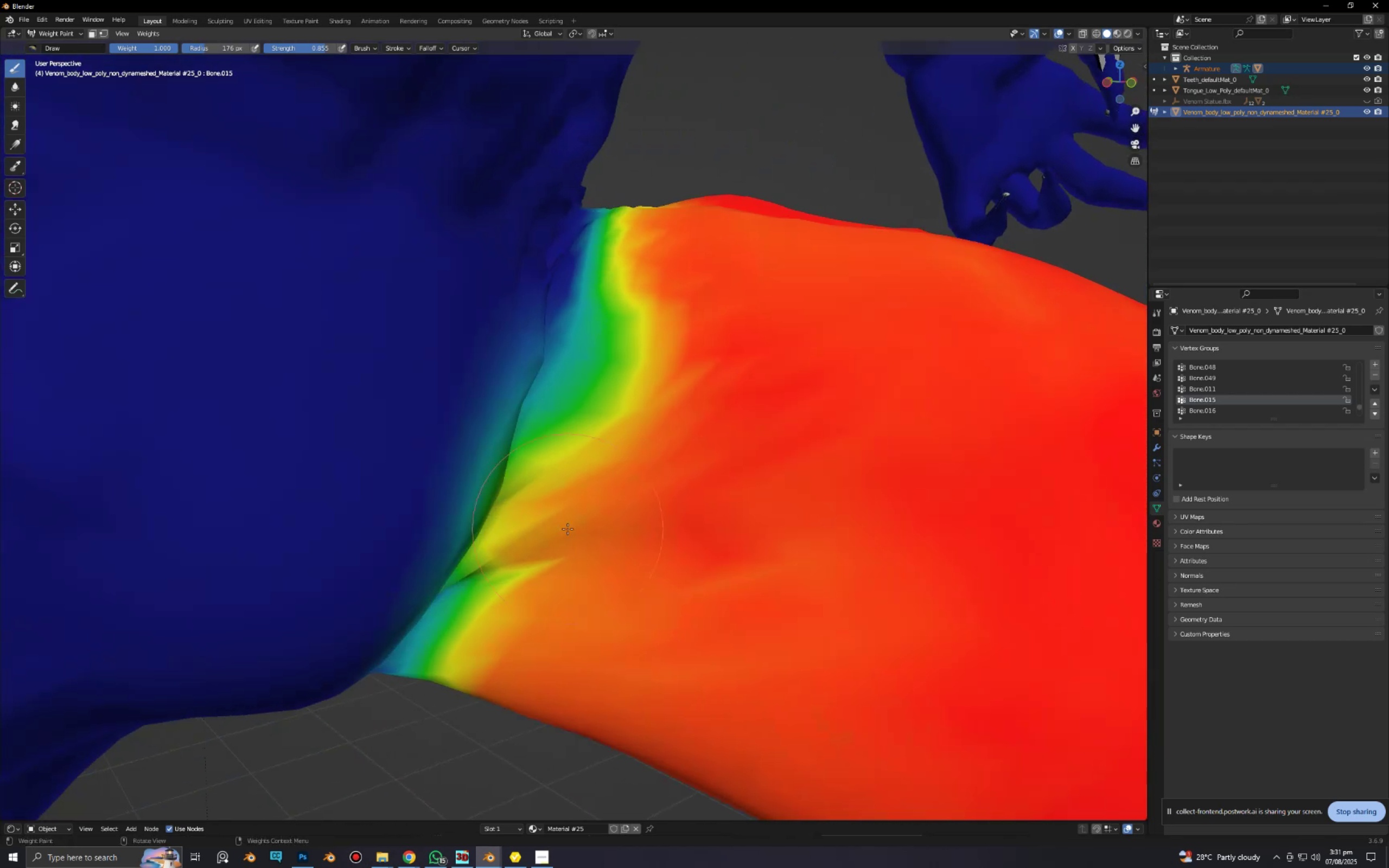 
left_click_drag(start_coordinate=[671, 330], to_coordinate=[616, 450])
 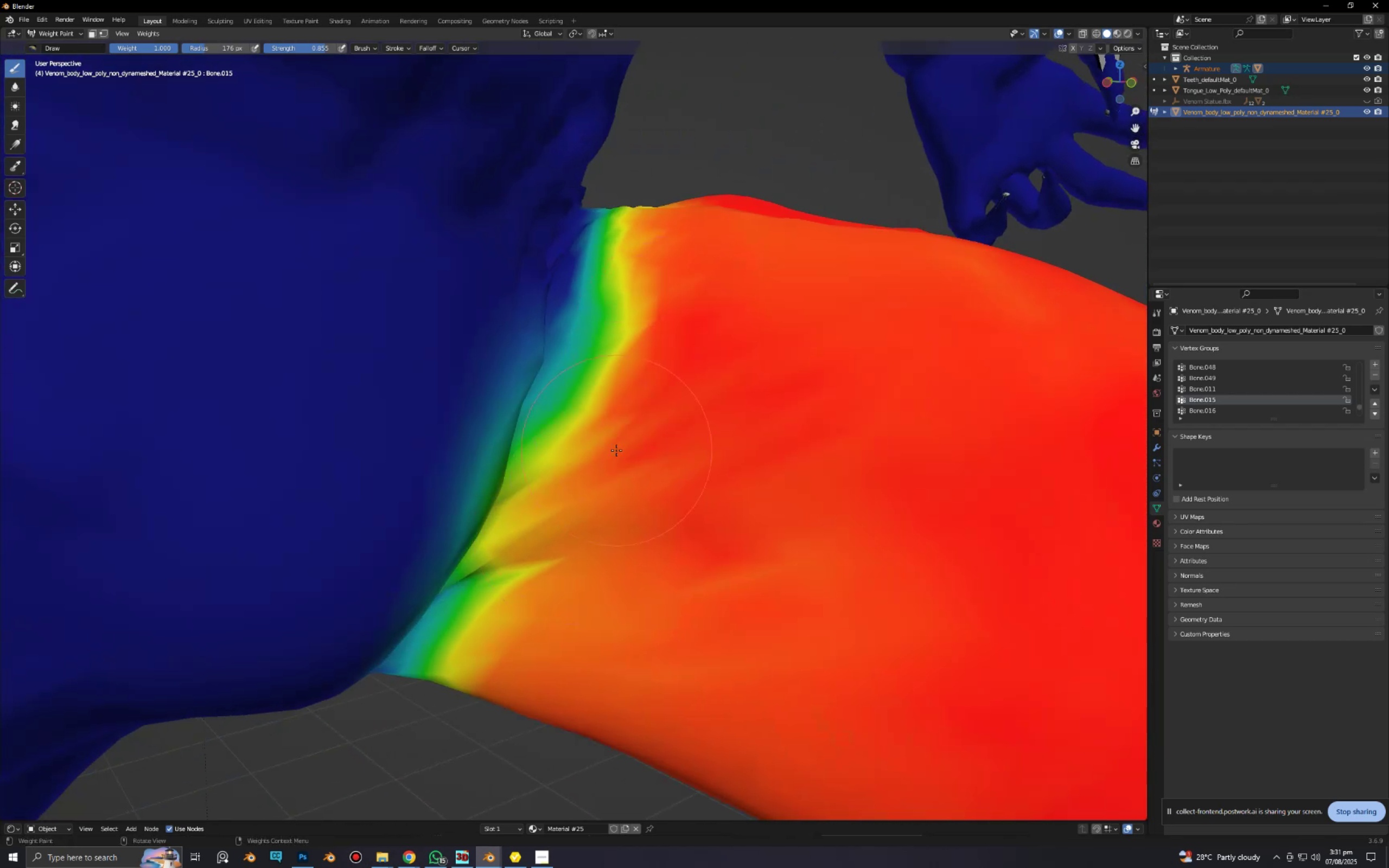 
key(Shift+F)
 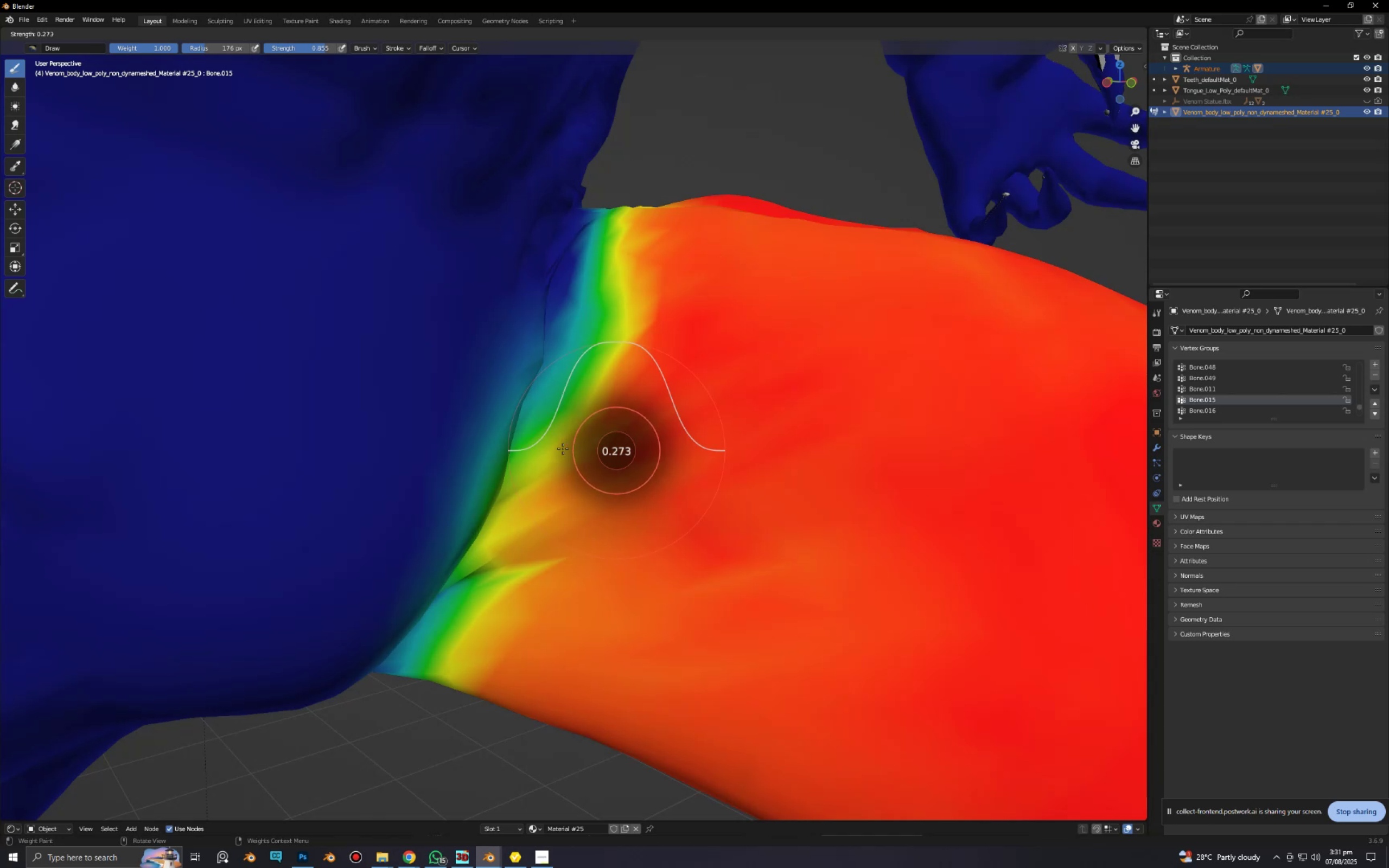 
left_click([559, 449])
 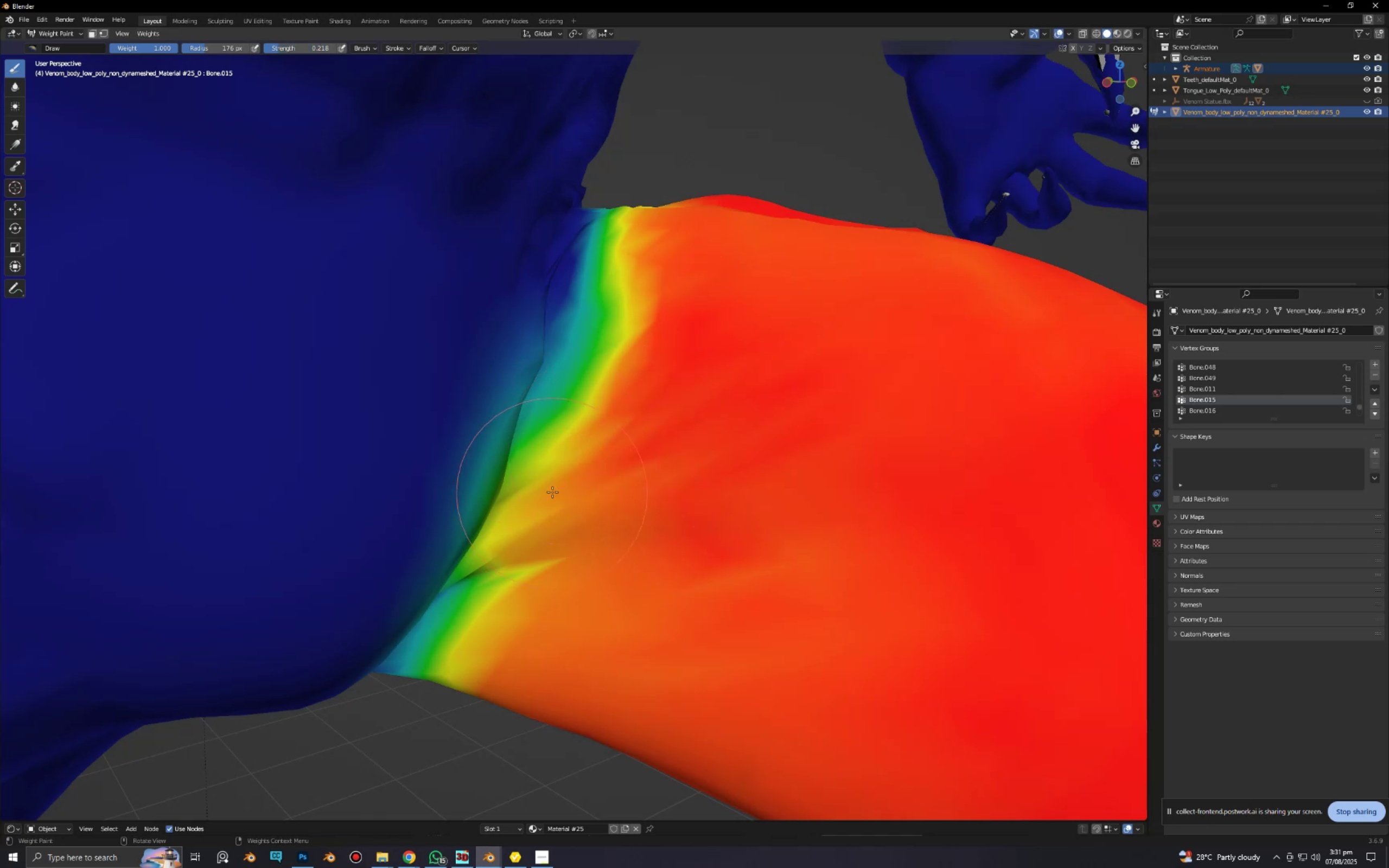 
left_click_drag(start_coordinate=[559, 480], to_coordinate=[653, 241])
 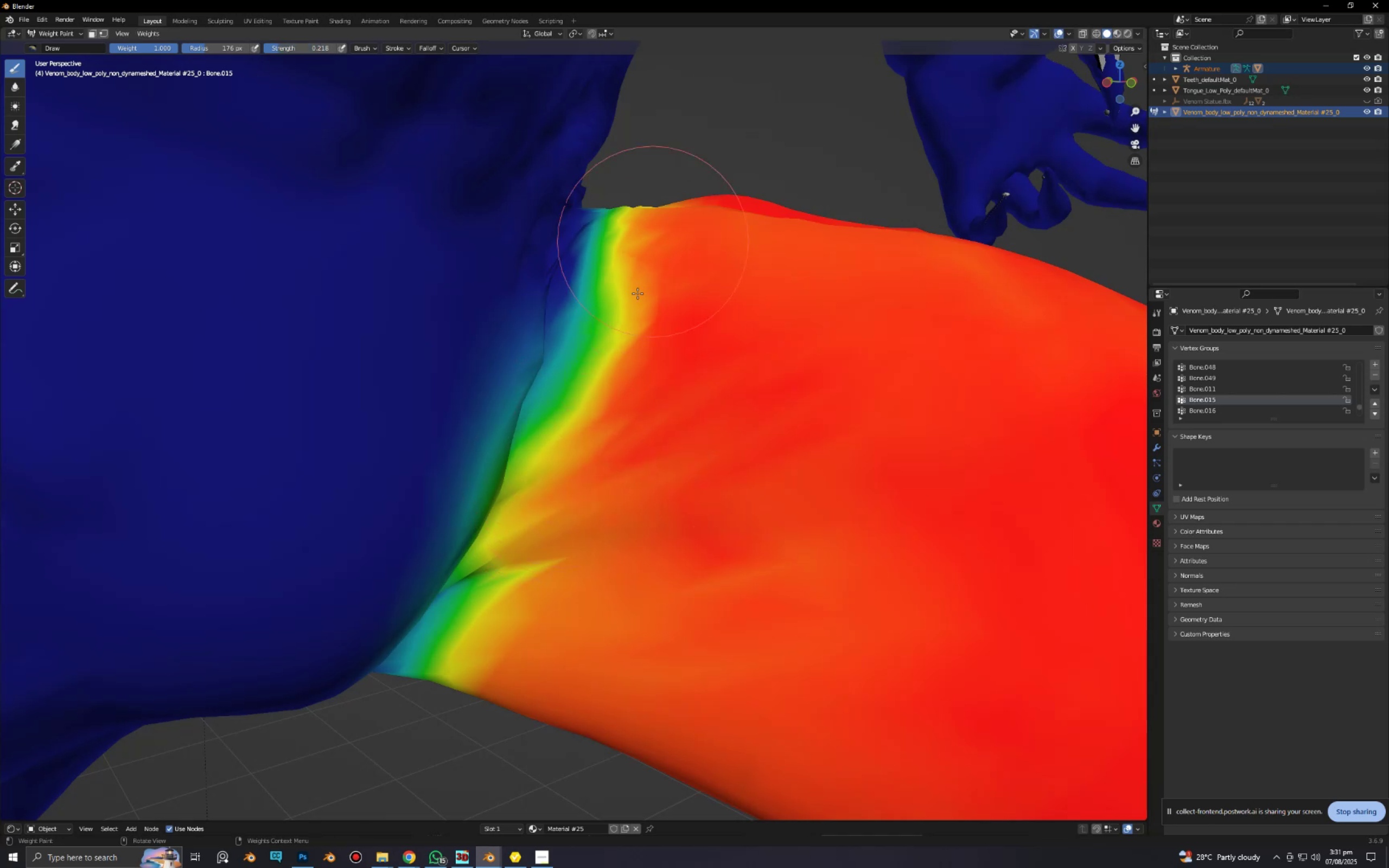 
left_click_drag(start_coordinate=[576, 450], to_coordinate=[626, 259])
 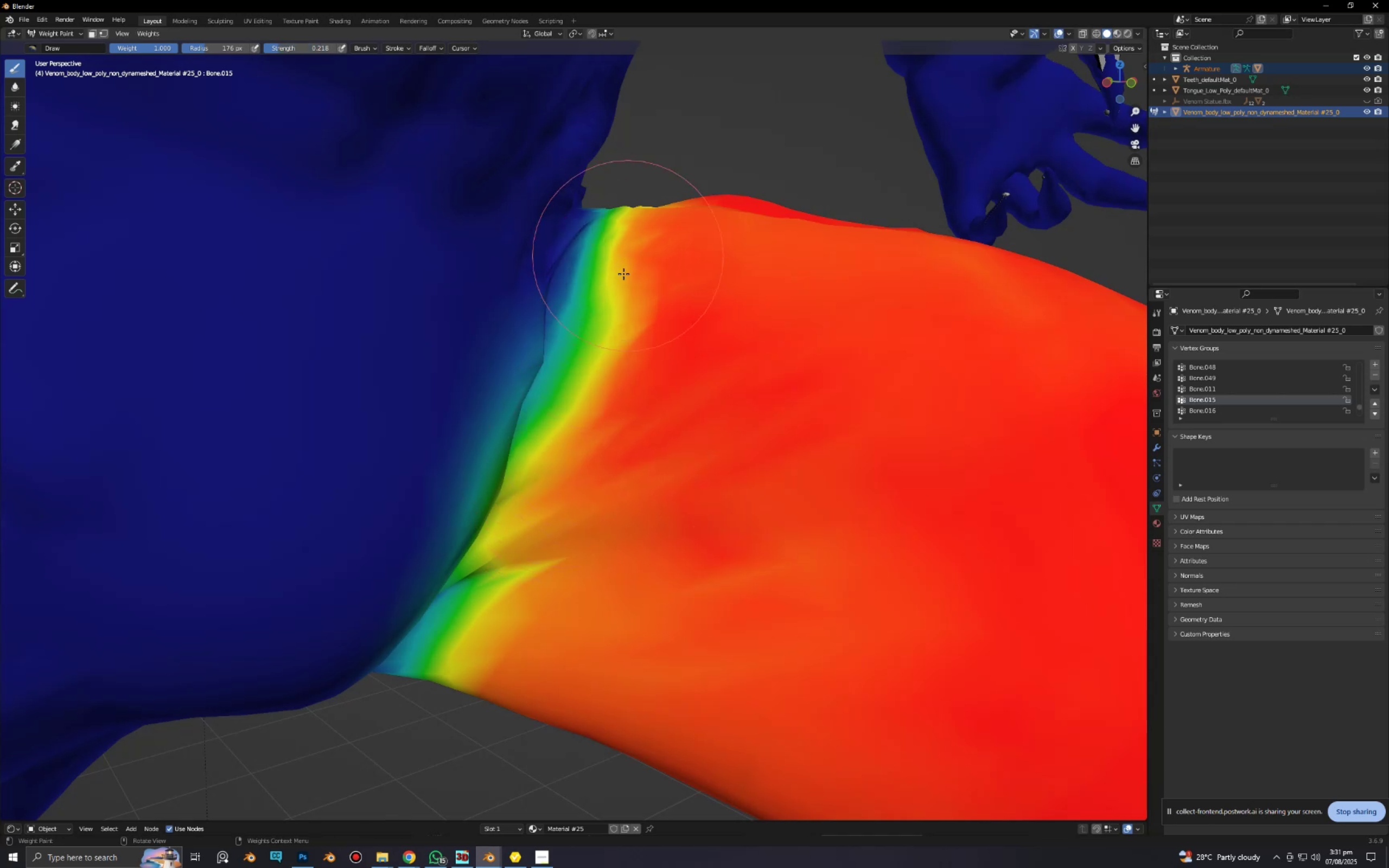 
left_click_drag(start_coordinate=[597, 341], to_coordinate=[571, 438])
 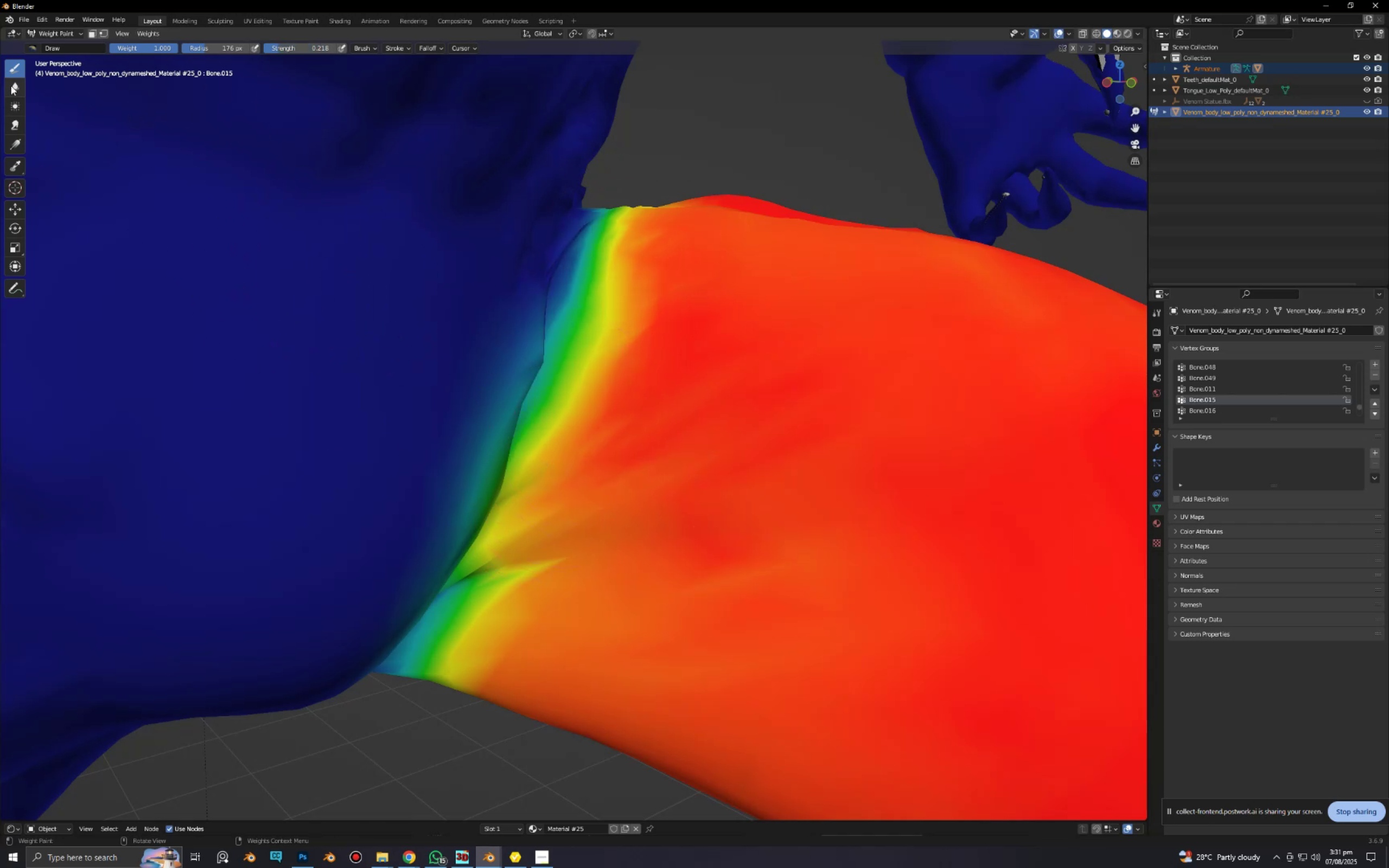 
left_click([11, 86])
 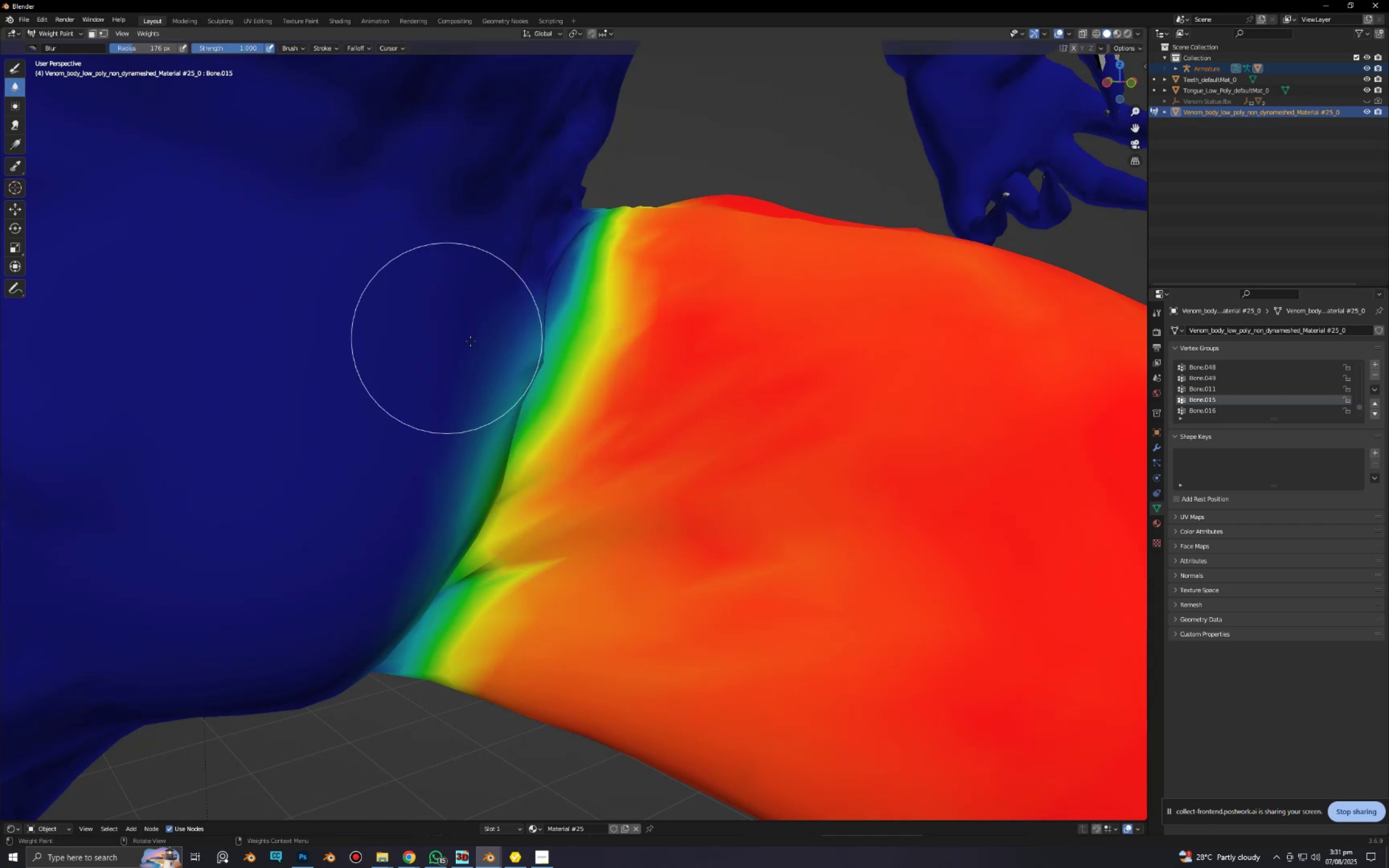 
left_click_drag(start_coordinate=[570, 315], to_coordinate=[545, 418])
 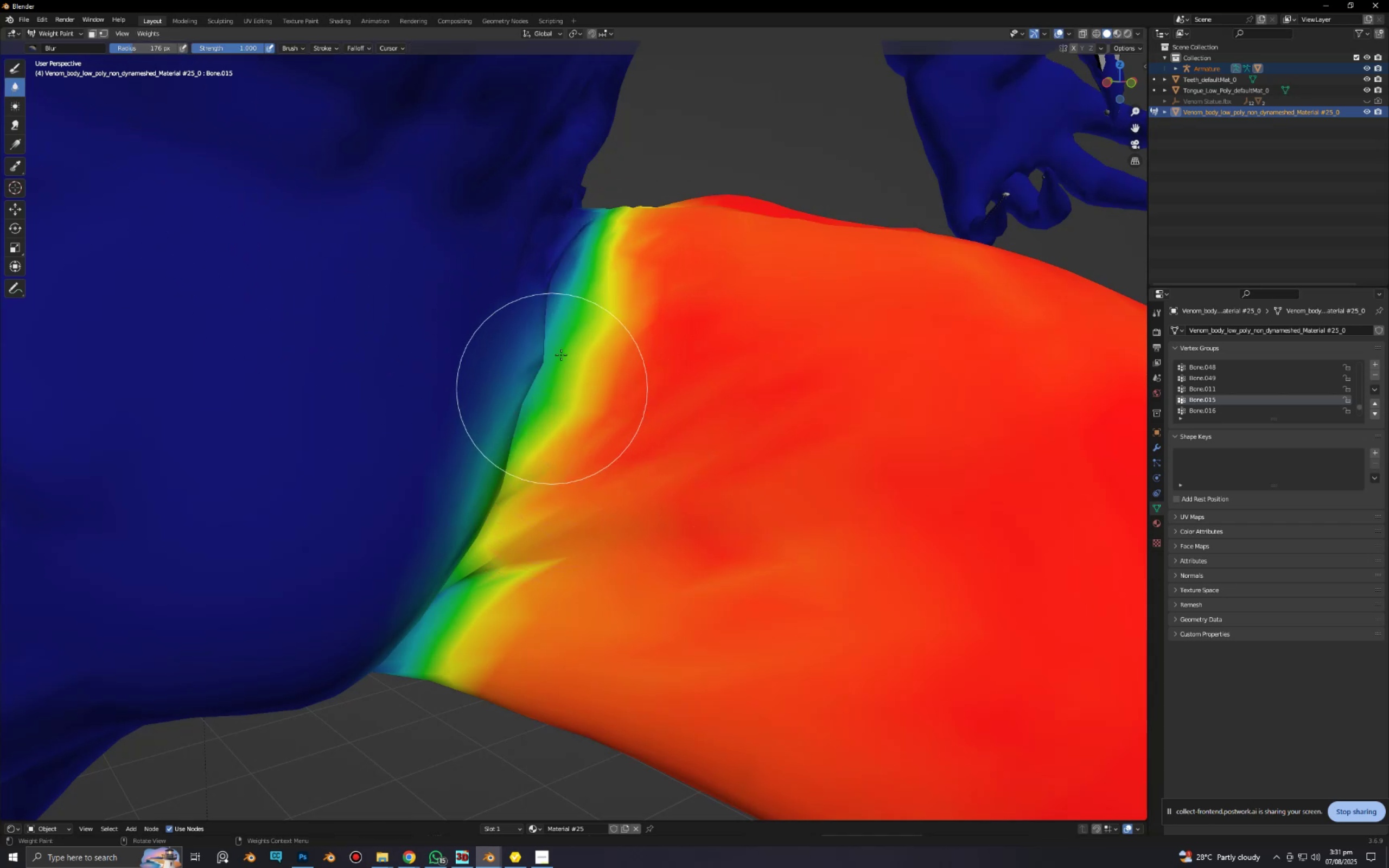 
left_click_drag(start_coordinate=[564, 288], to_coordinate=[497, 545])
 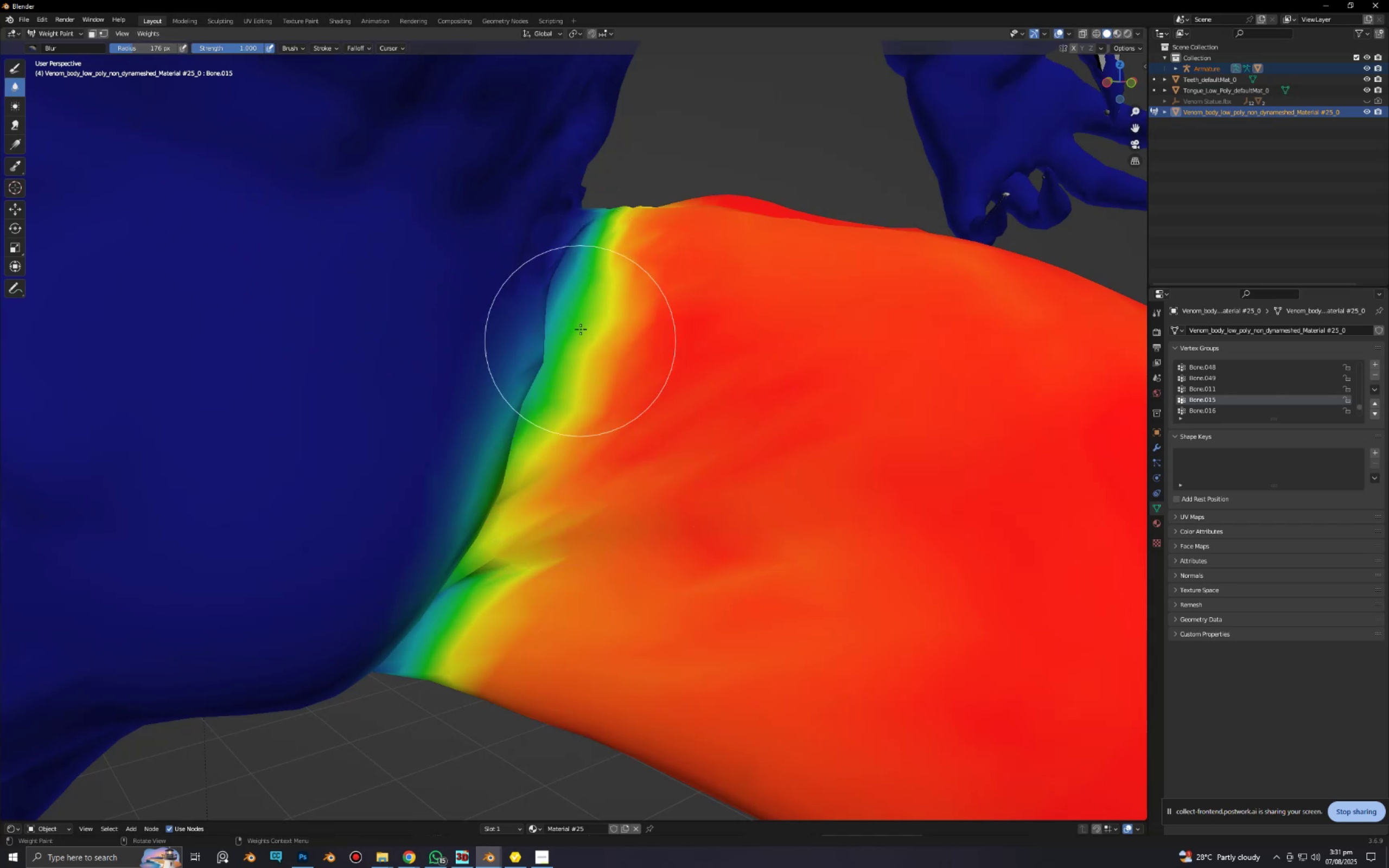 
left_click_drag(start_coordinate=[577, 326], to_coordinate=[455, 631])
 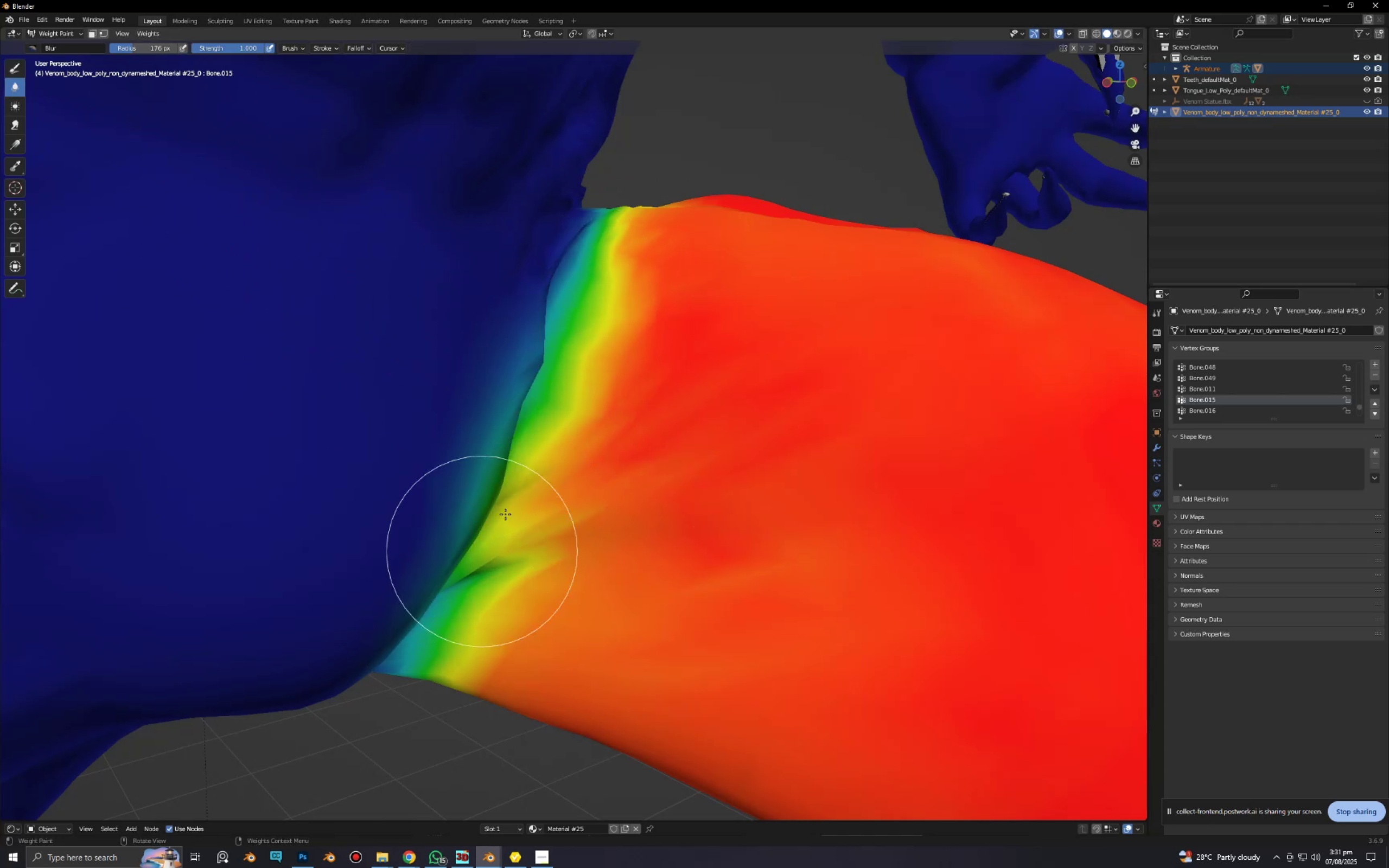 
left_click_drag(start_coordinate=[516, 492], to_coordinate=[512, 597])
 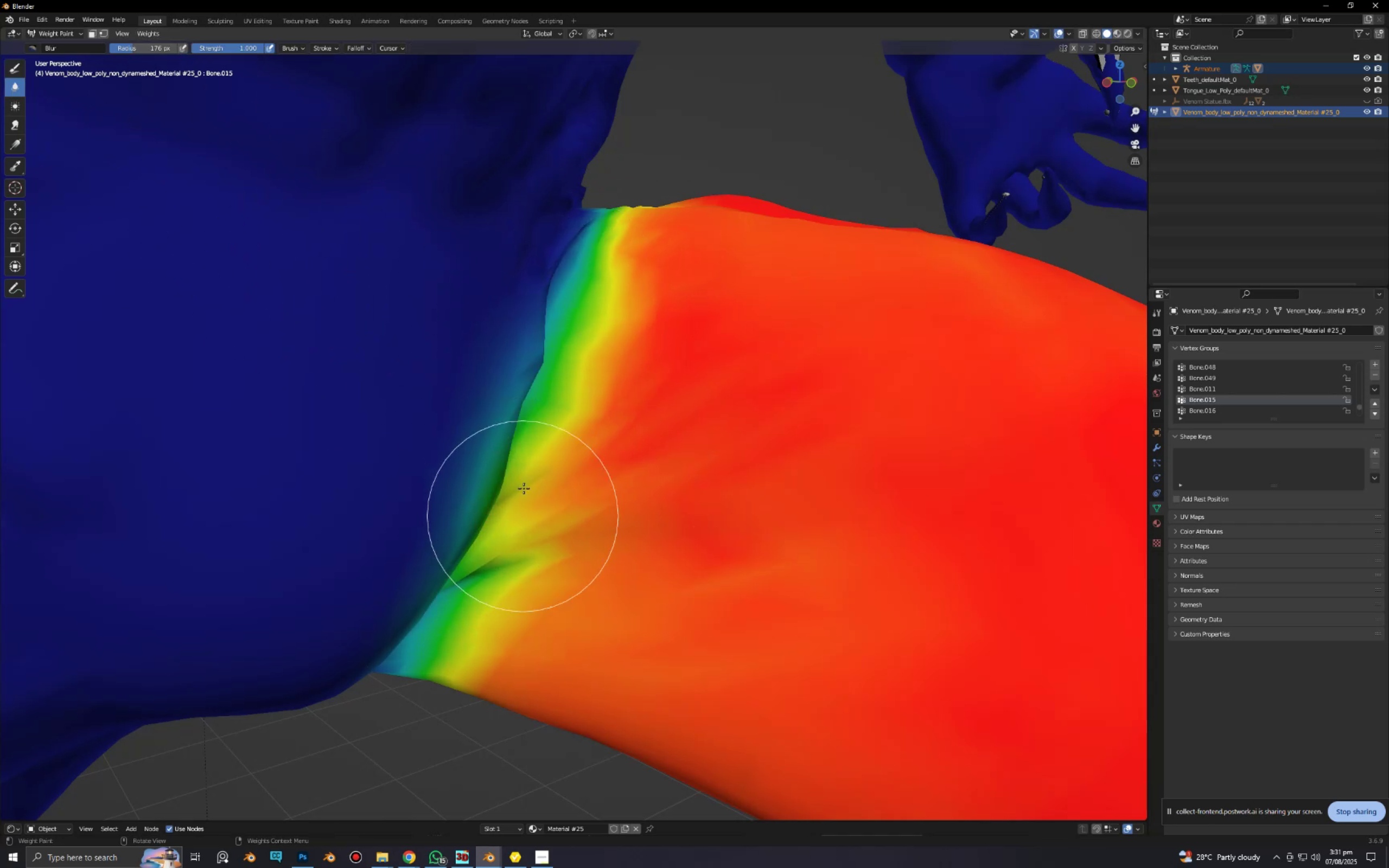 
left_click_drag(start_coordinate=[524, 483], to_coordinate=[513, 582])
 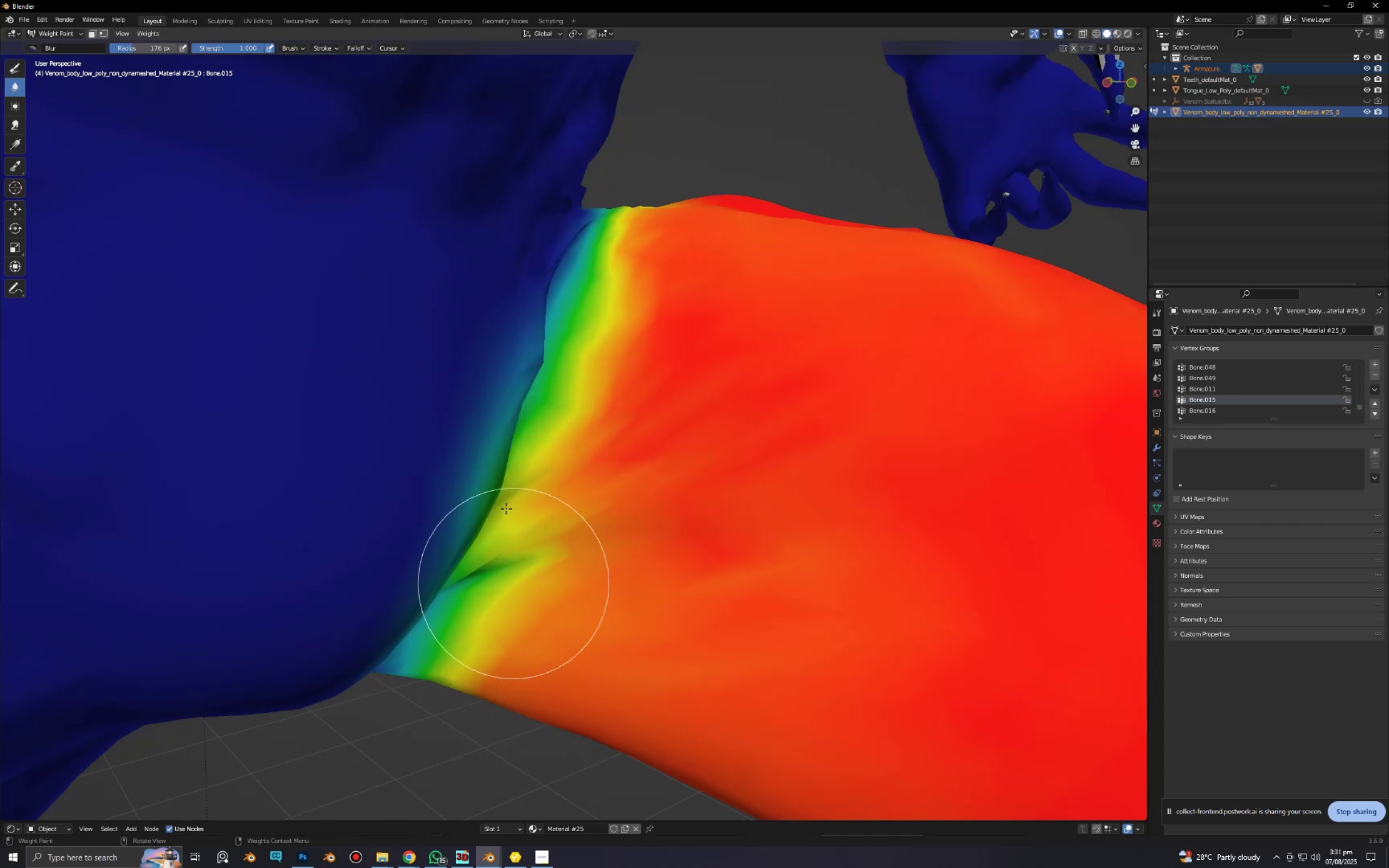 
left_click_drag(start_coordinate=[503, 497], to_coordinate=[505, 580])
 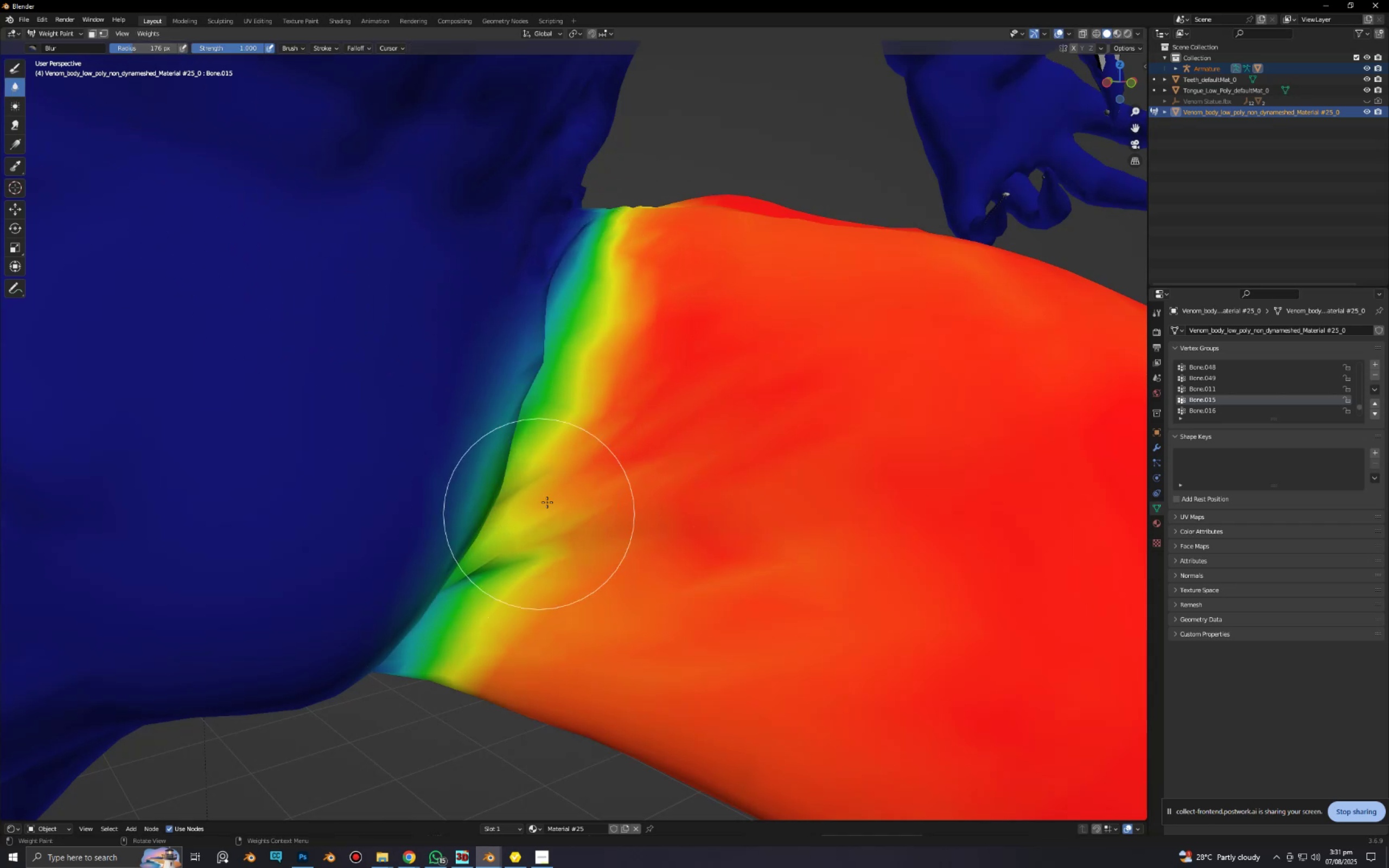 
left_click_drag(start_coordinate=[546, 508], to_coordinate=[523, 569])
 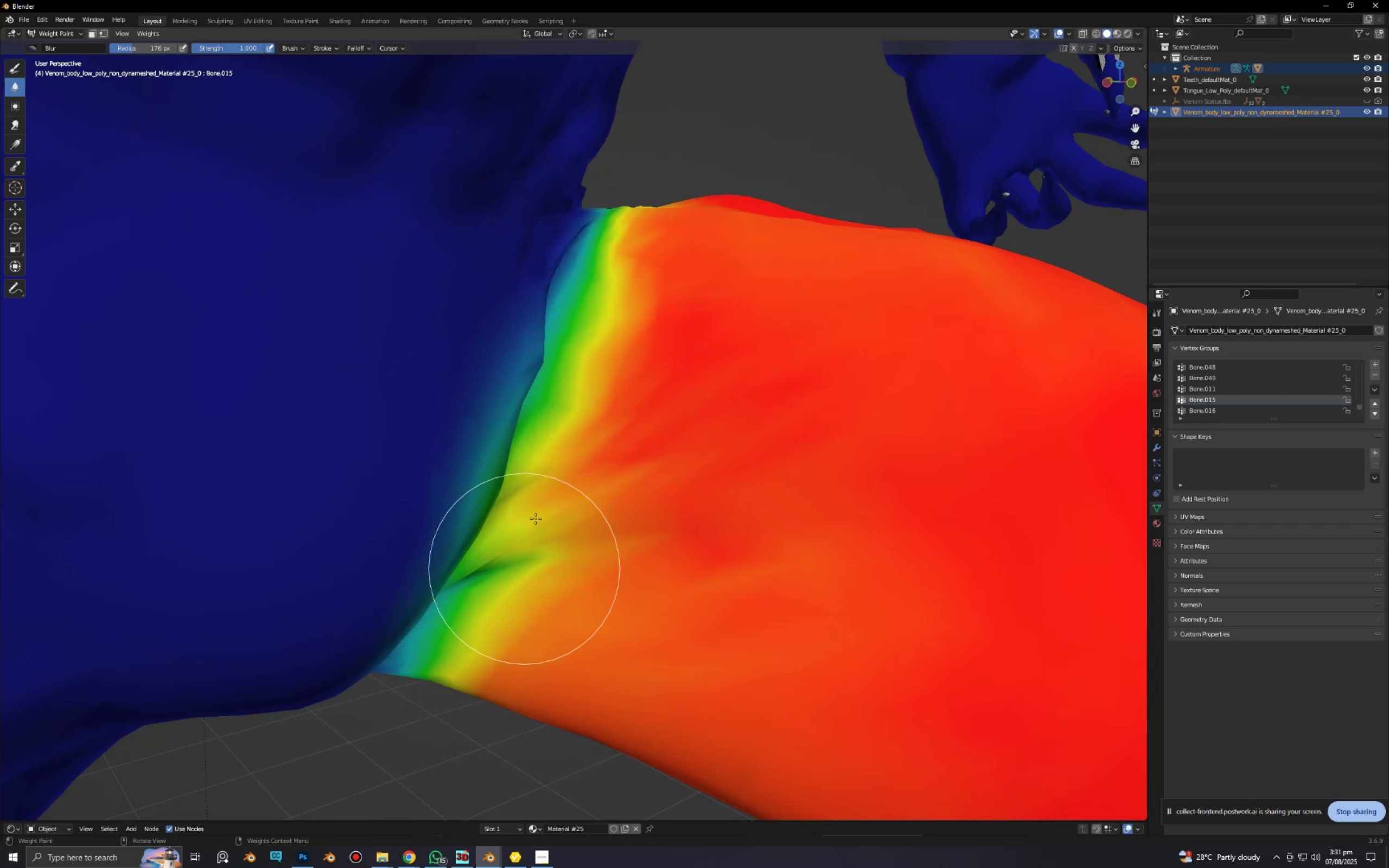 
left_click_drag(start_coordinate=[555, 469], to_coordinate=[498, 586])
 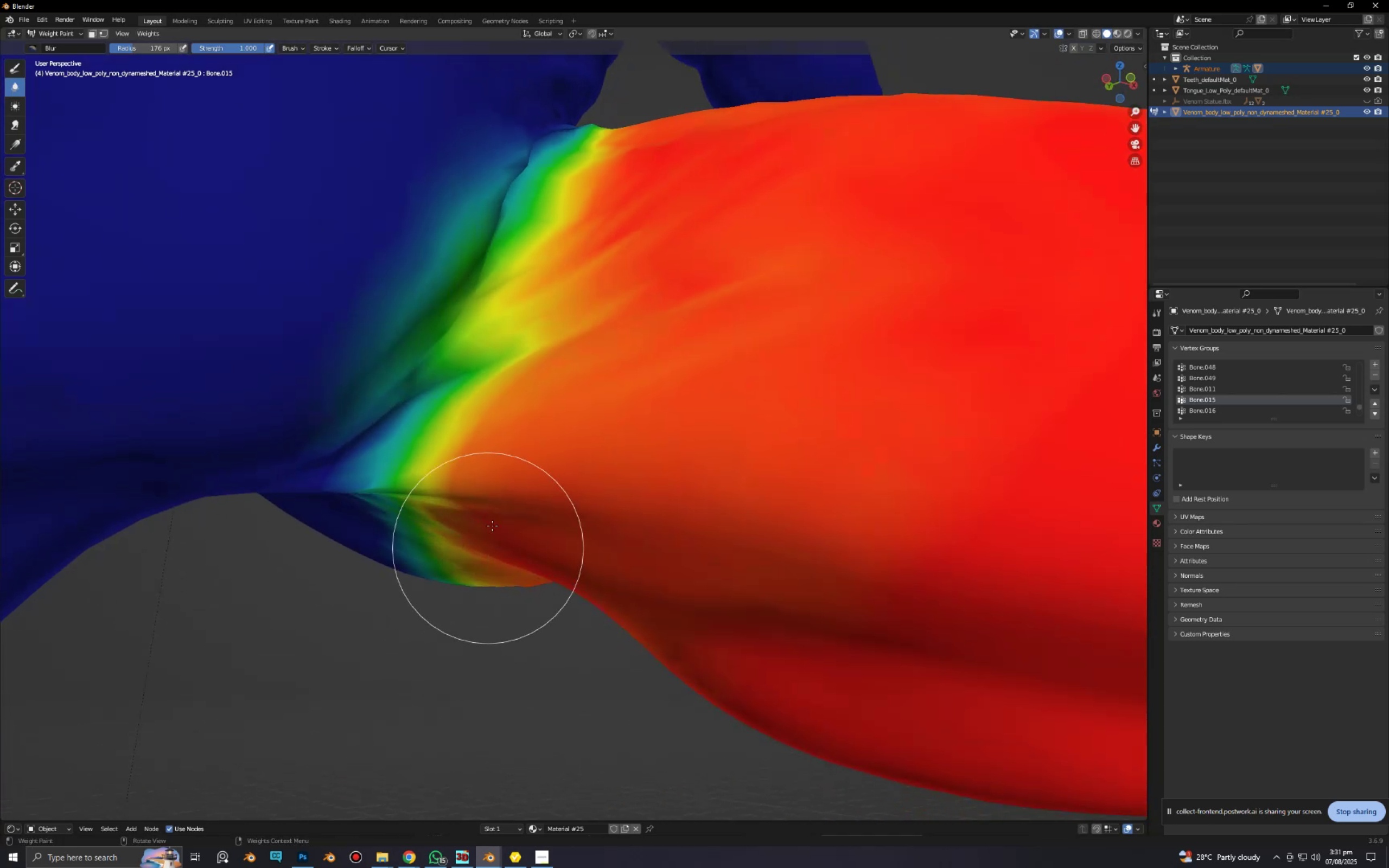 
left_click_drag(start_coordinate=[524, 301], to_coordinate=[495, 336])
 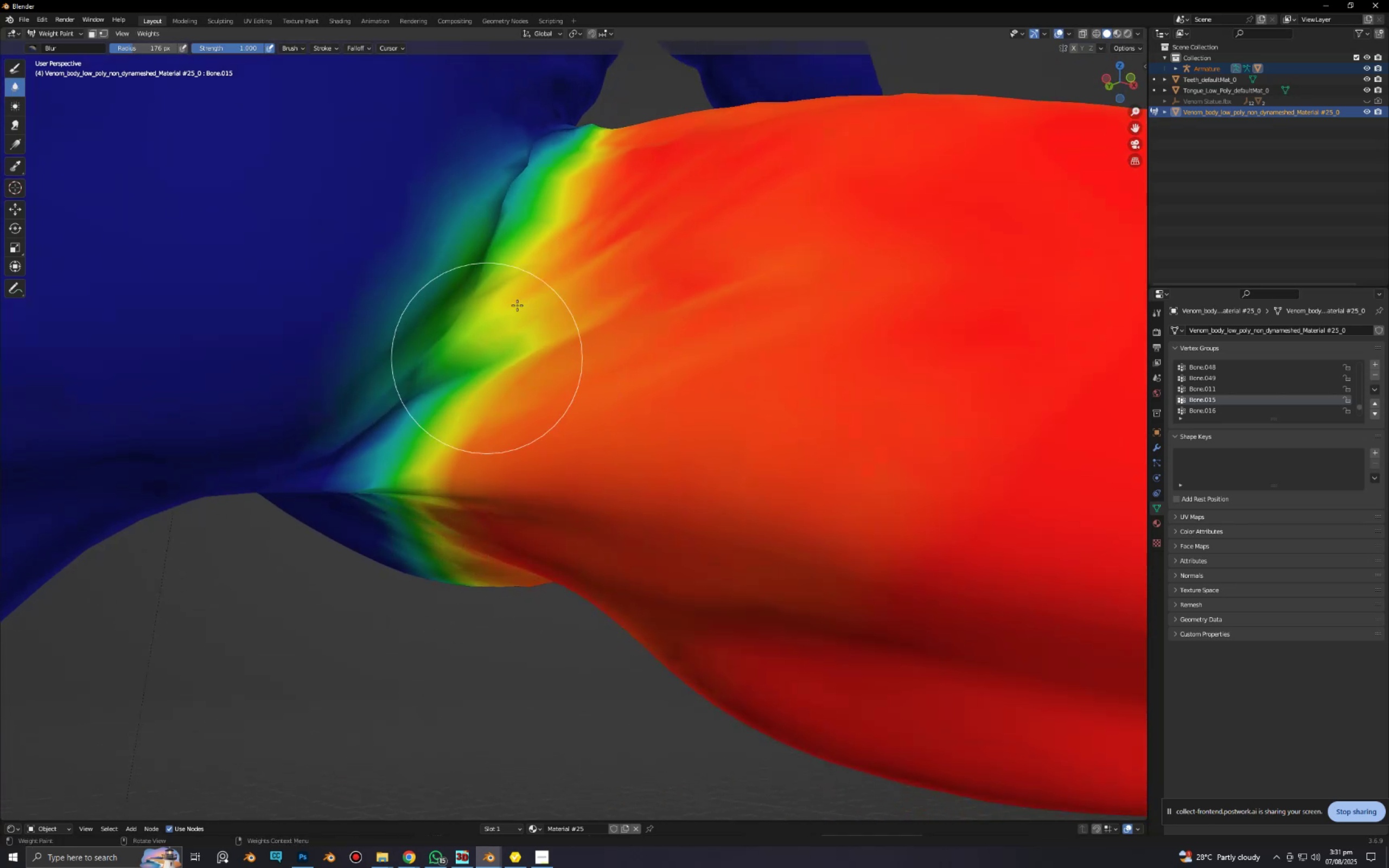 
left_click_drag(start_coordinate=[513, 310], to_coordinate=[443, 395])
 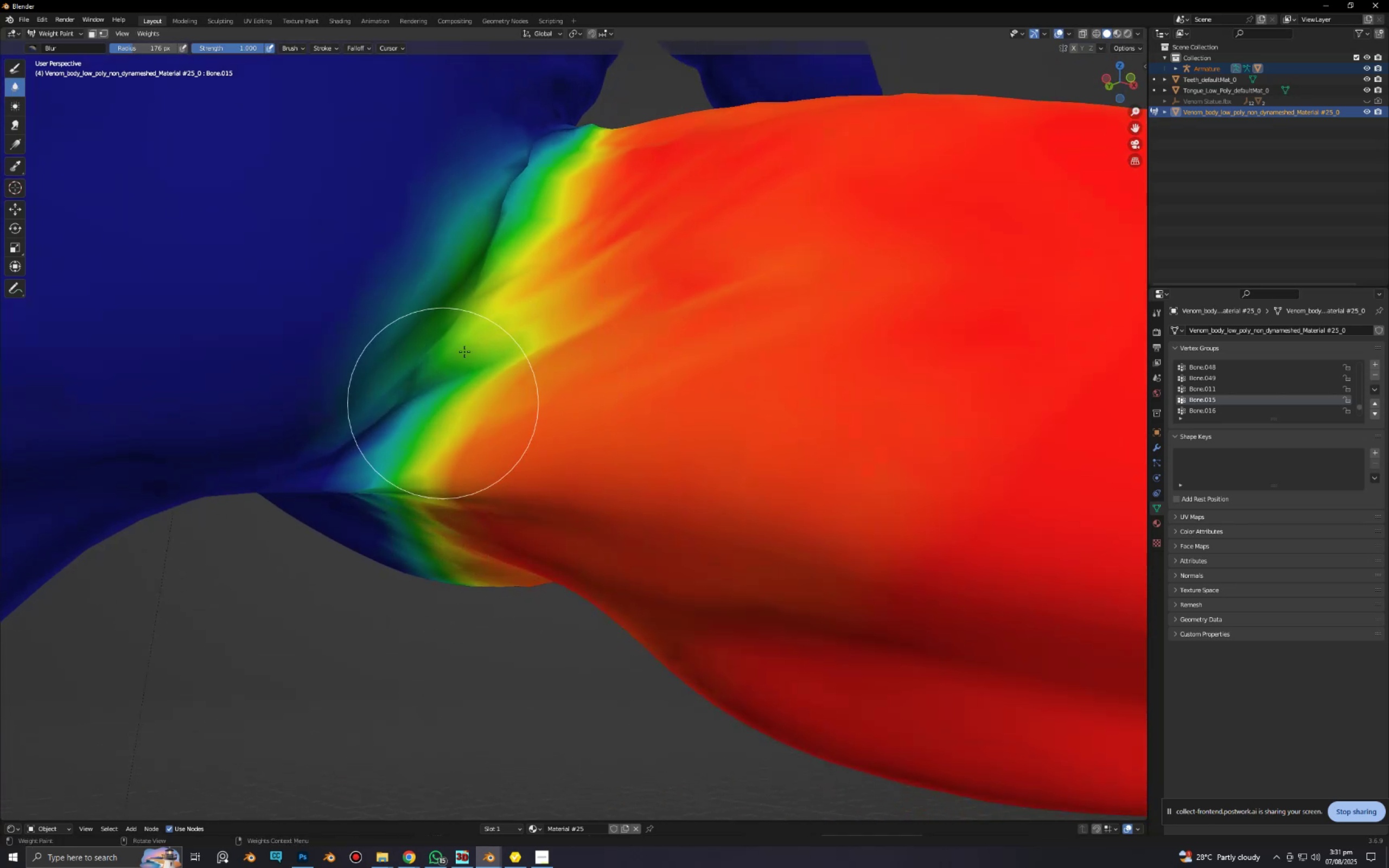 
left_click_drag(start_coordinate=[503, 297], to_coordinate=[440, 475])
 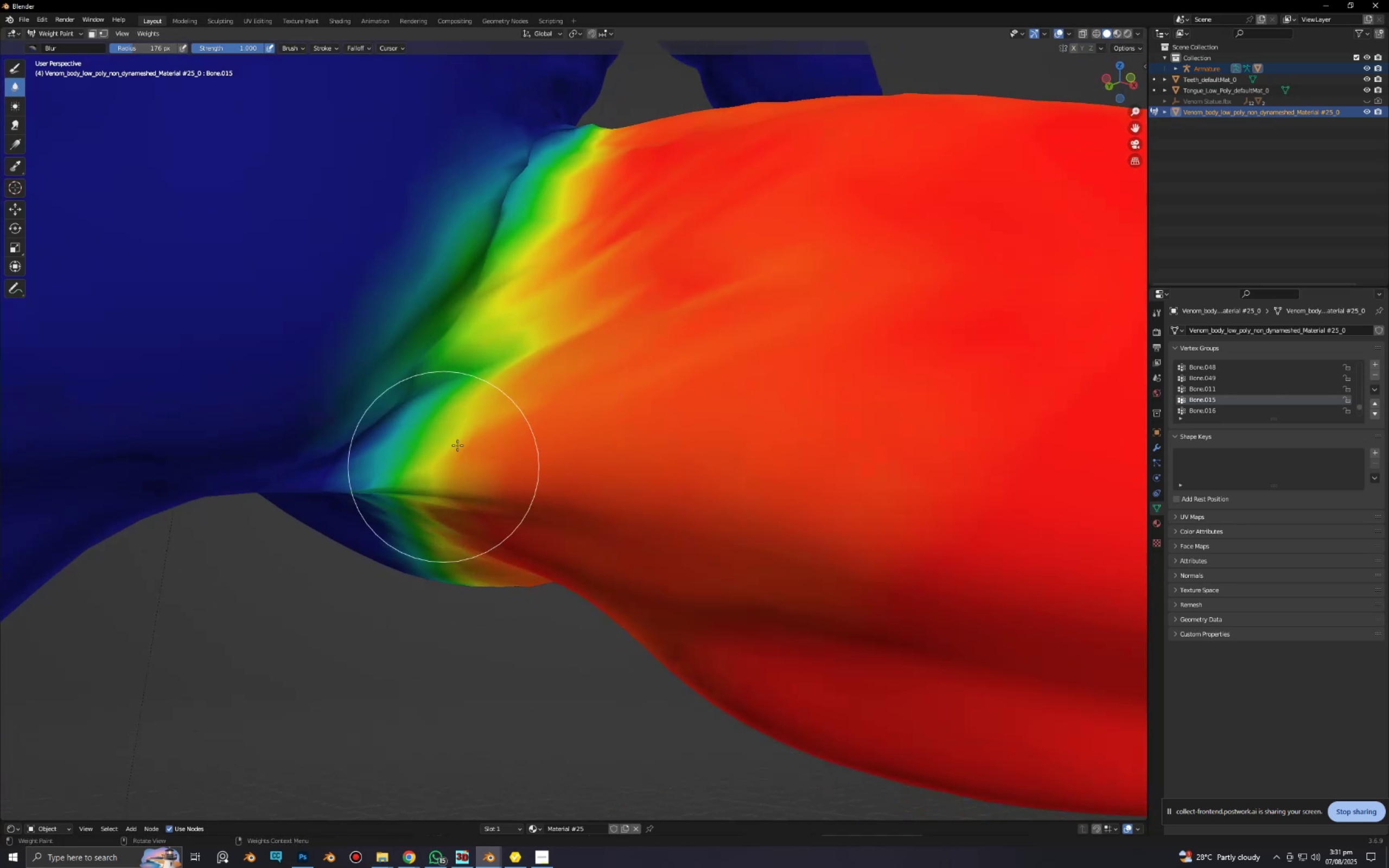 
left_click_drag(start_coordinate=[474, 427], to_coordinate=[431, 565])
 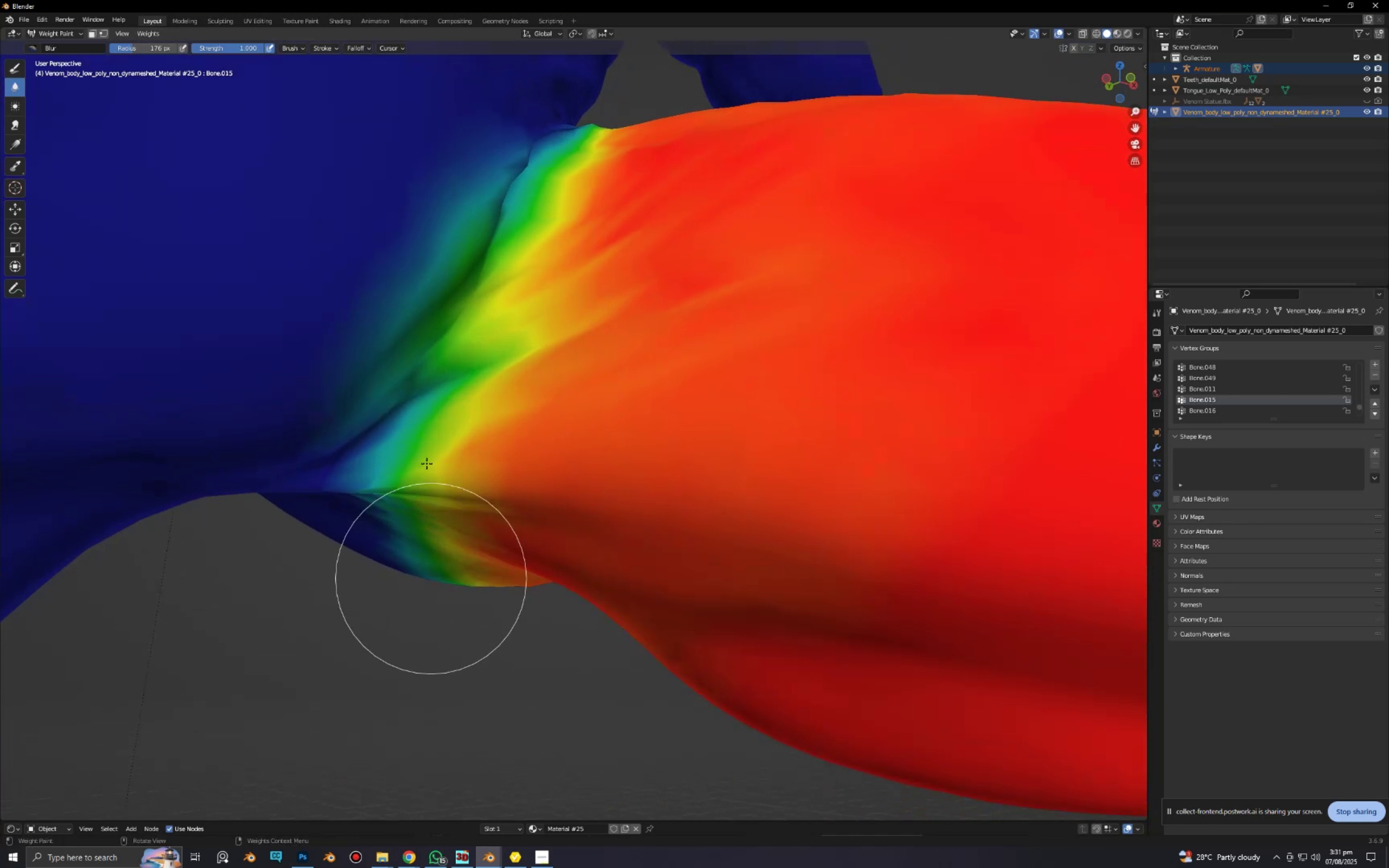 
left_click_drag(start_coordinate=[419, 444], to_coordinate=[396, 497])
 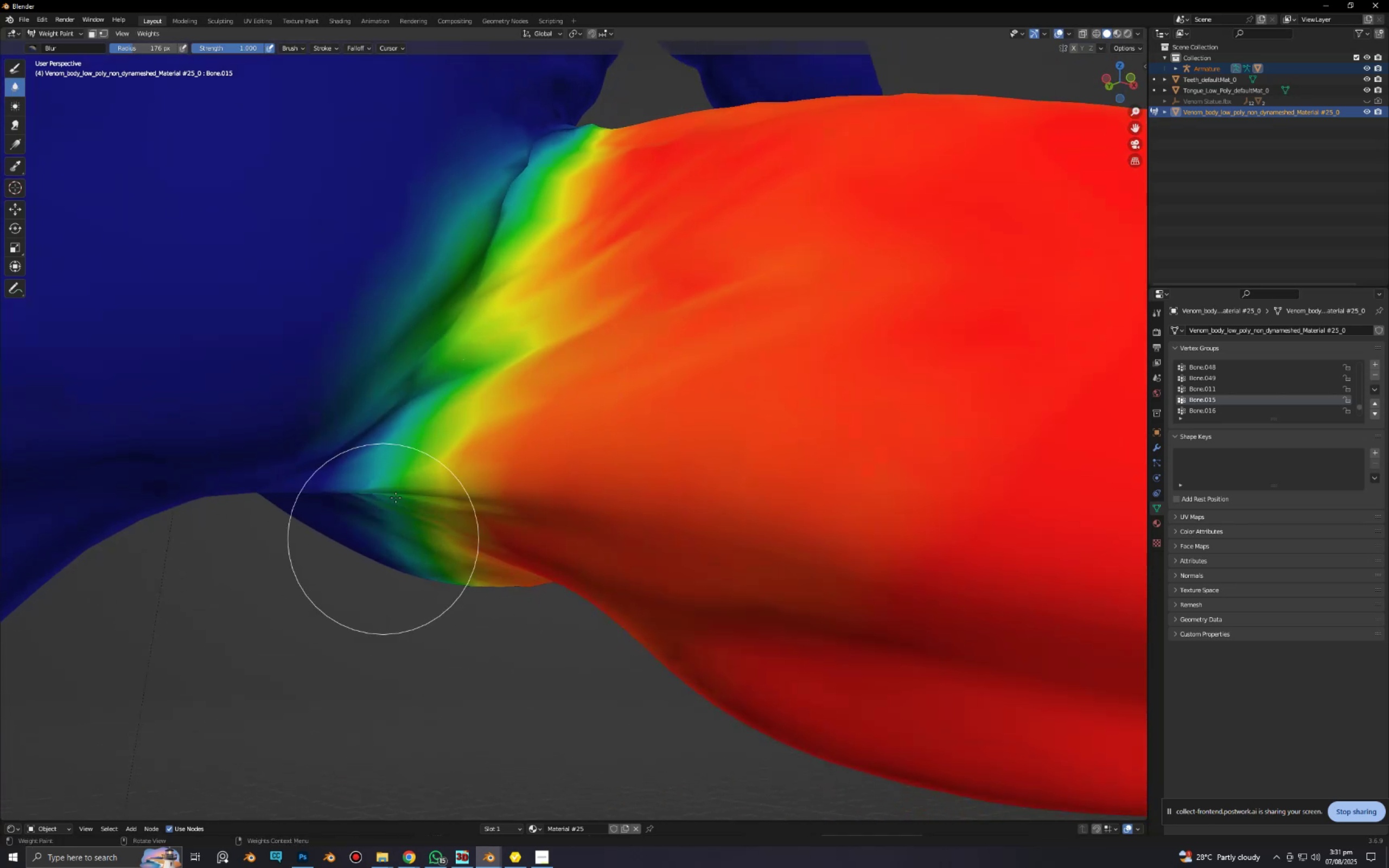 
left_click_drag(start_coordinate=[415, 455], to_coordinate=[429, 522])
 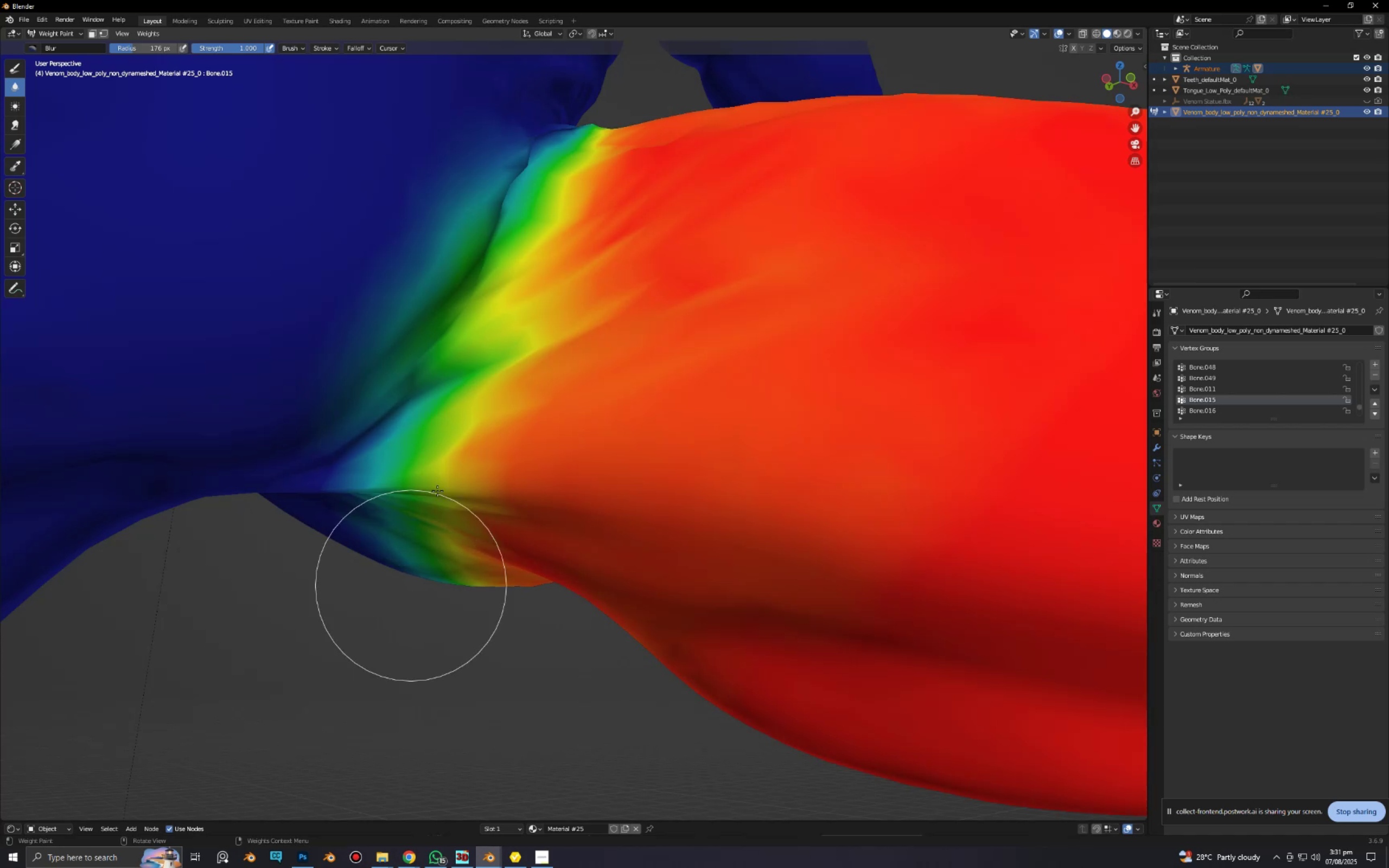 
left_click_drag(start_coordinate=[447, 441], to_coordinate=[414, 495])
 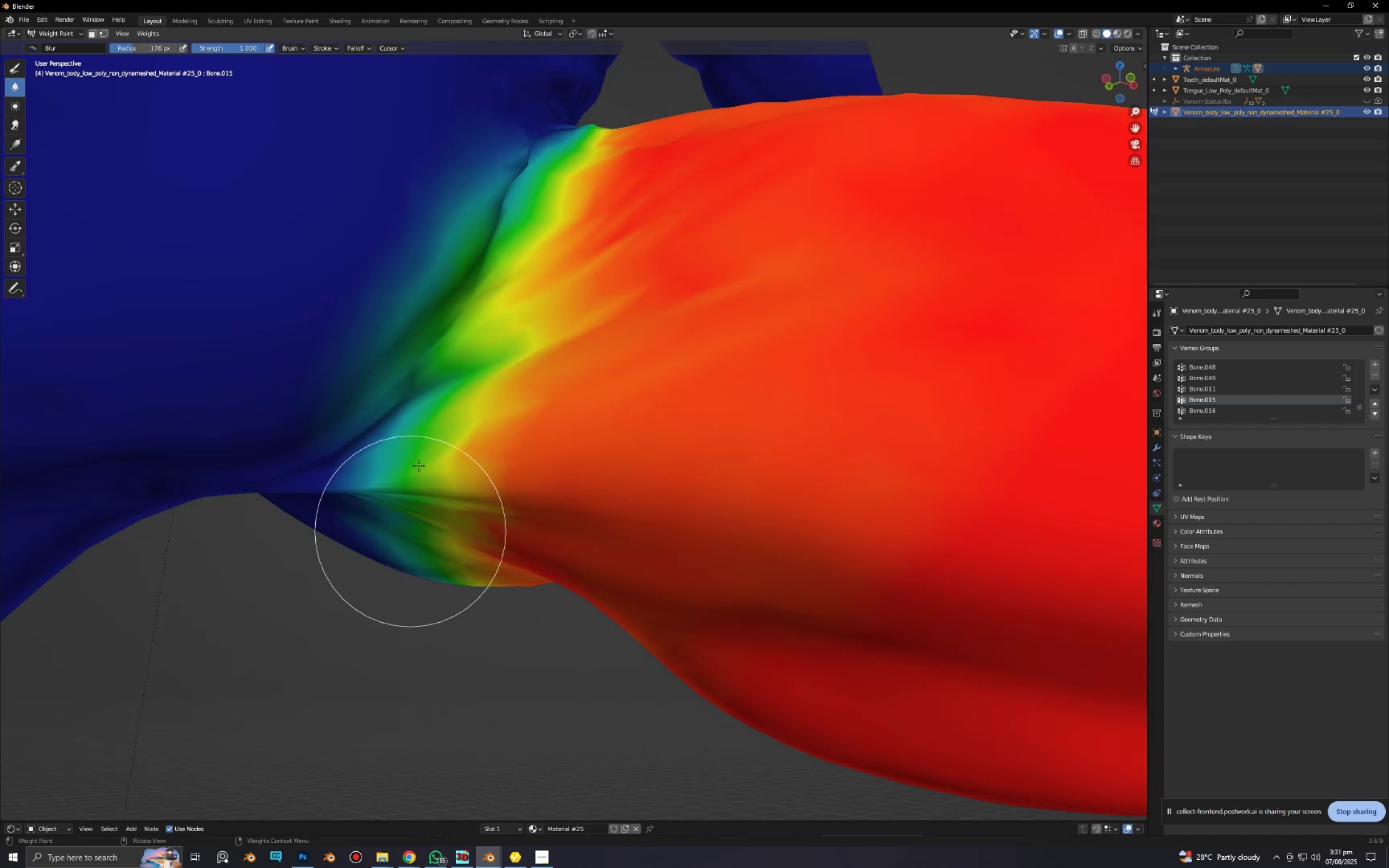 
left_click_drag(start_coordinate=[422, 446], to_coordinate=[391, 522])
 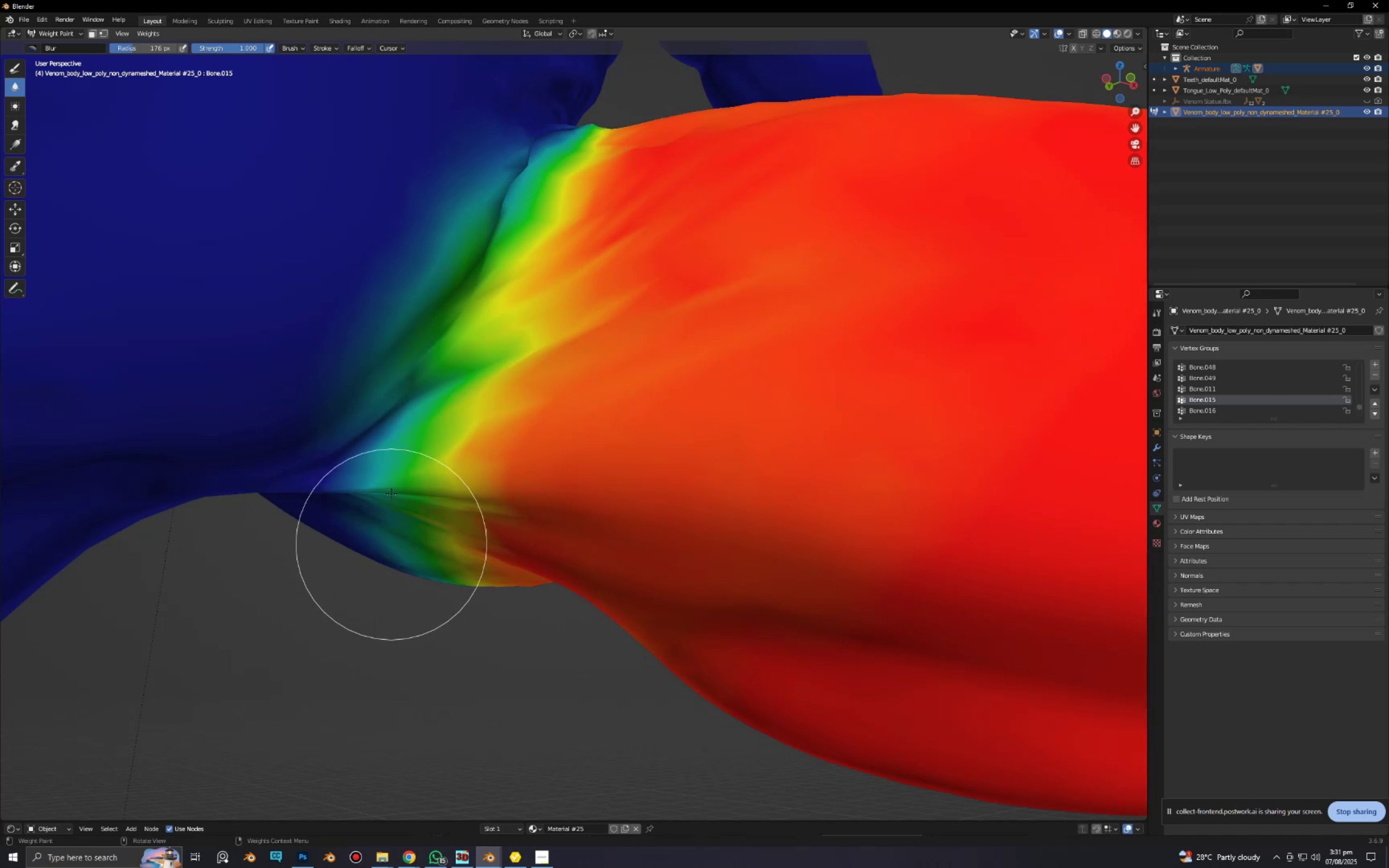 
left_click_drag(start_coordinate=[393, 464], to_coordinate=[379, 567])
 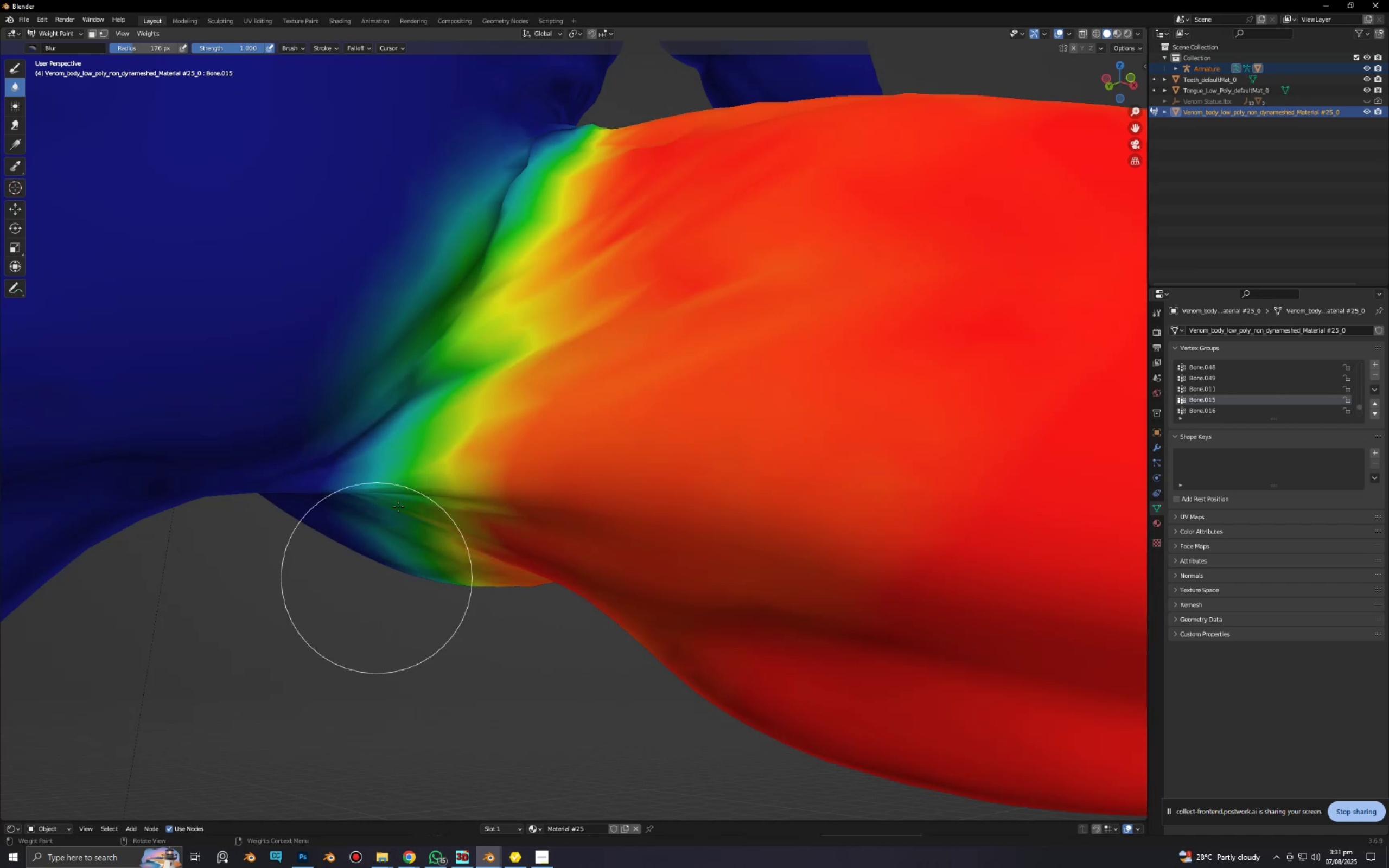 
left_click_drag(start_coordinate=[410, 486], to_coordinate=[411, 571])
 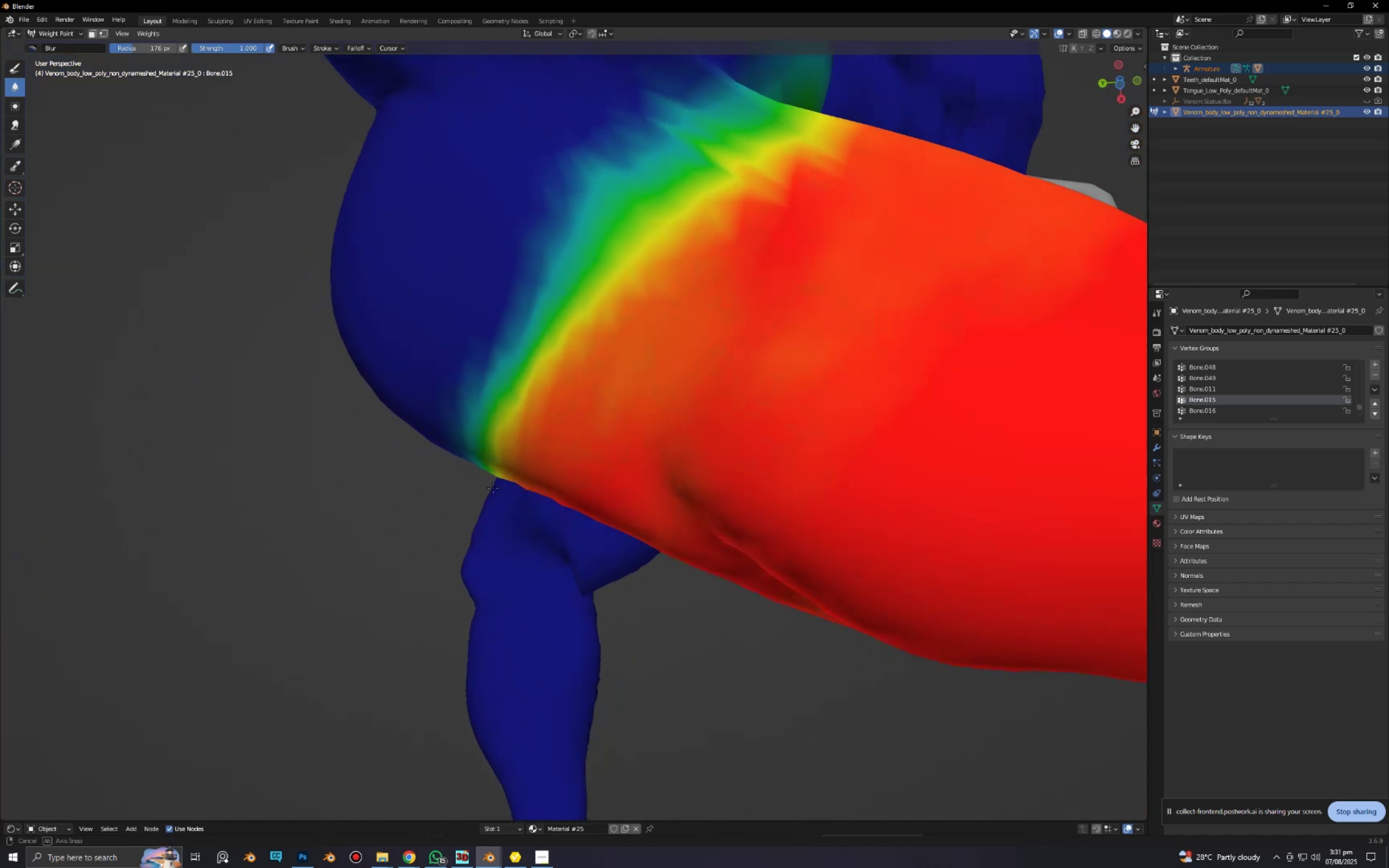 
left_click_drag(start_coordinate=[636, 271], to_coordinate=[464, 435])
 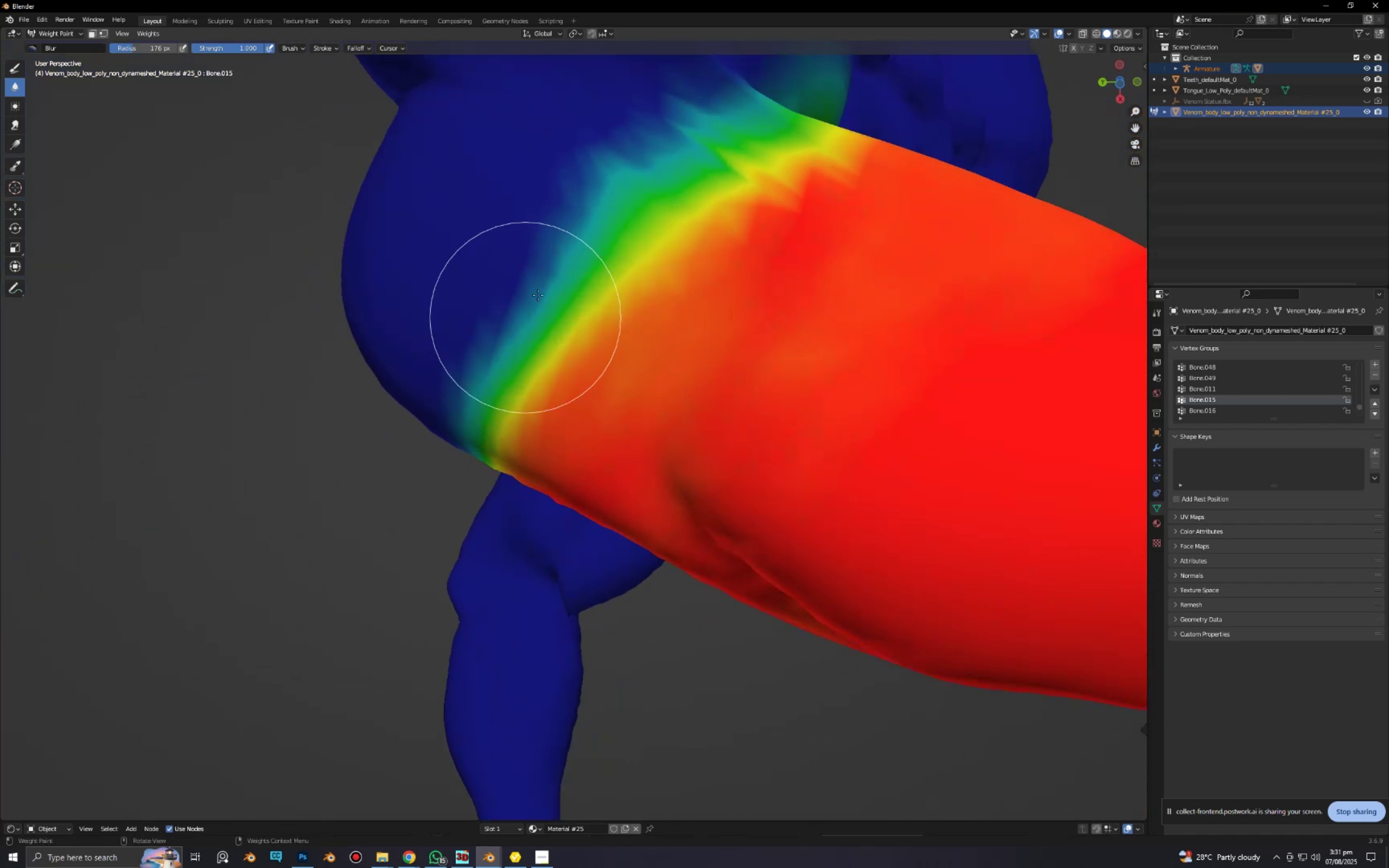 
left_click_drag(start_coordinate=[538, 295], to_coordinate=[431, 517])
 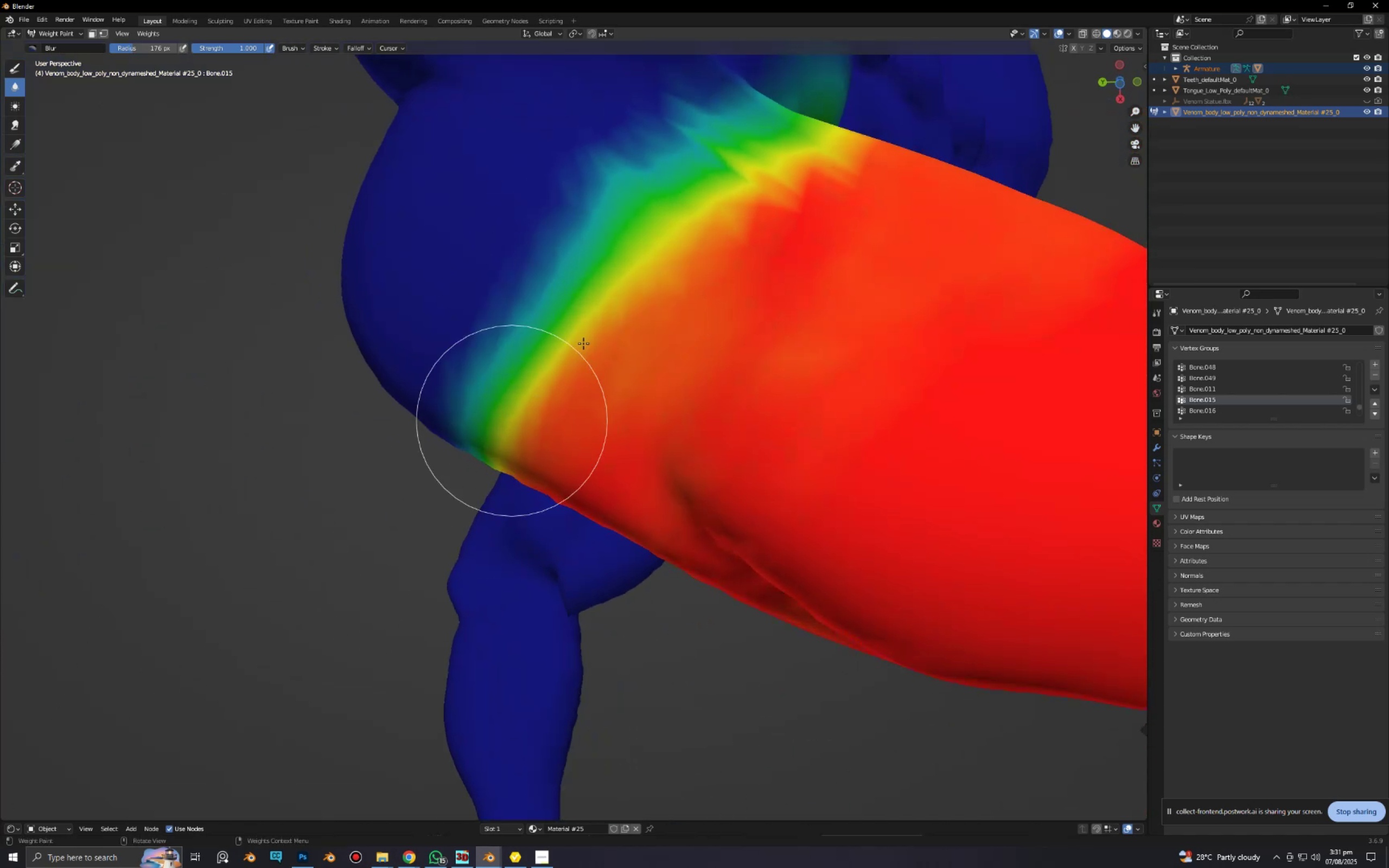 
left_click_drag(start_coordinate=[620, 289], to_coordinate=[486, 471])
 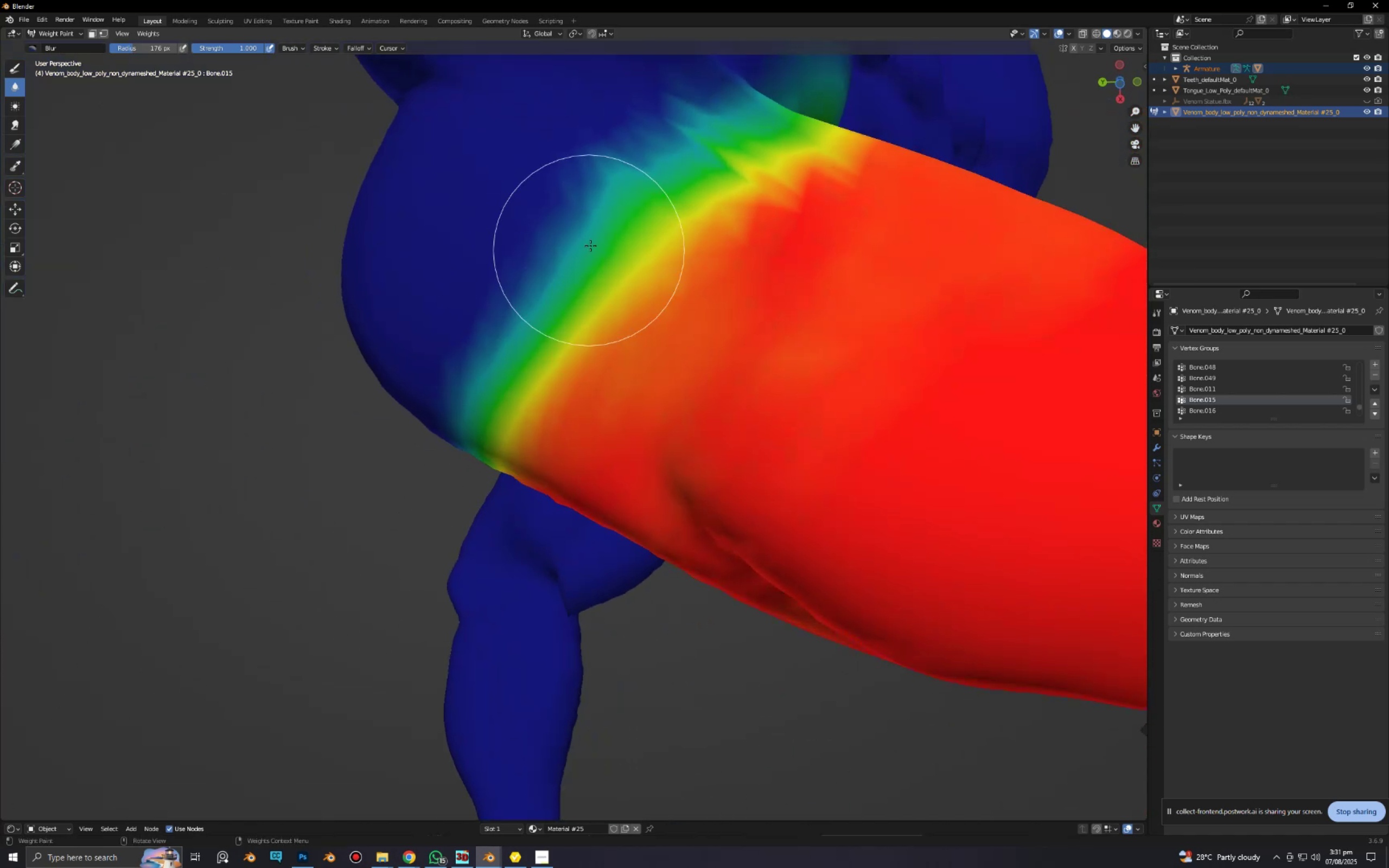 
left_click_drag(start_coordinate=[588, 247], to_coordinate=[628, 126])
 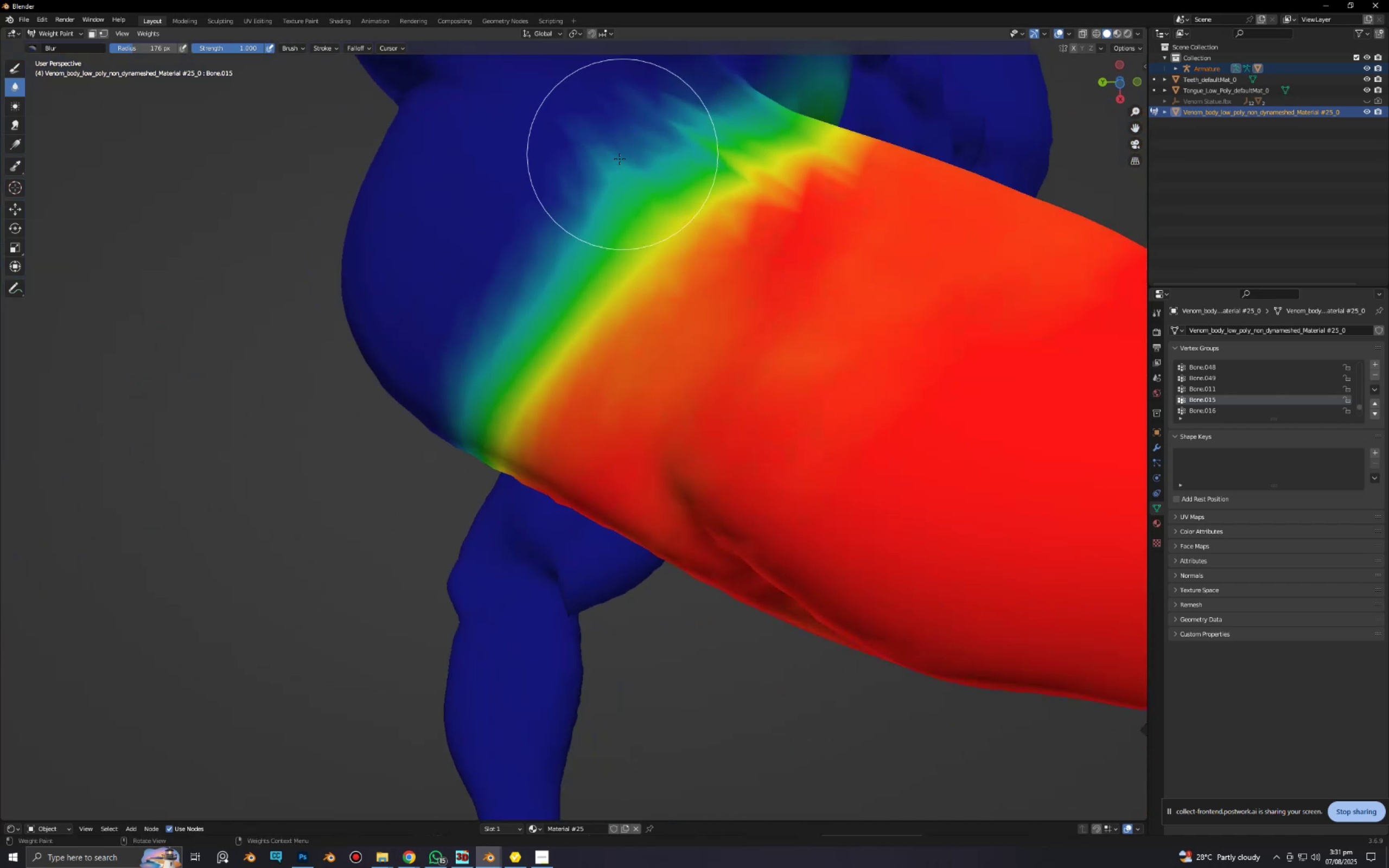 
left_click_drag(start_coordinate=[614, 163], to_coordinate=[393, 494])
 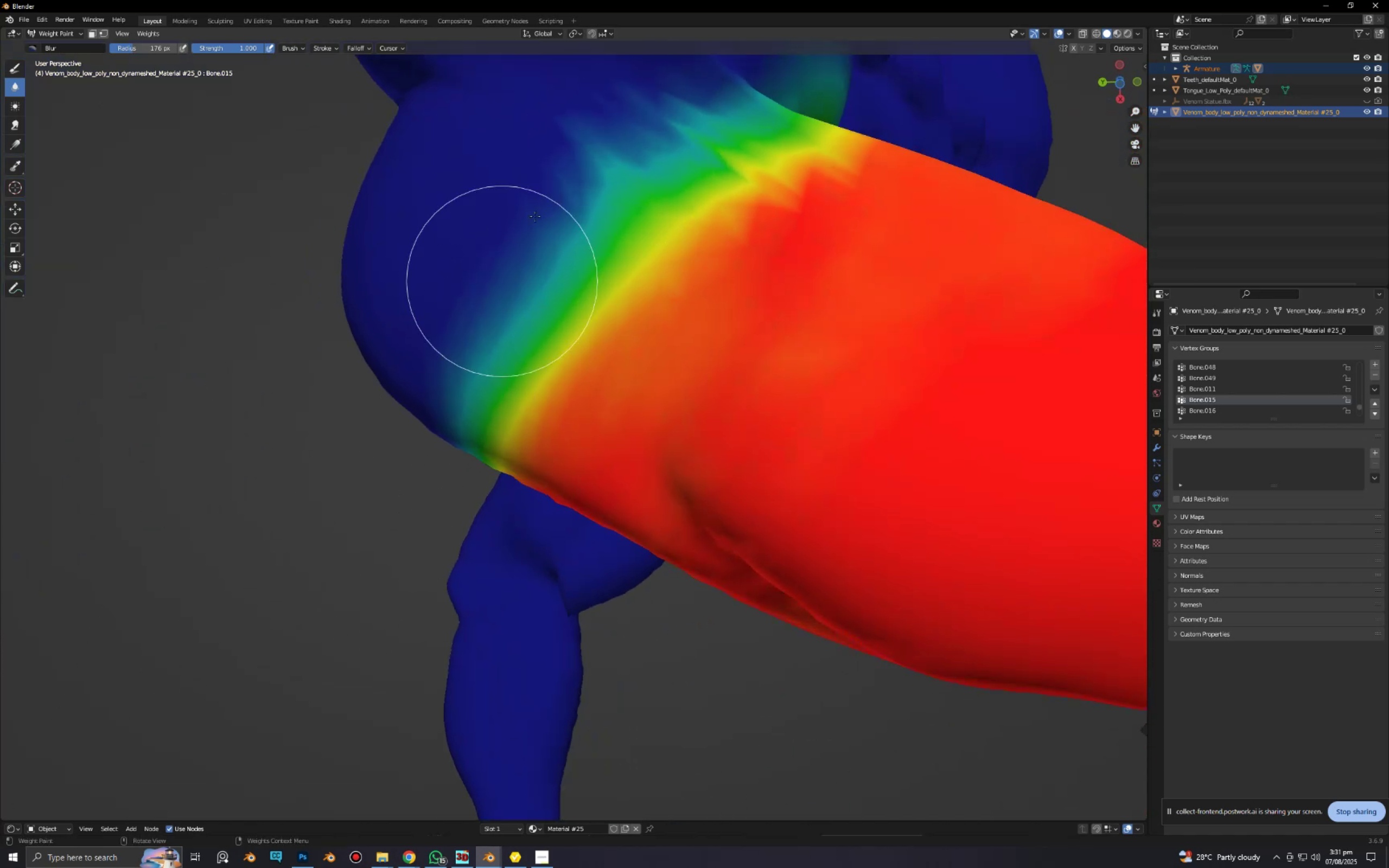 
left_click_drag(start_coordinate=[556, 189], to_coordinate=[413, 482])
 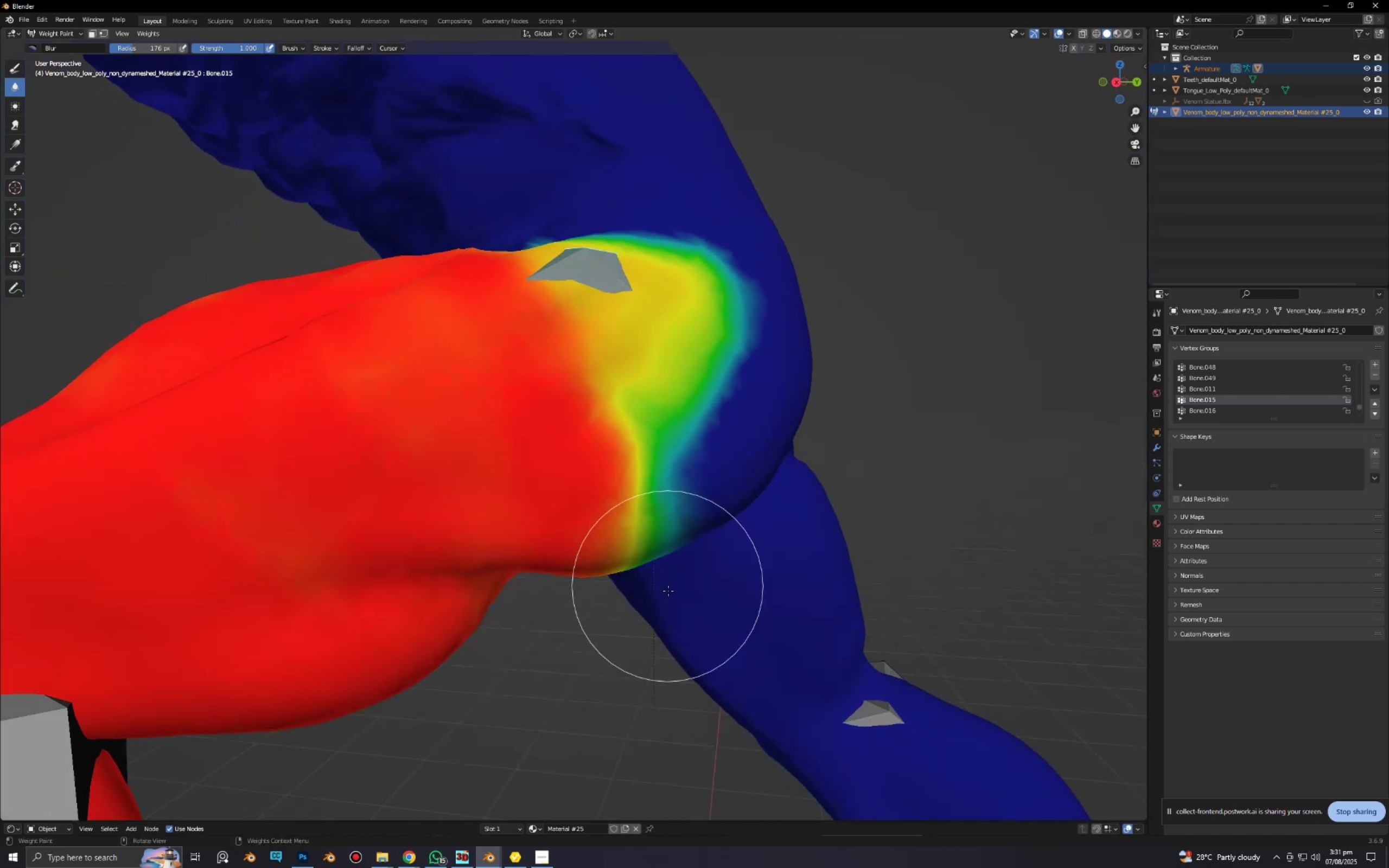 
left_click_drag(start_coordinate=[659, 510], to_coordinate=[633, 241])
 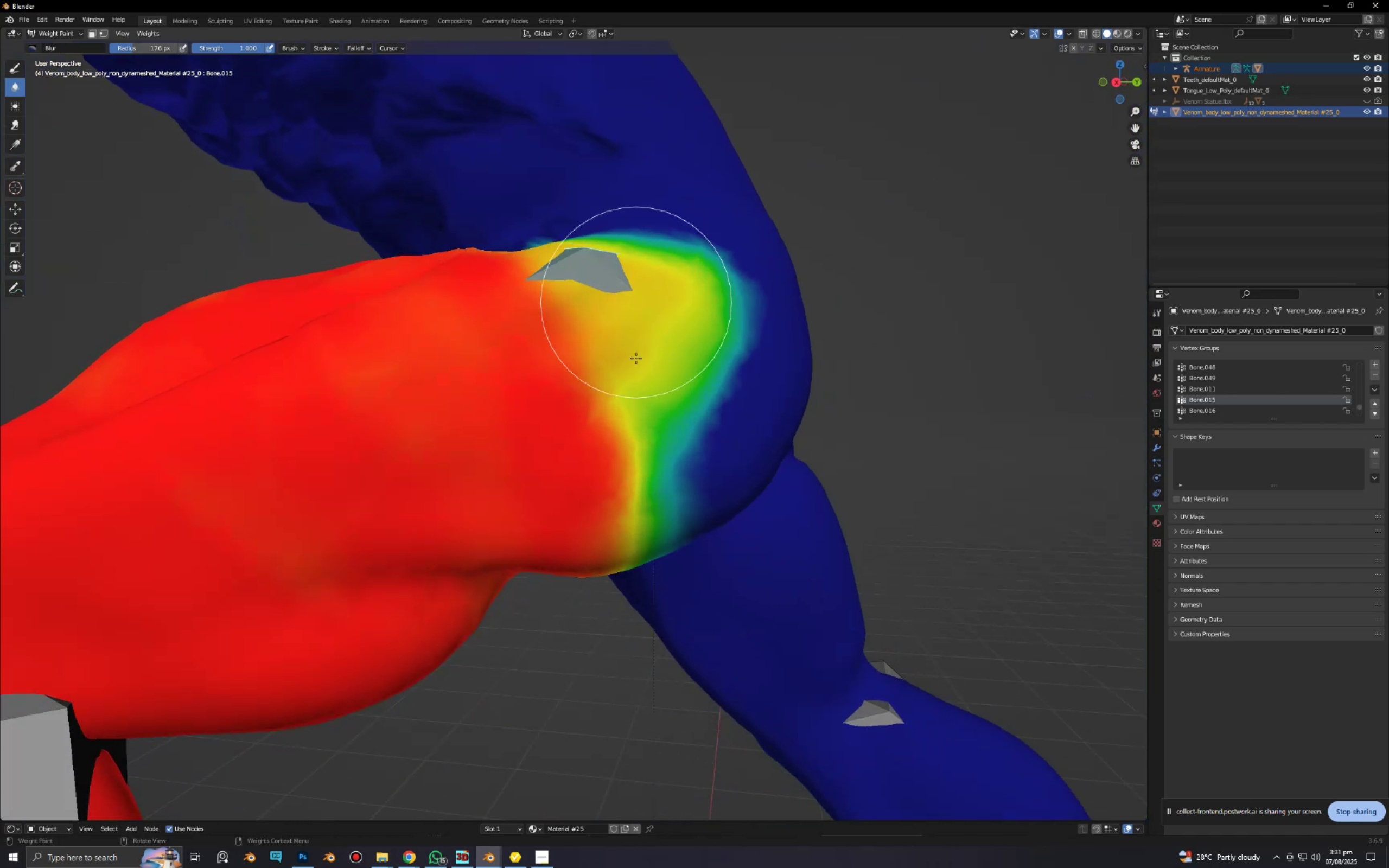 
left_click_drag(start_coordinate=[634, 480], to_coordinate=[614, 252])
 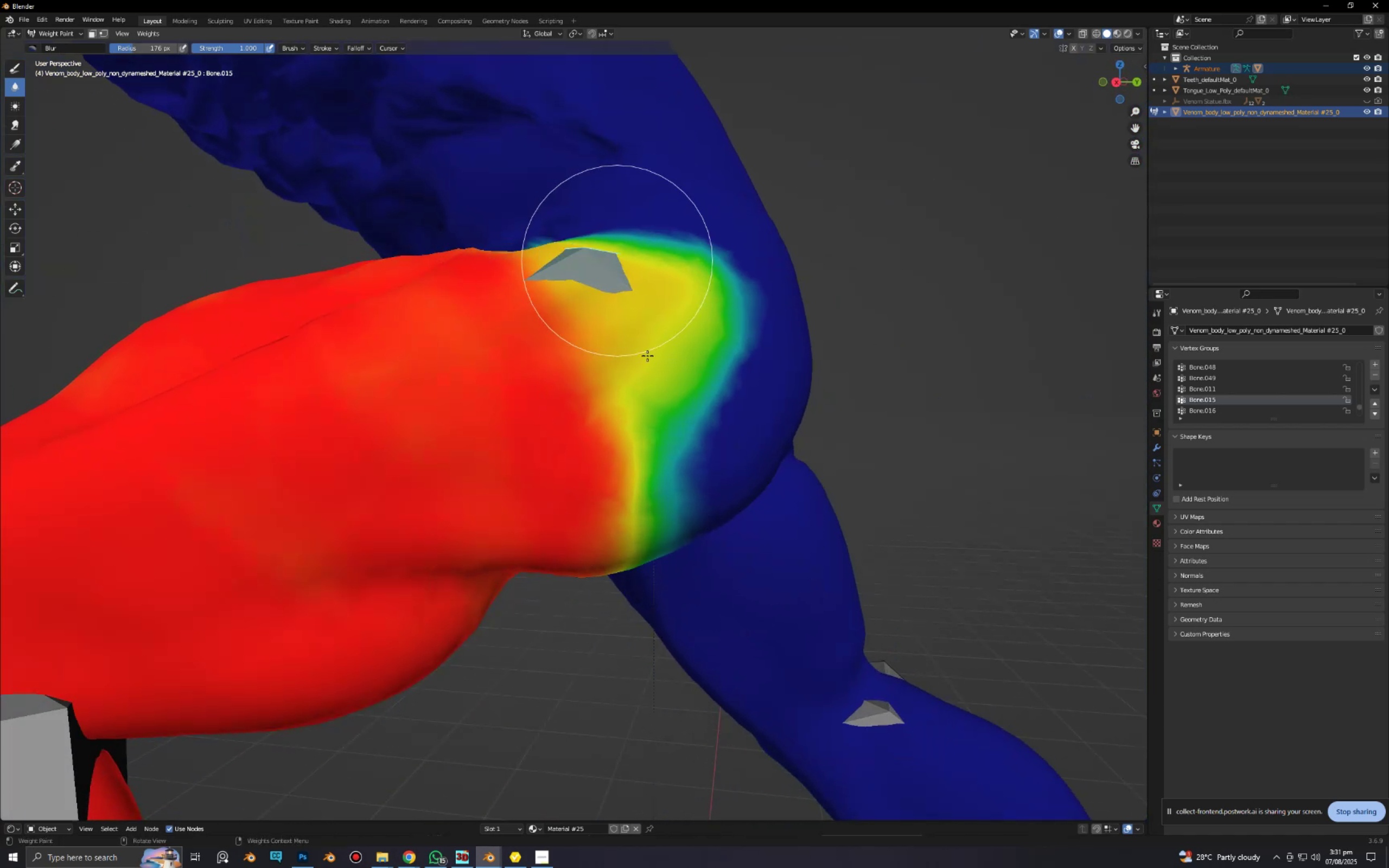 
left_click_drag(start_coordinate=[663, 432], to_coordinate=[627, 215])
 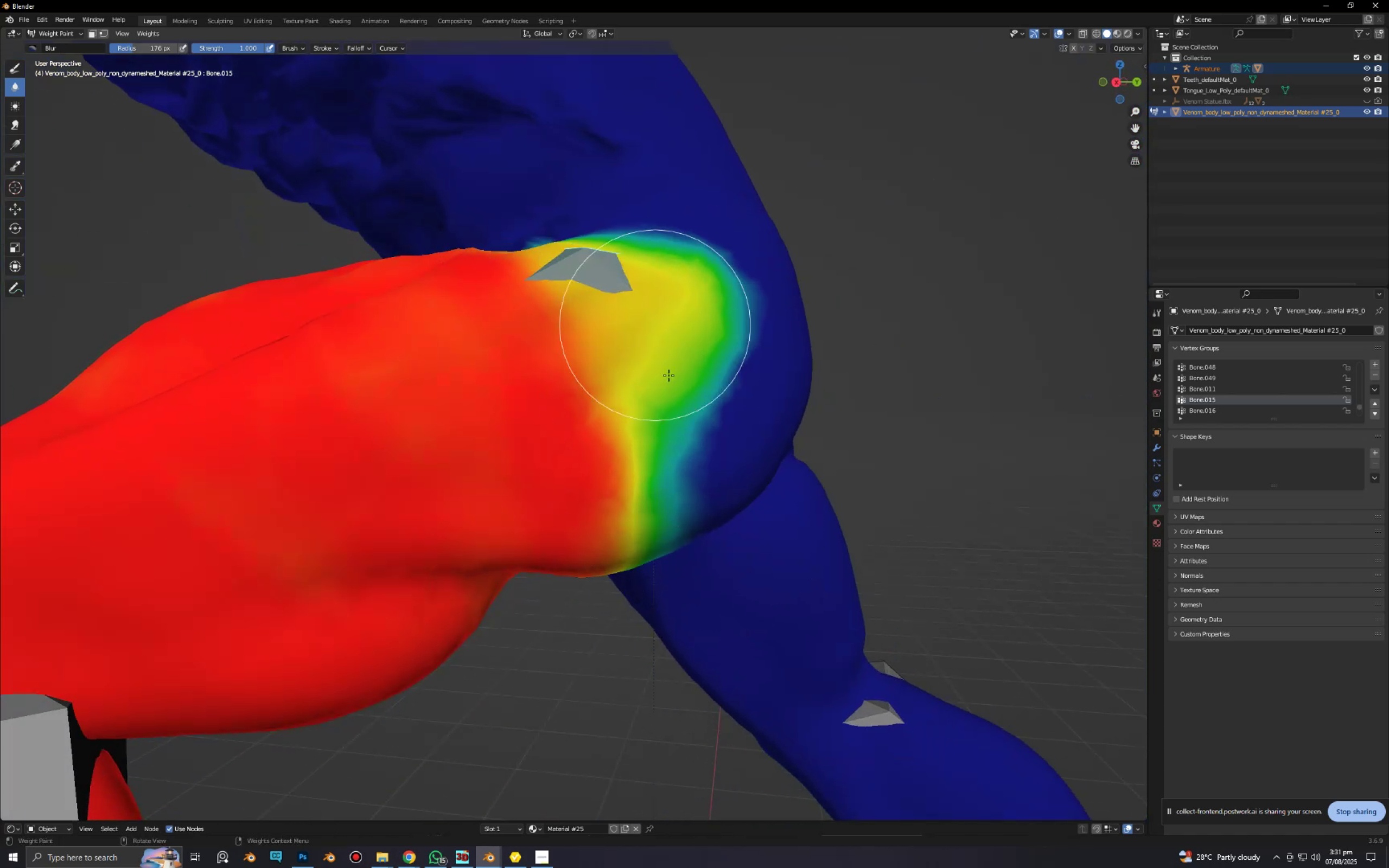 
left_click_drag(start_coordinate=[670, 378], to_coordinate=[629, 197])
 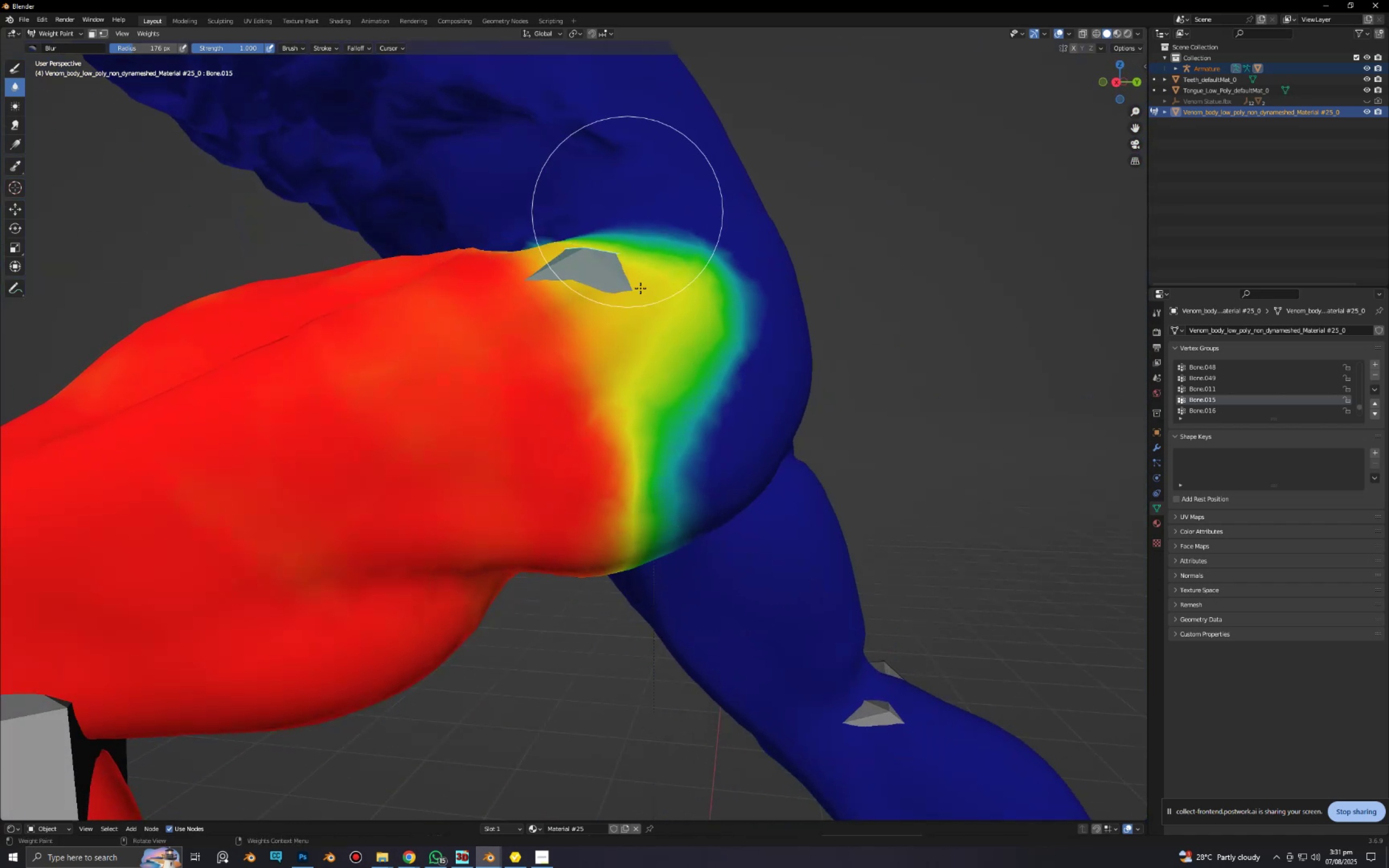 
left_click_drag(start_coordinate=[670, 369], to_coordinate=[615, 201])
 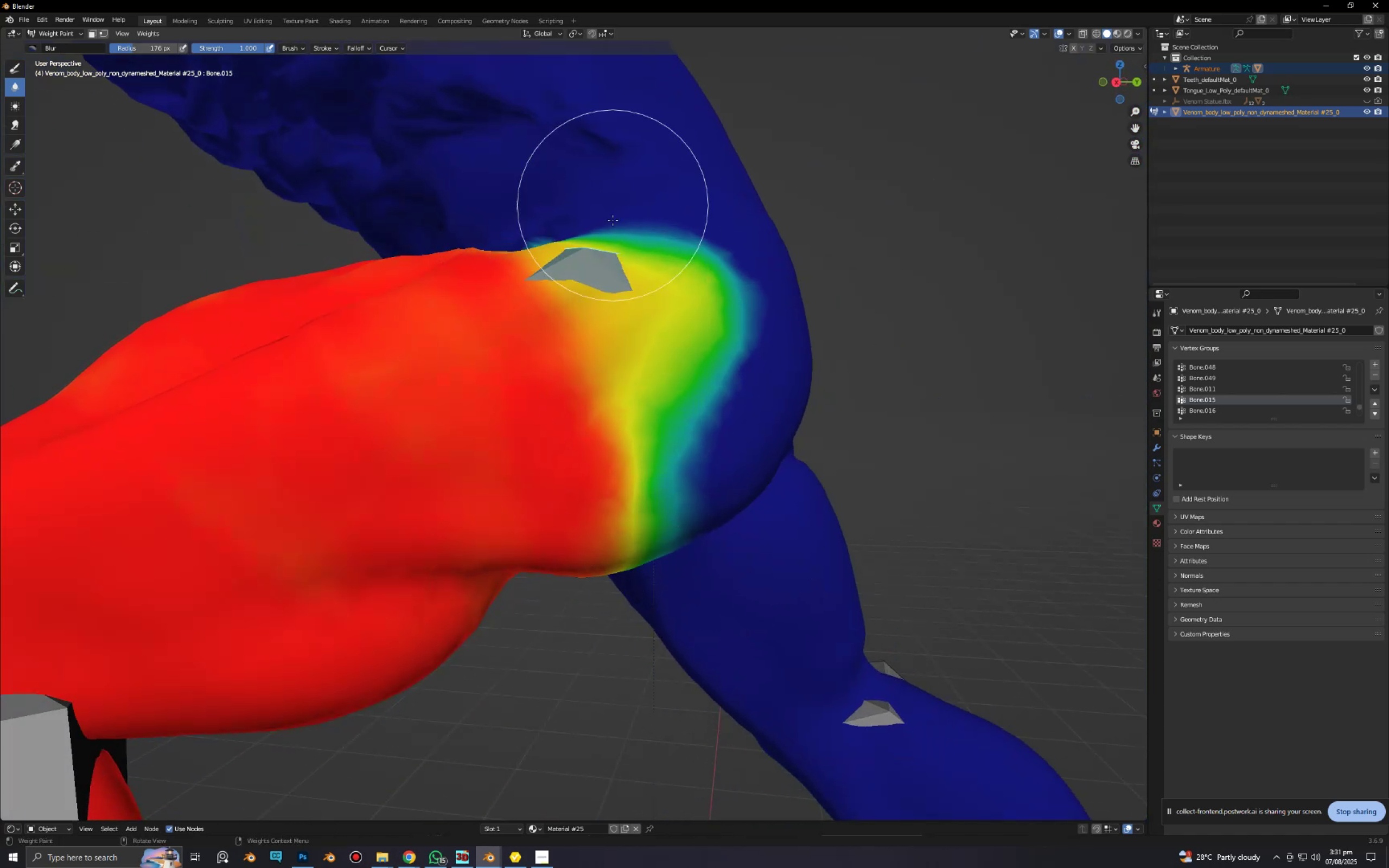 
left_click_drag(start_coordinate=[627, 265], to_coordinate=[683, 436])
 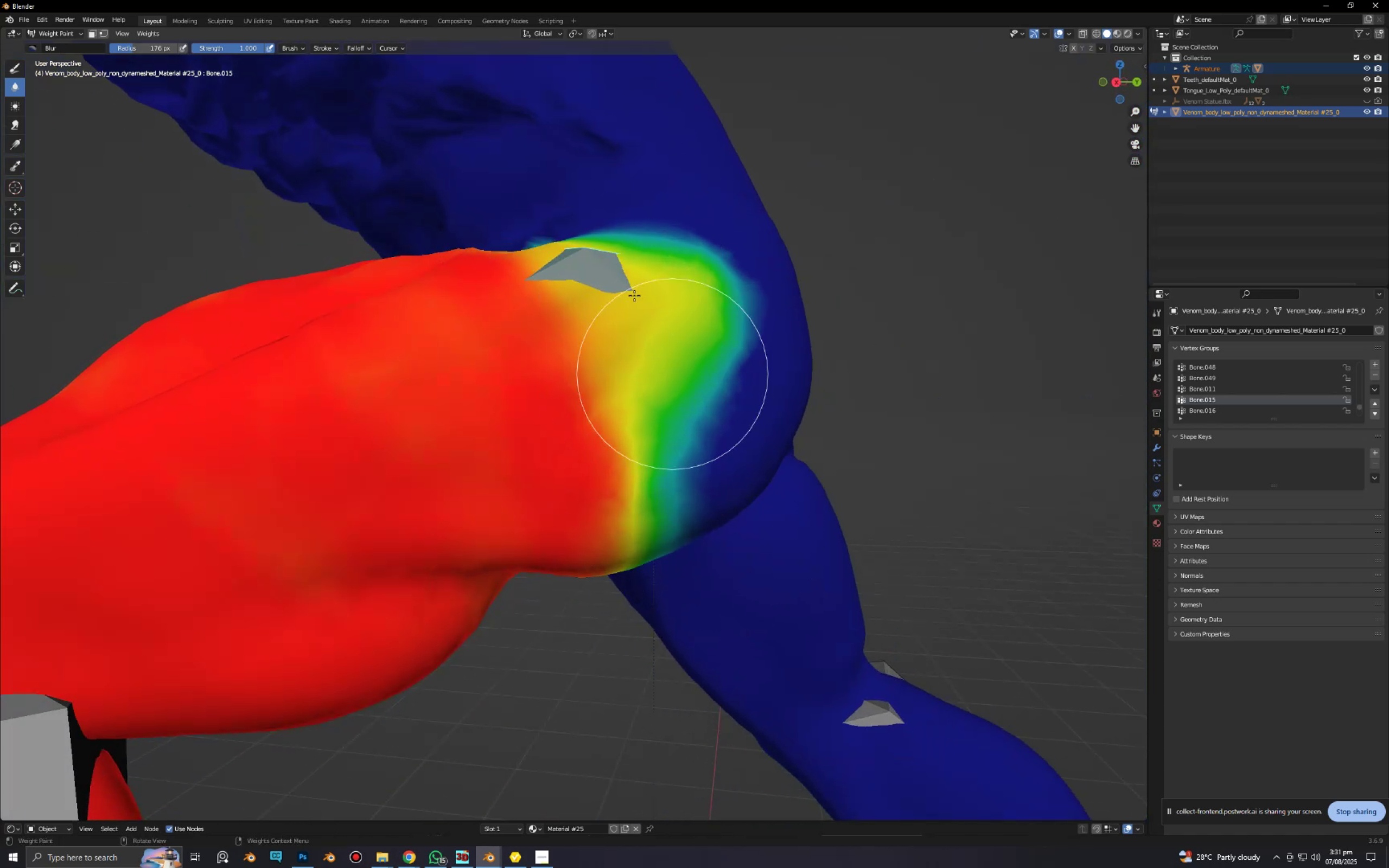 
left_click_drag(start_coordinate=[601, 241], to_coordinate=[672, 473])
 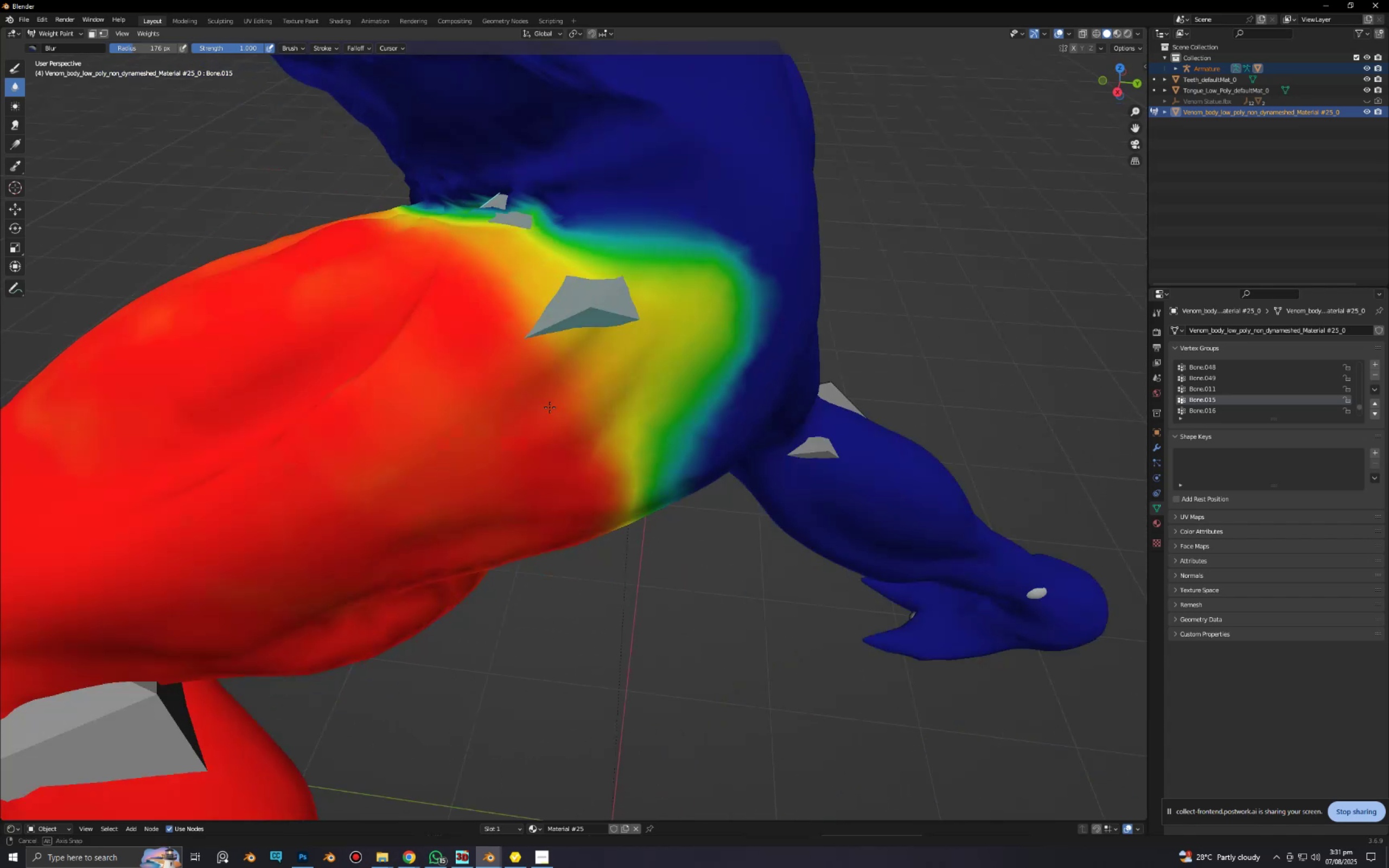 
left_click_drag(start_coordinate=[597, 349], to_coordinate=[444, 233])
 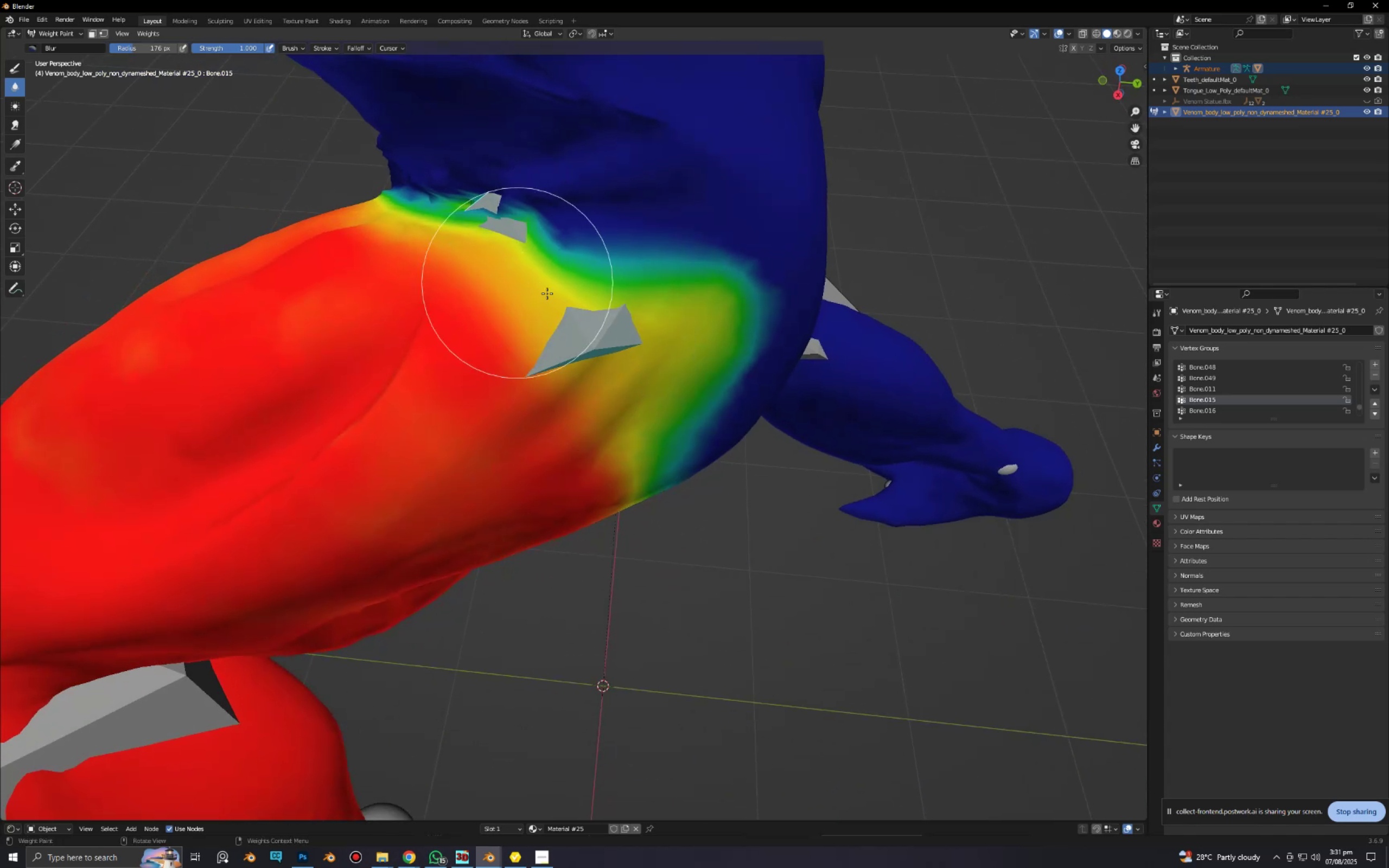 
left_click_drag(start_coordinate=[546, 291], to_coordinate=[399, 205])
 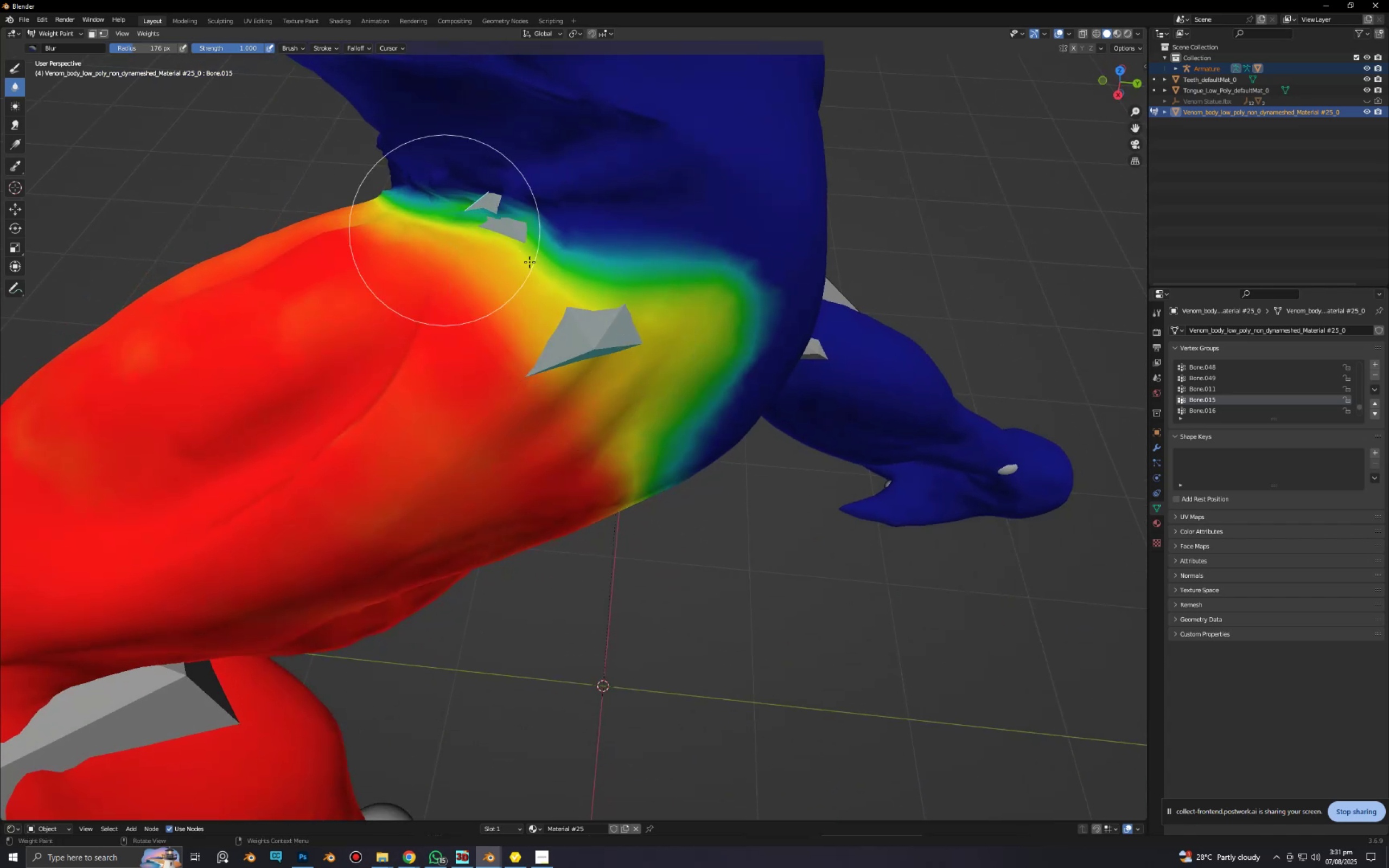 
left_click_drag(start_coordinate=[552, 273], to_coordinate=[387, 180])
 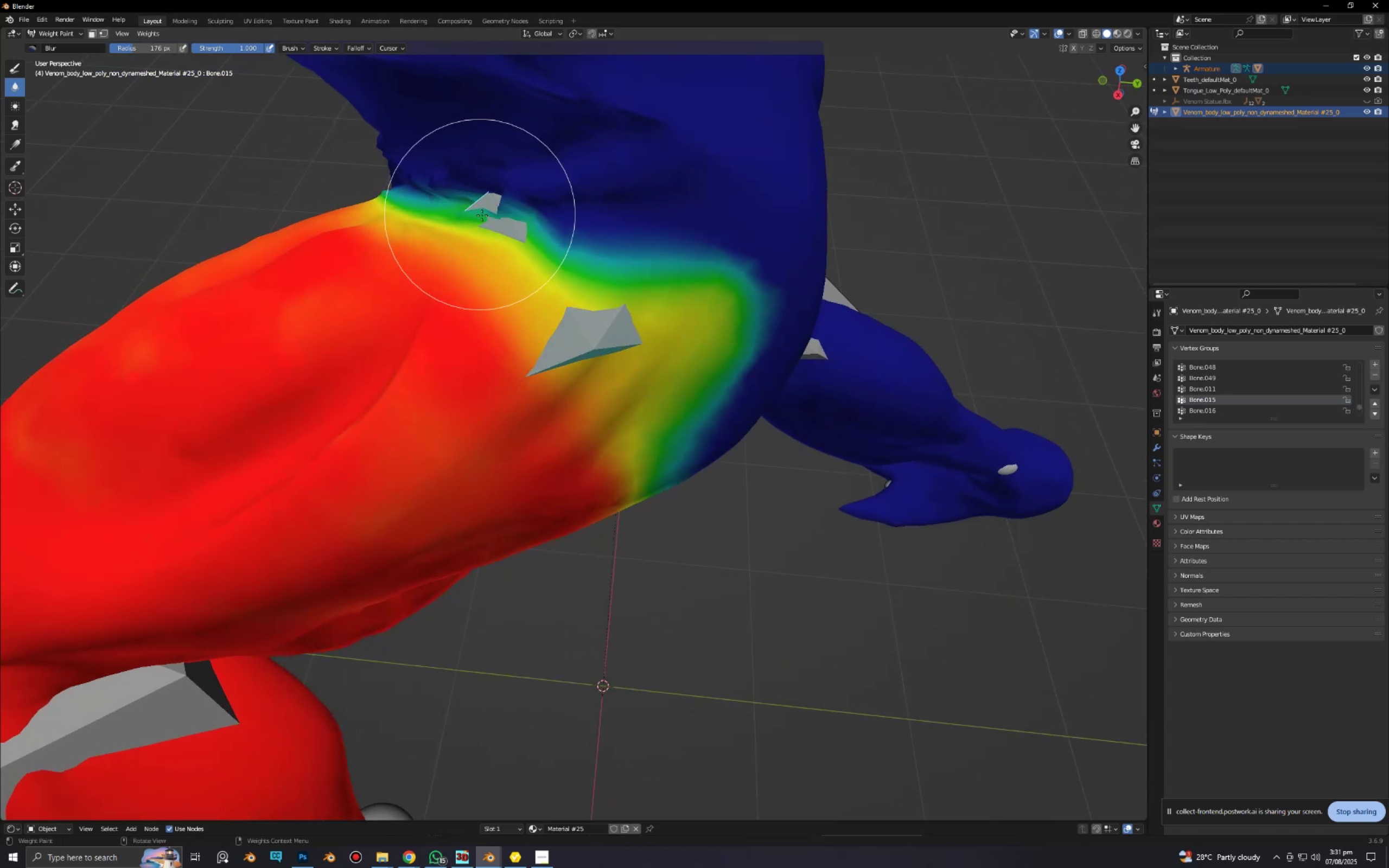 
left_click_drag(start_coordinate=[480, 215], to_coordinate=[361, 173])
 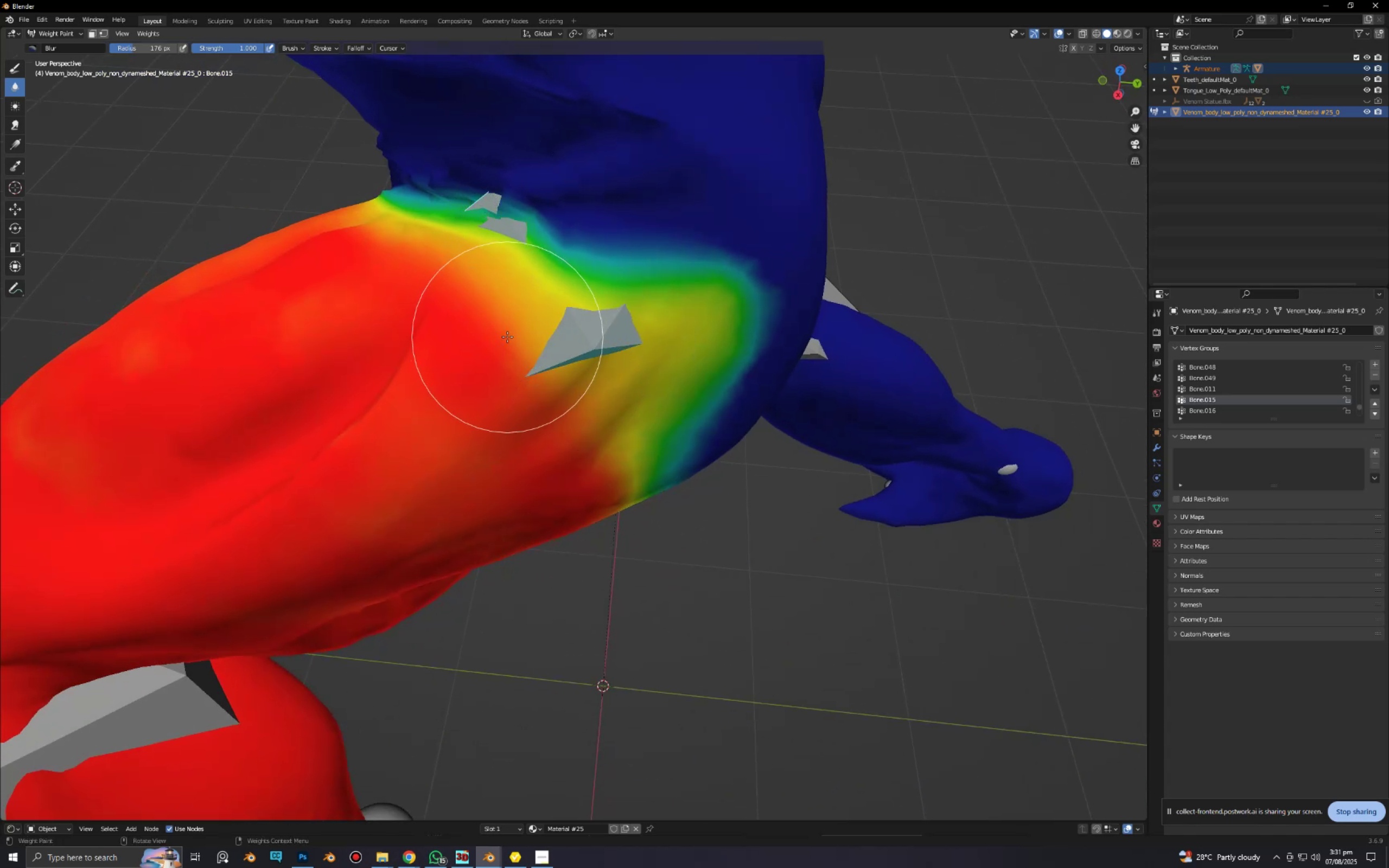 
scroll: coordinate [462, 320], scroll_direction: down, amount: 3.0
 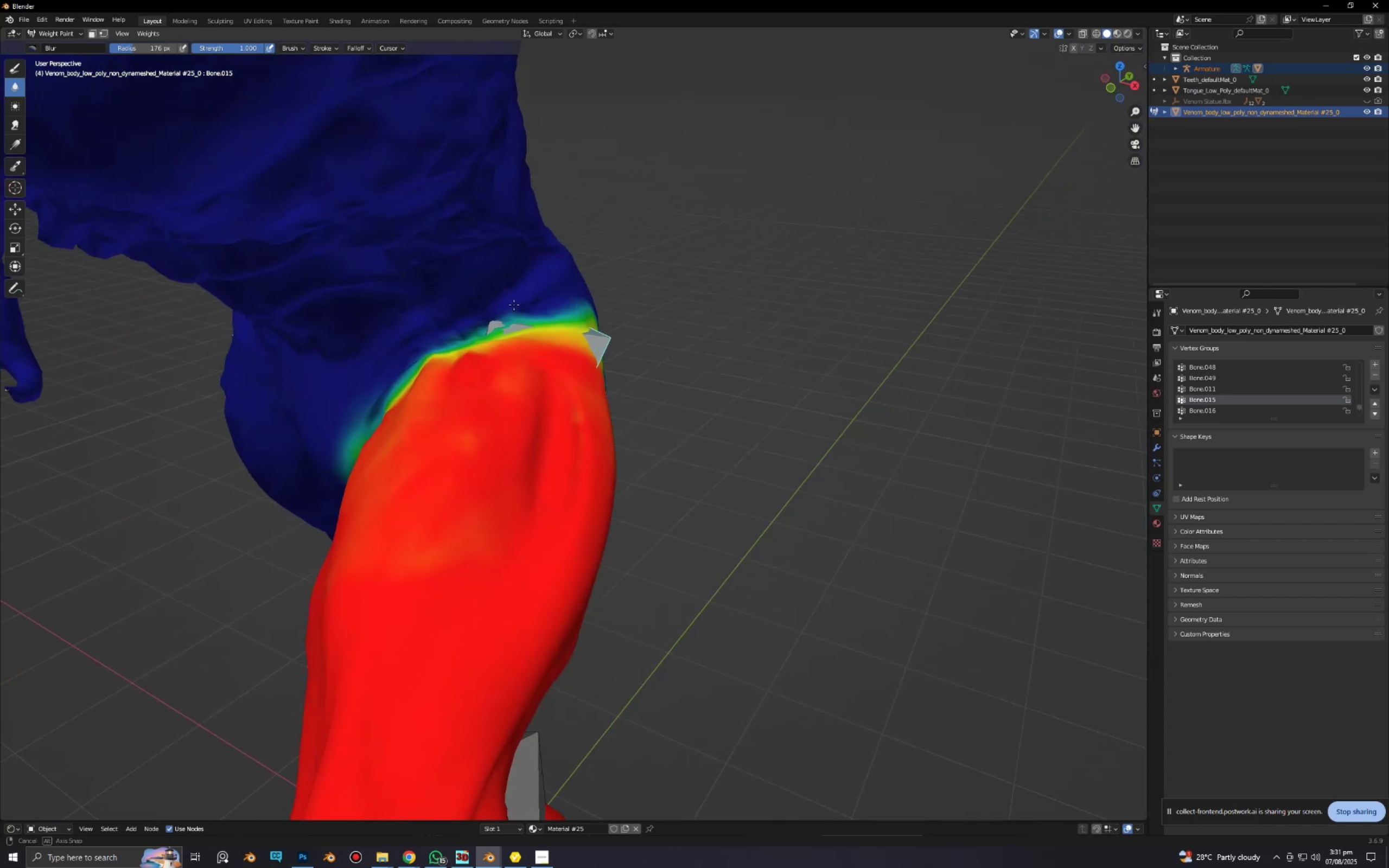 
scroll: coordinate [575, 291], scroll_direction: up, amount: 2.0
 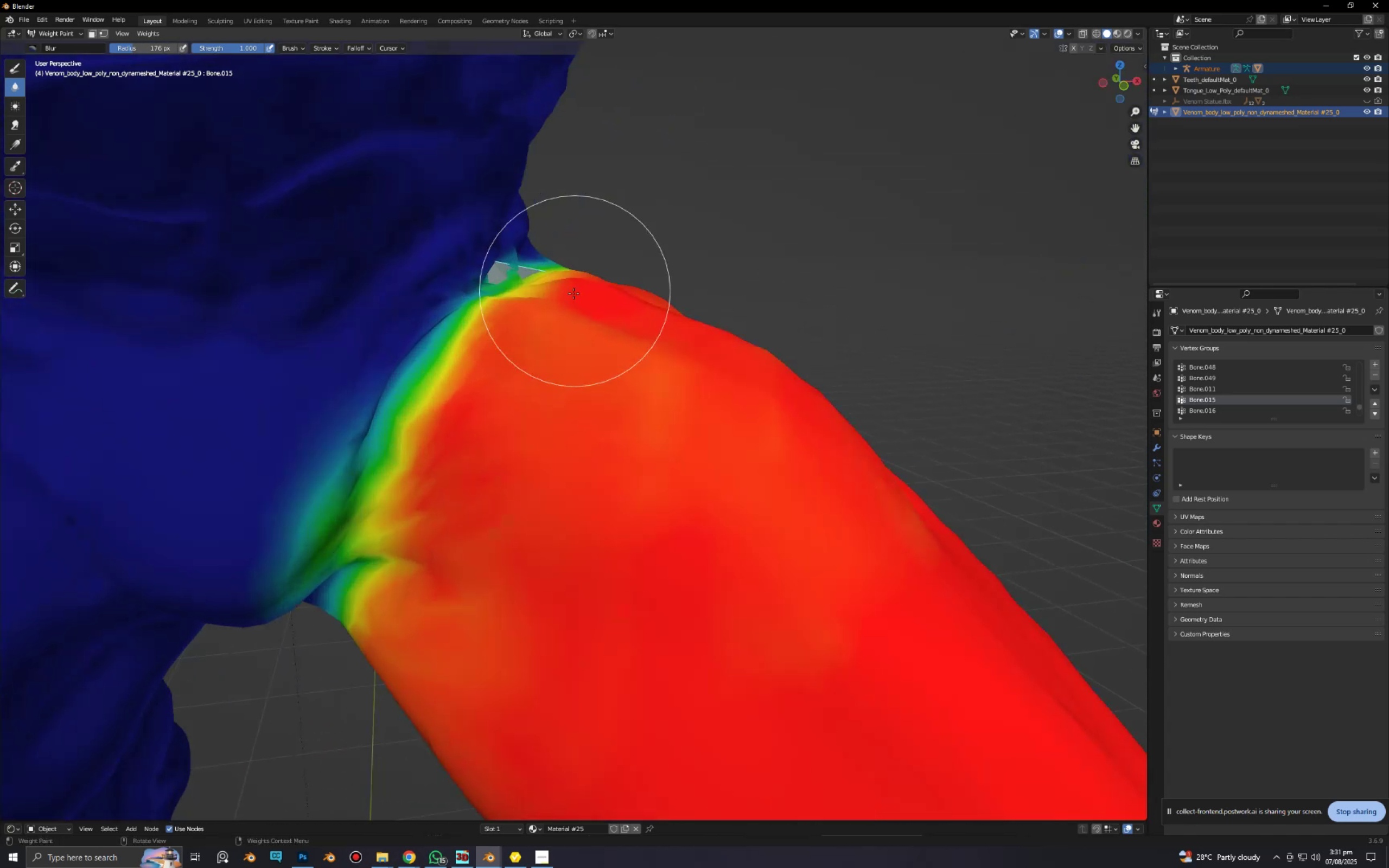 
hold_key(key=ShiftLeft, duration=0.56)
 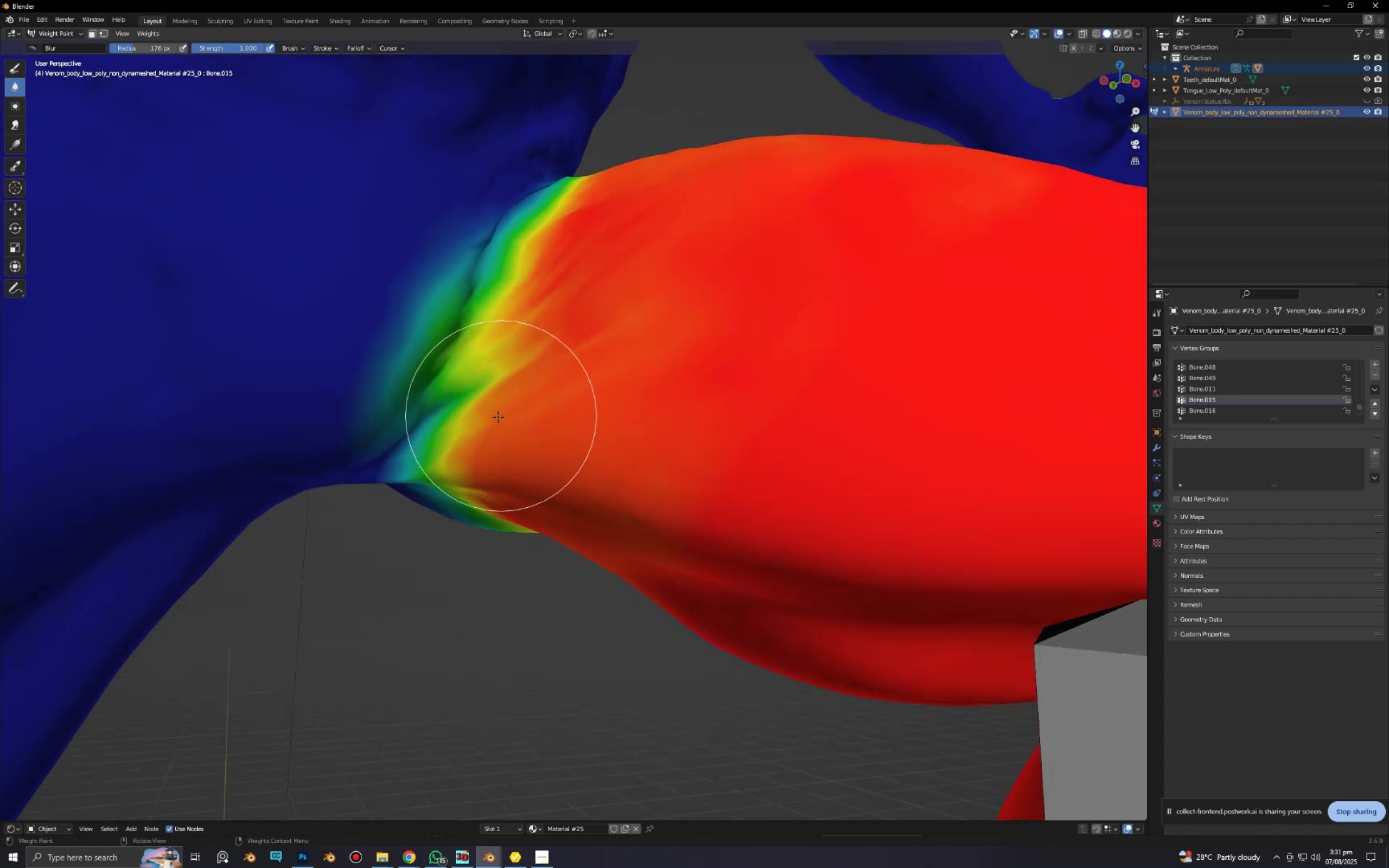 
left_click_drag(start_coordinate=[450, 409], to_coordinate=[424, 421])
 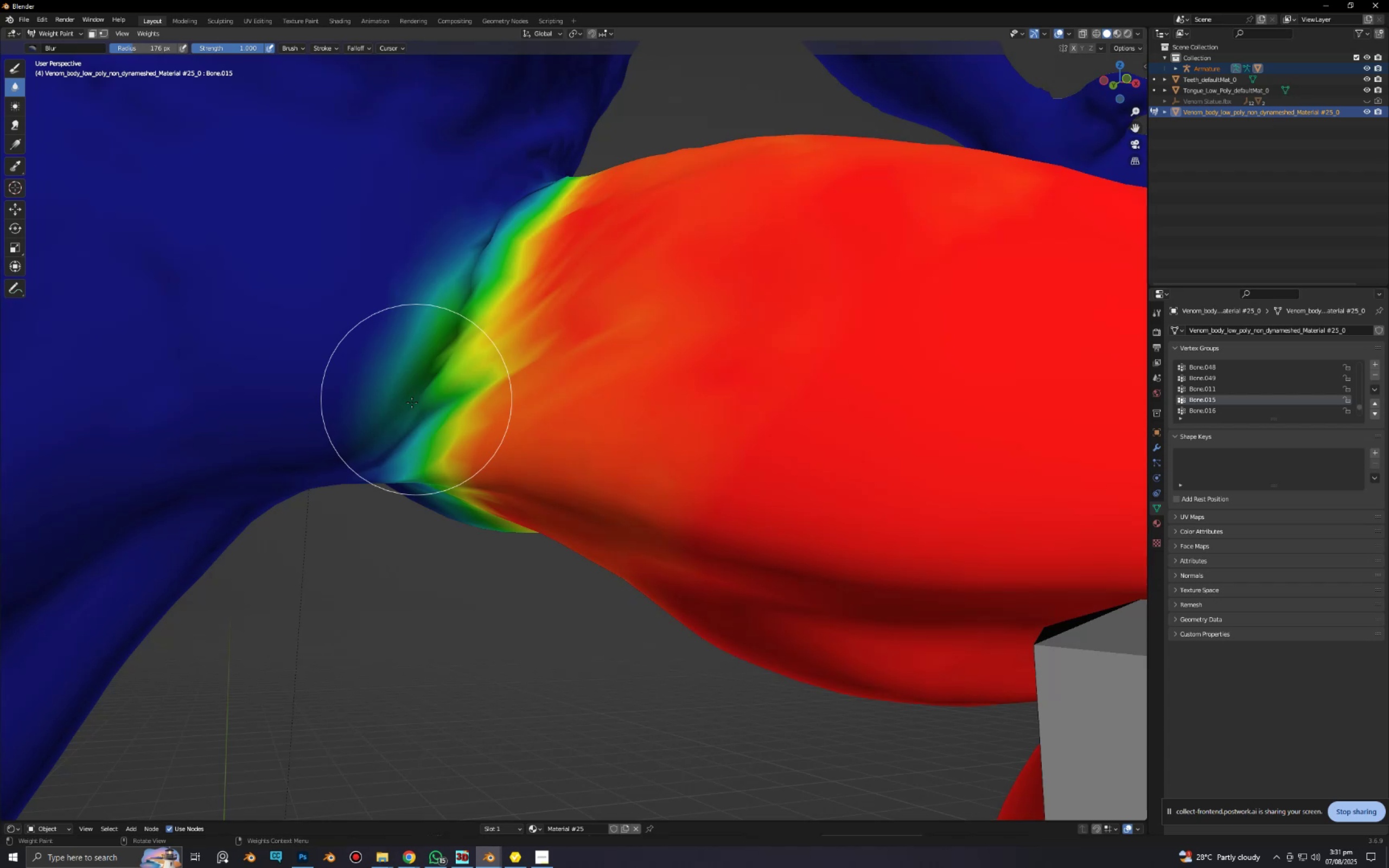 
left_click_drag(start_coordinate=[401, 380], to_coordinate=[408, 448])
 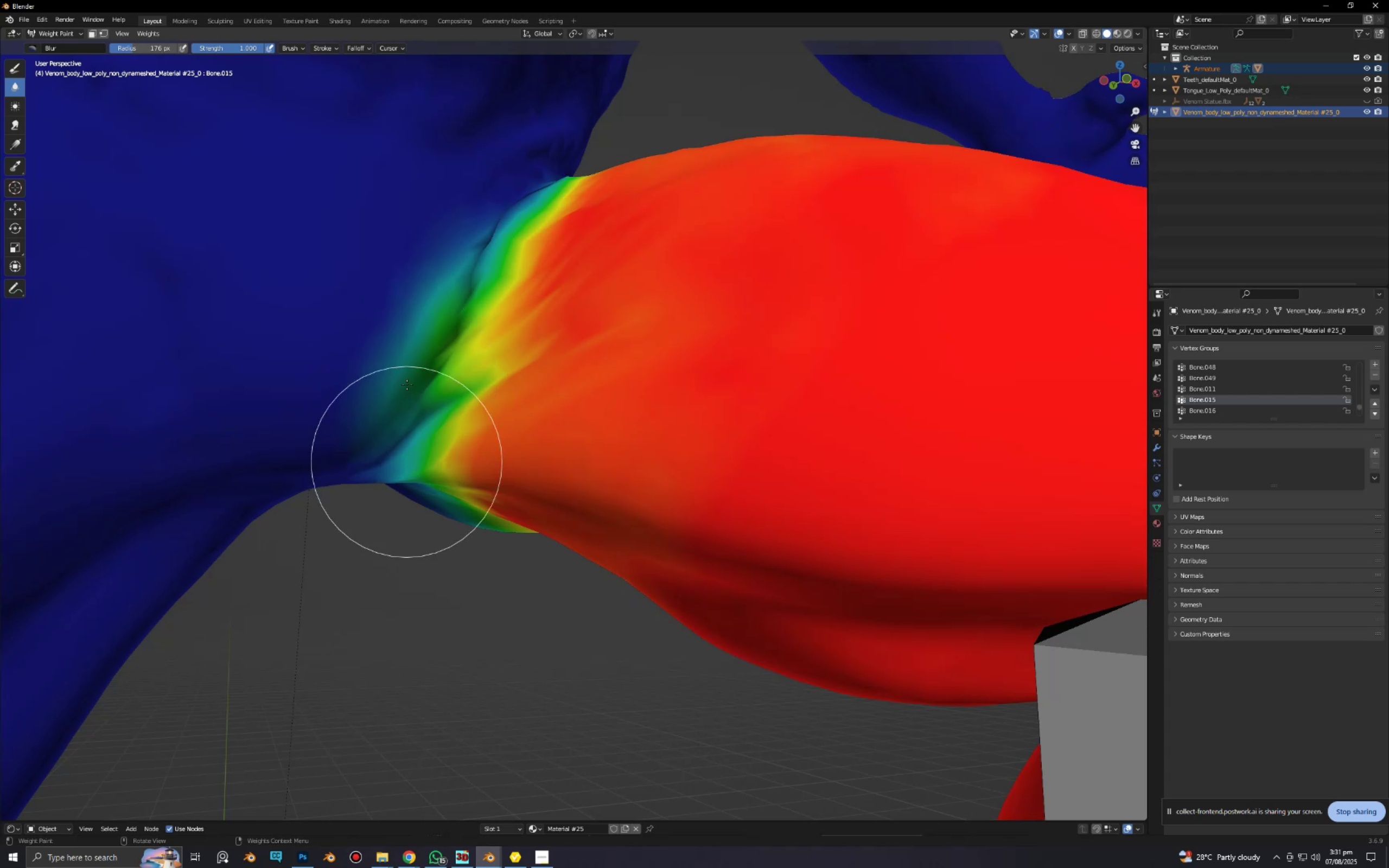 
left_click_drag(start_coordinate=[405, 337], to_coordinate=[413, 394])
 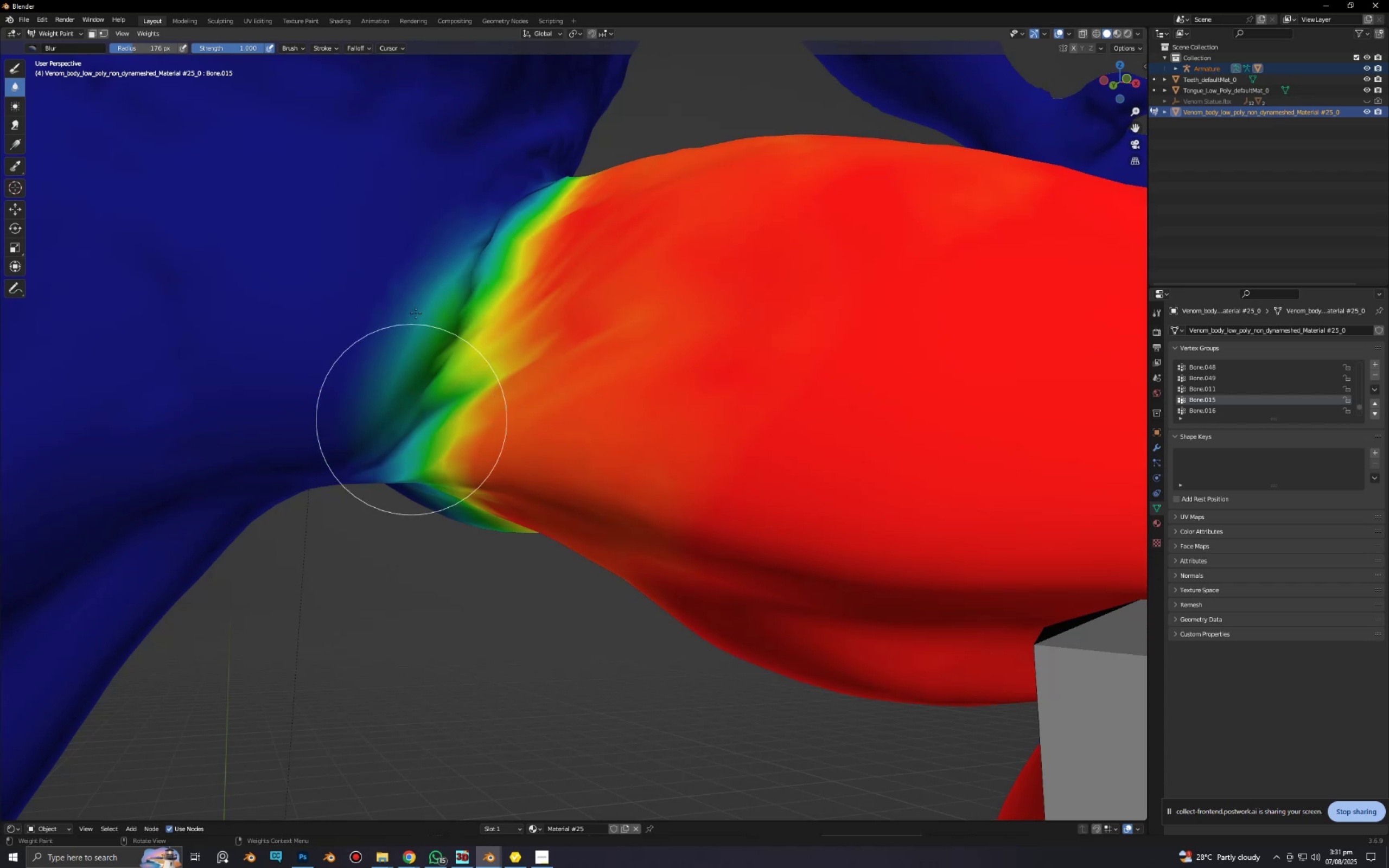 
left_click_drag(start_coordinate=[416, 315], to_coordinate=[415, 401])
 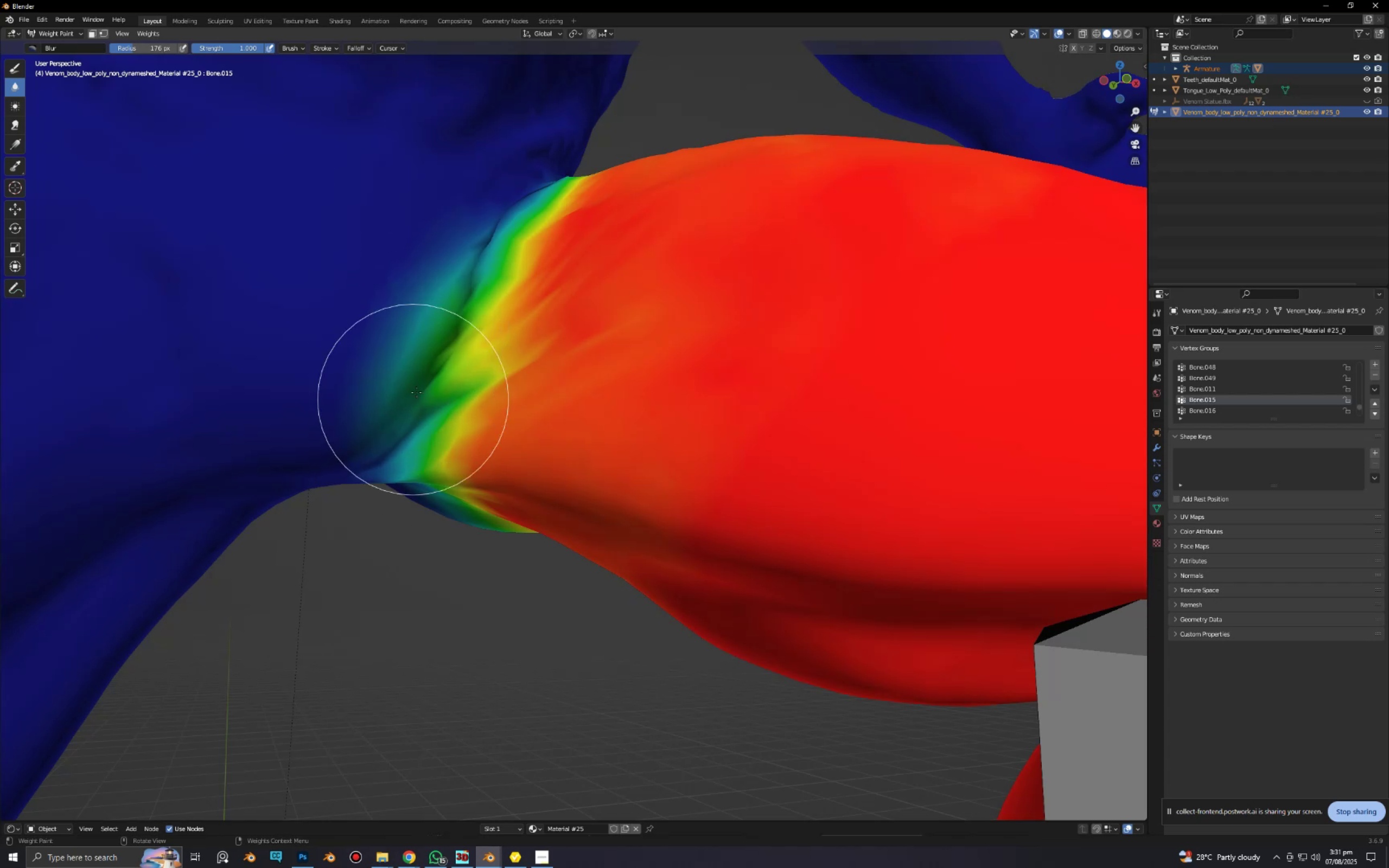 
left_click_drag(start_coordinate=[429, 288], to_coordinate=[419, 404])
 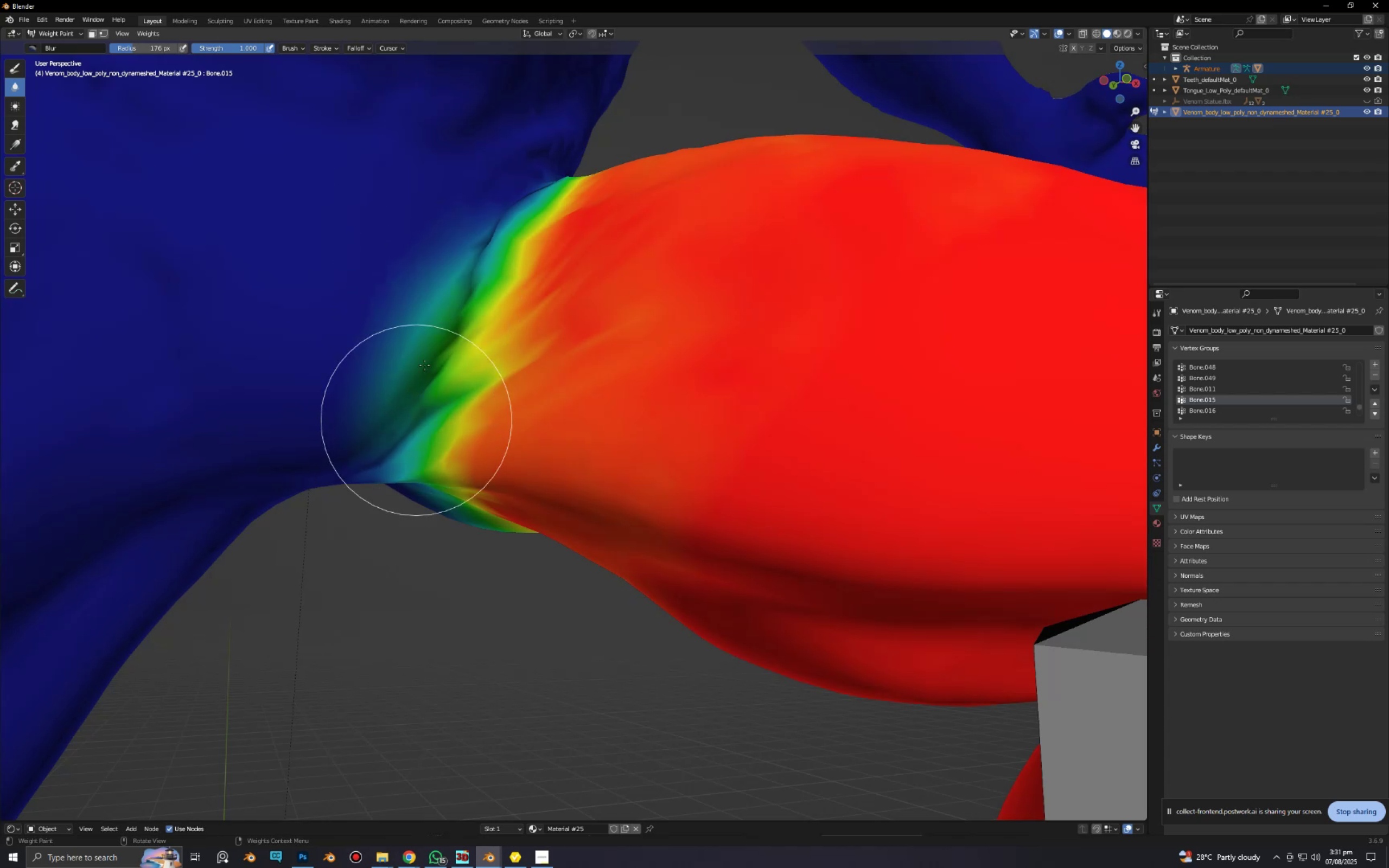 
left_click_drag(start_coordinate=[426, 306], to_coordinate=[419, 390])
 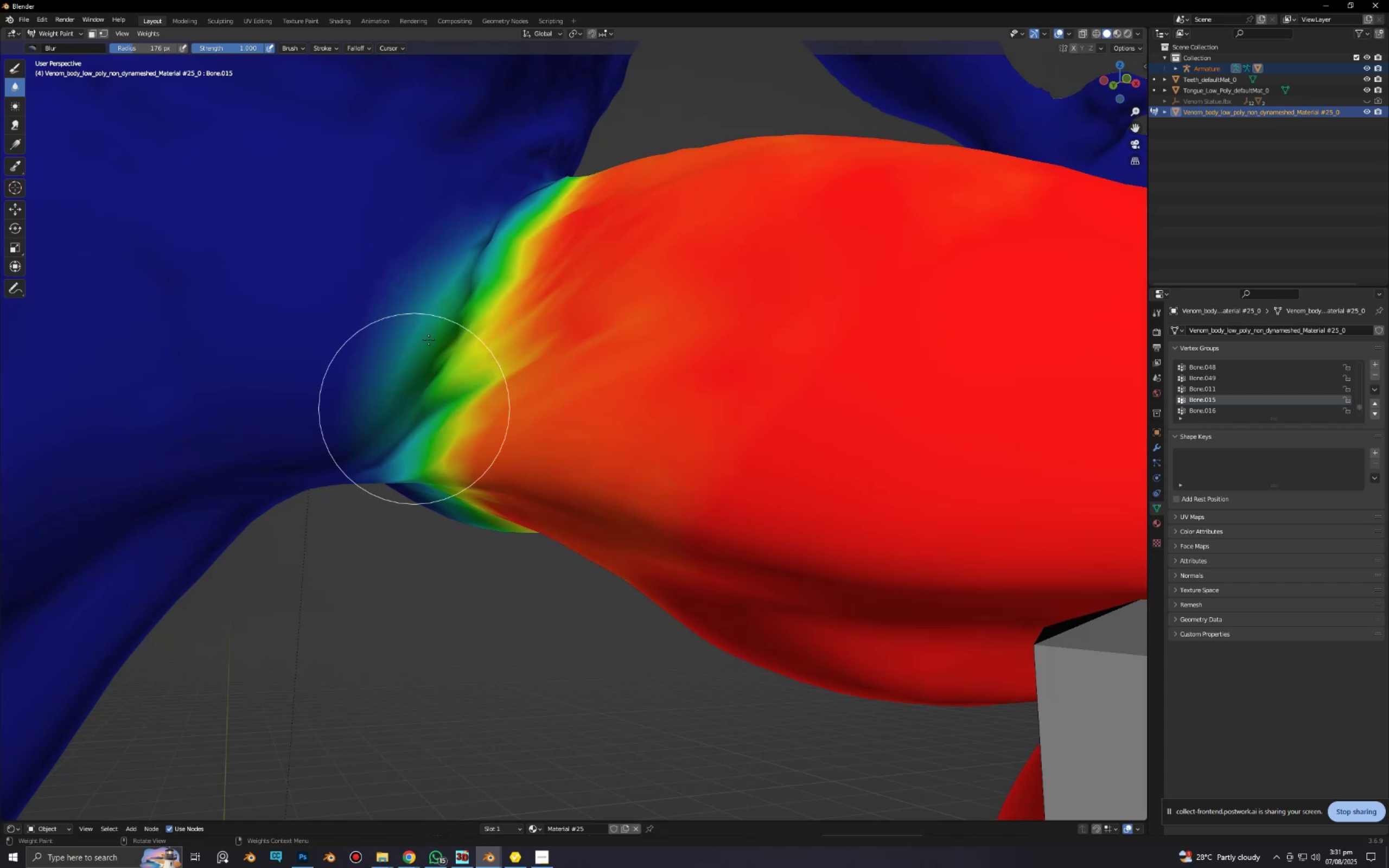 
left_click_drag(start_coordinate=[434, 319], to_coordinate=[429, 411])
 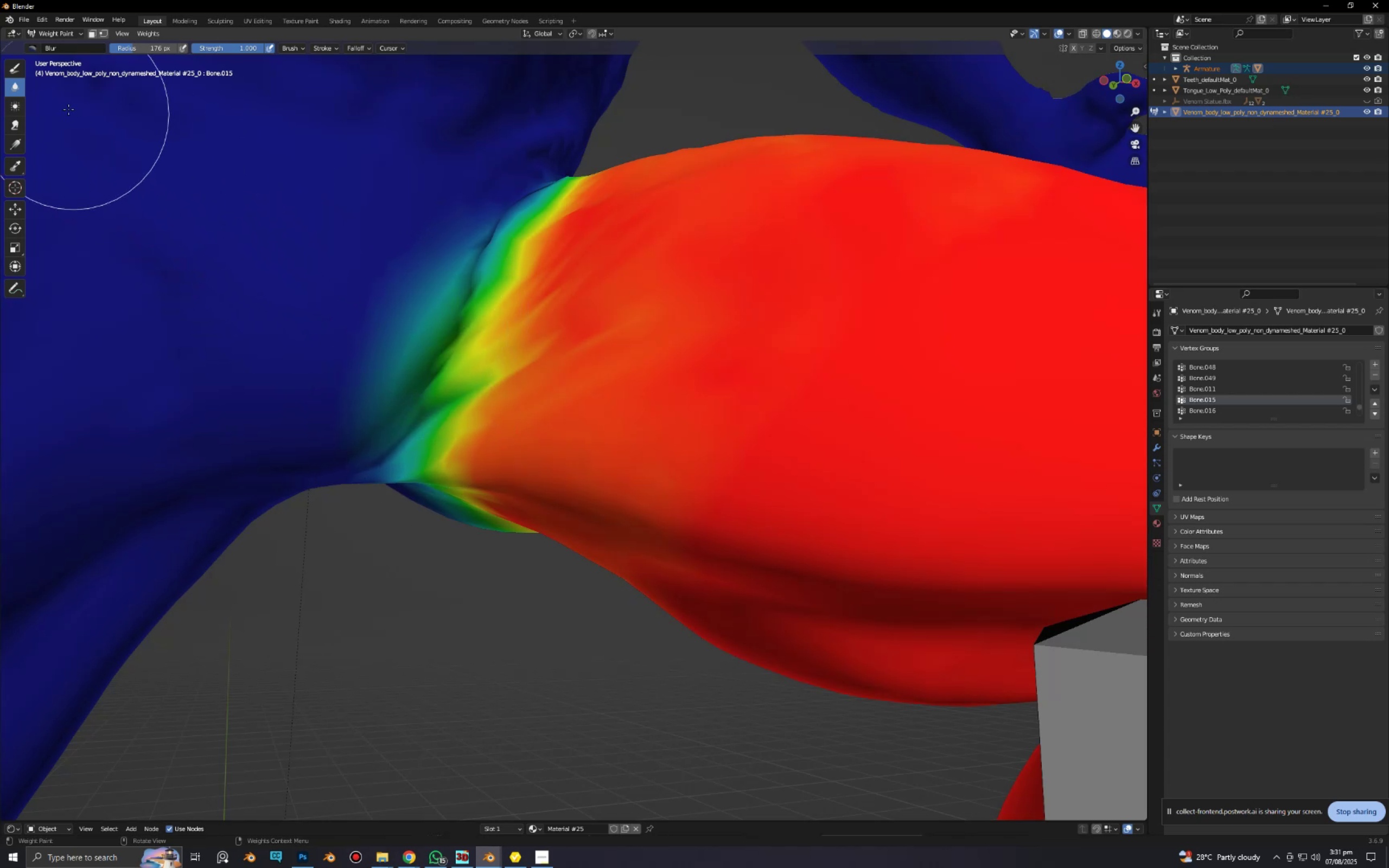 
left_click([19, 68])
 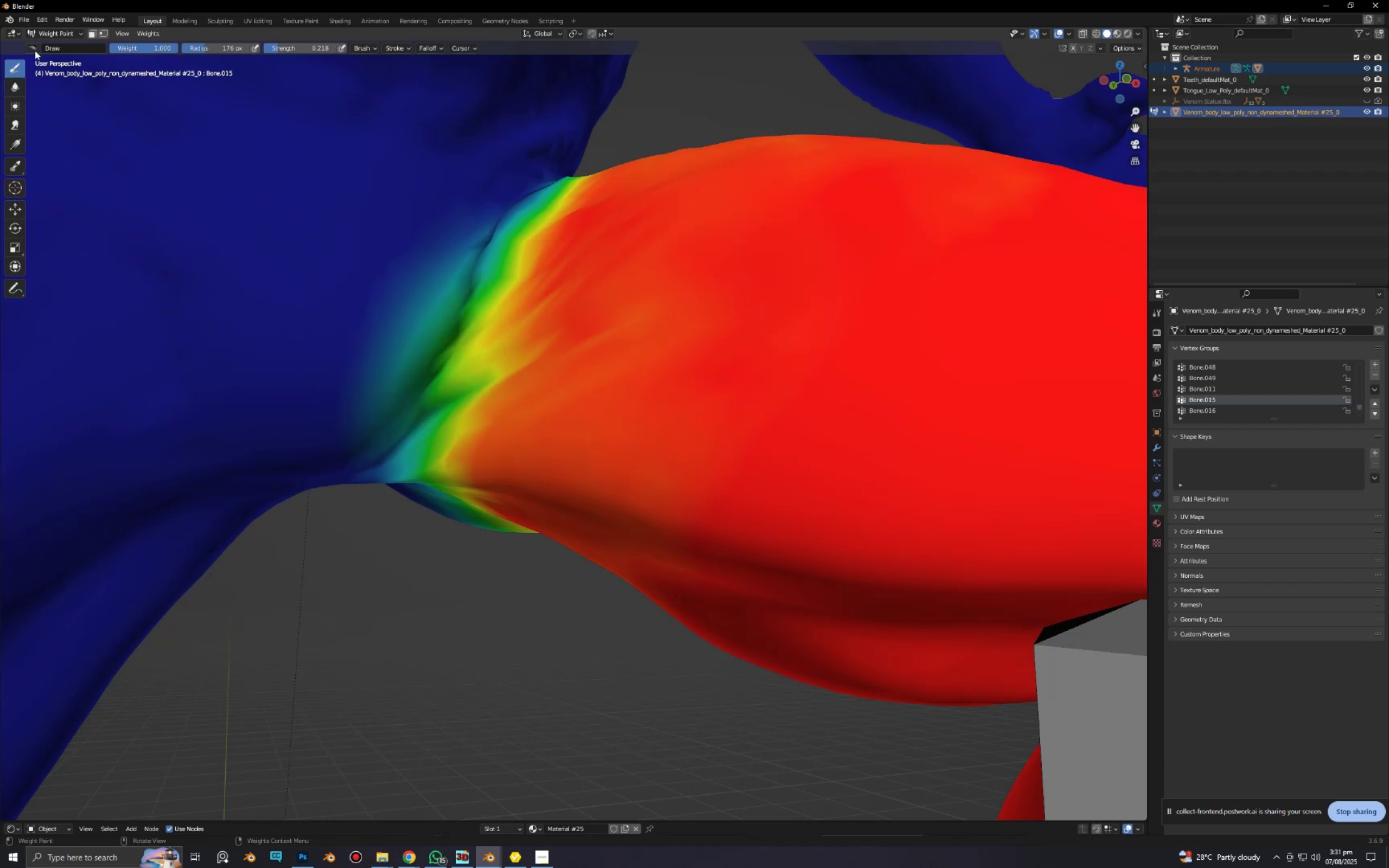 
left_click([35, 50])
 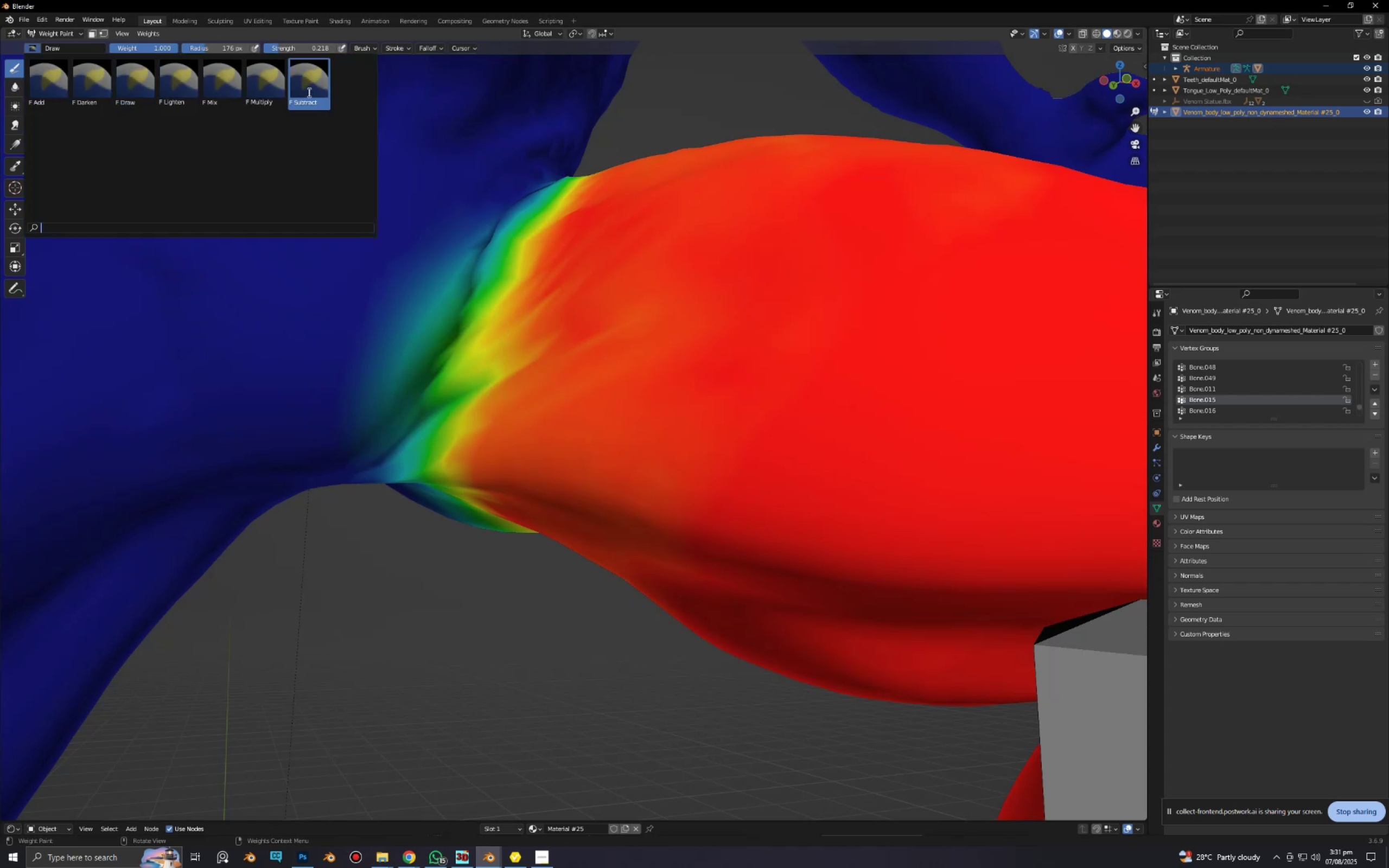 
left_click([308, 92])
 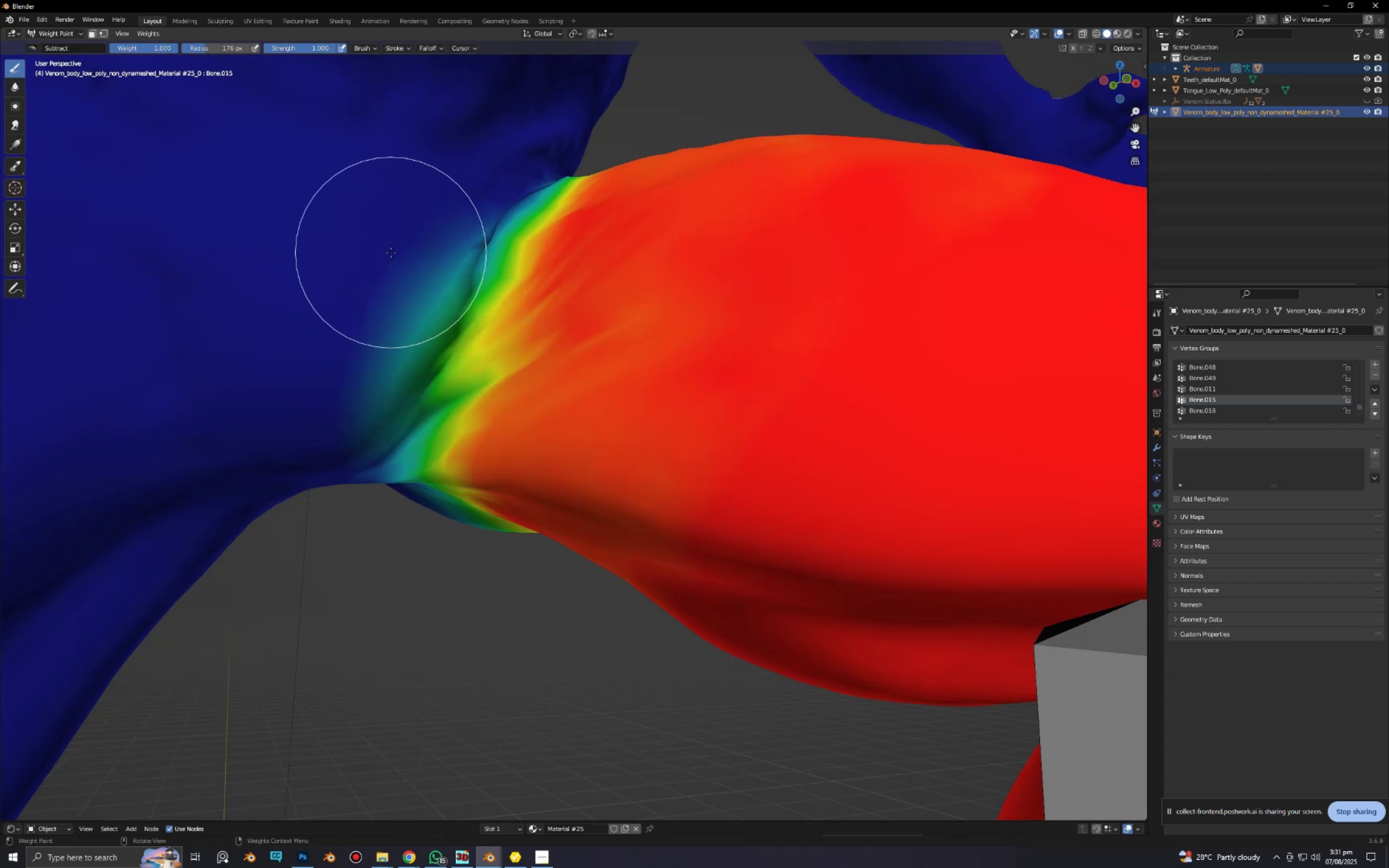 
left_click_drag(start_coordinate=[371, 256], to_coordinate=[336, 335])
 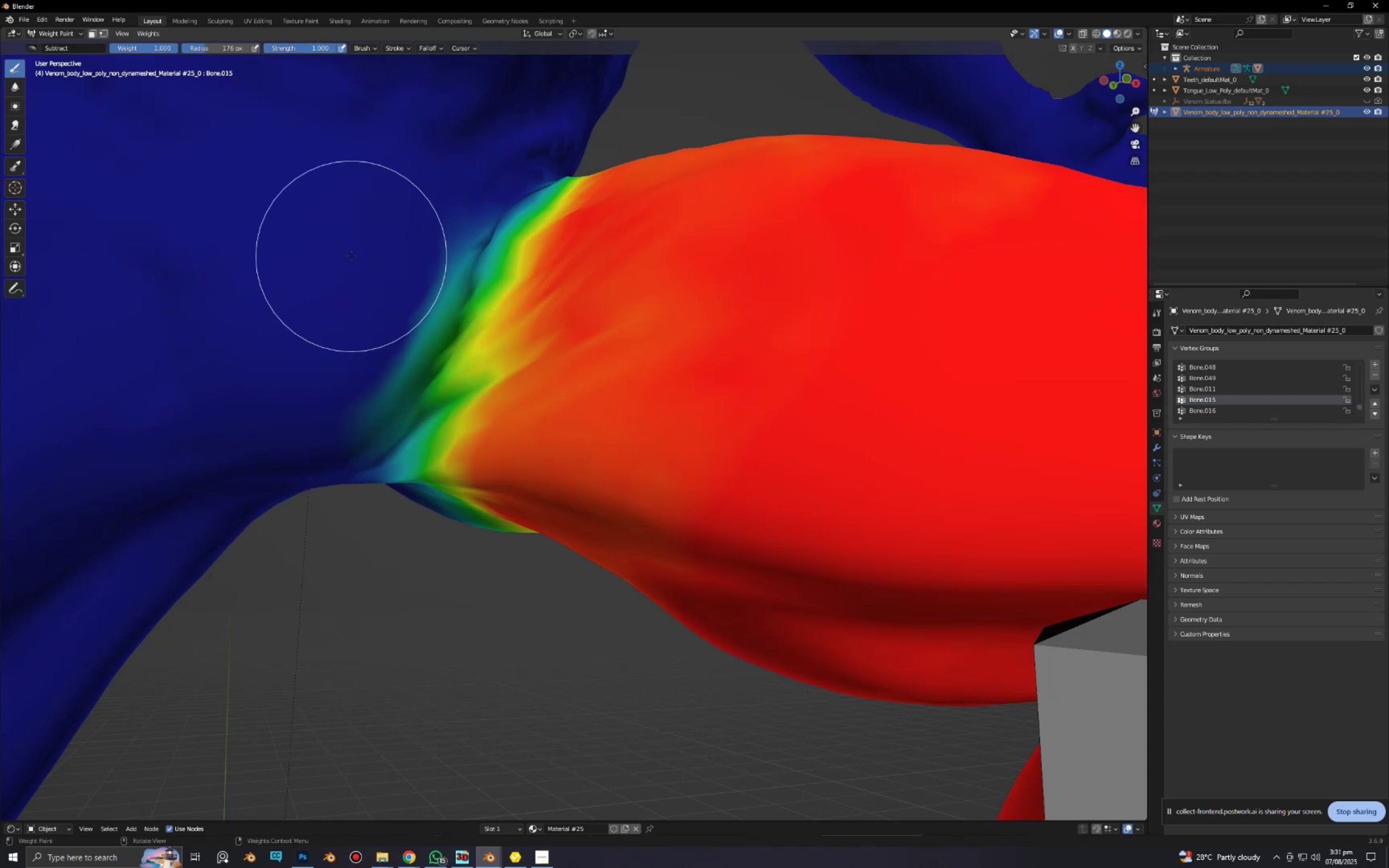 
hold_key(key=ShiftLeft, duration=0.32)
 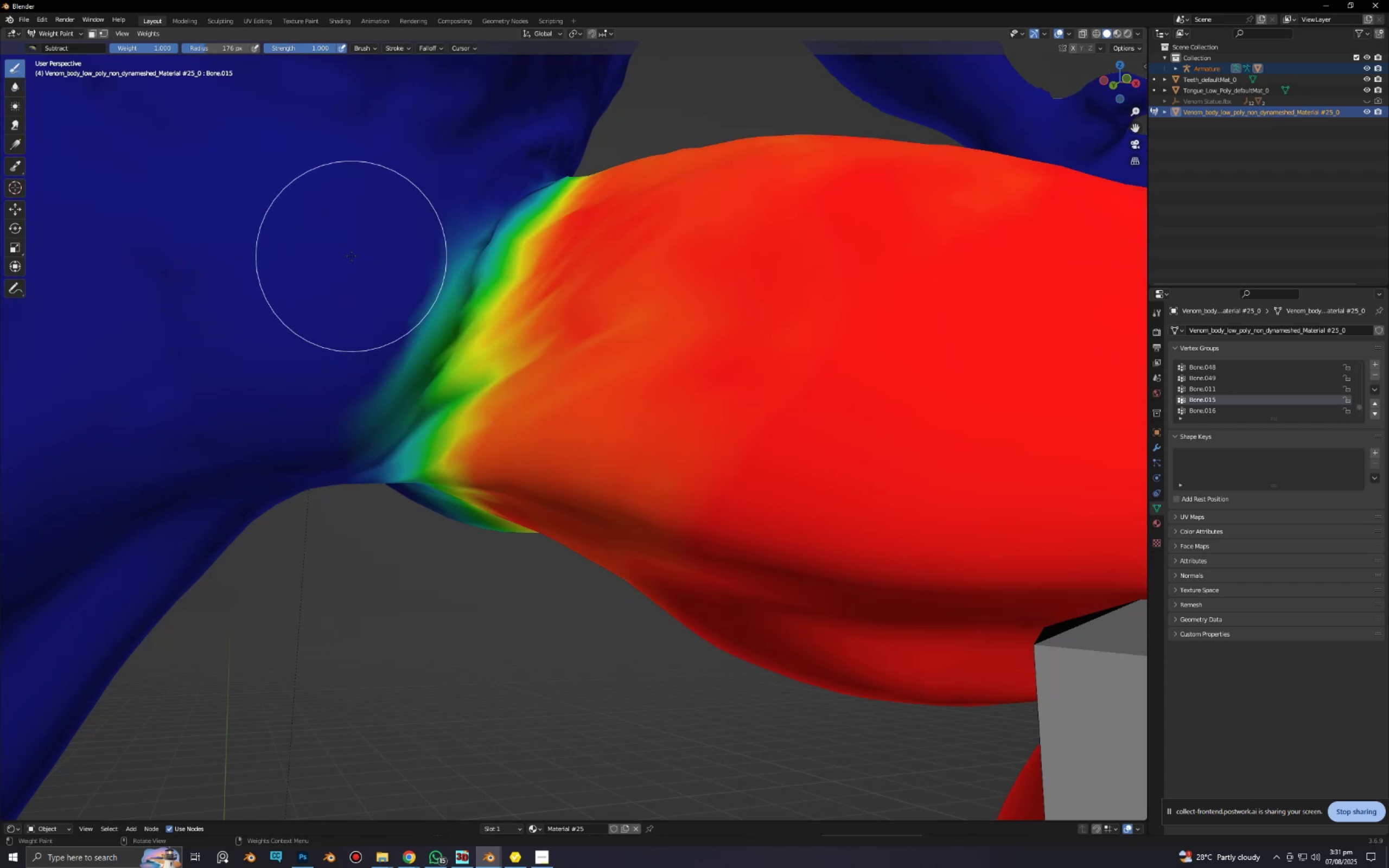 
type(FF)
 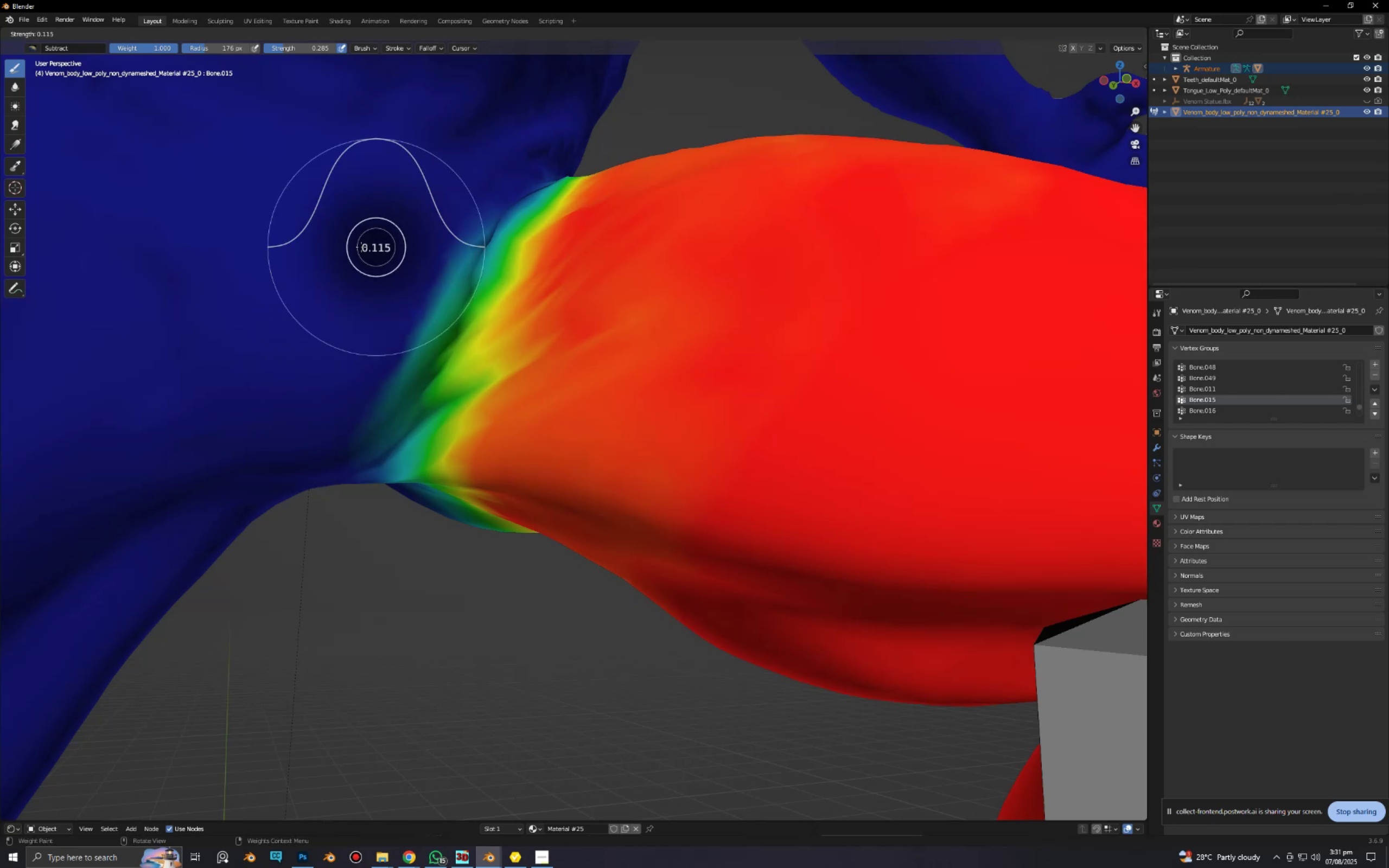 
left_click_drag(start_coordinate=[399, 206], to_coordinate=[374, 266])
 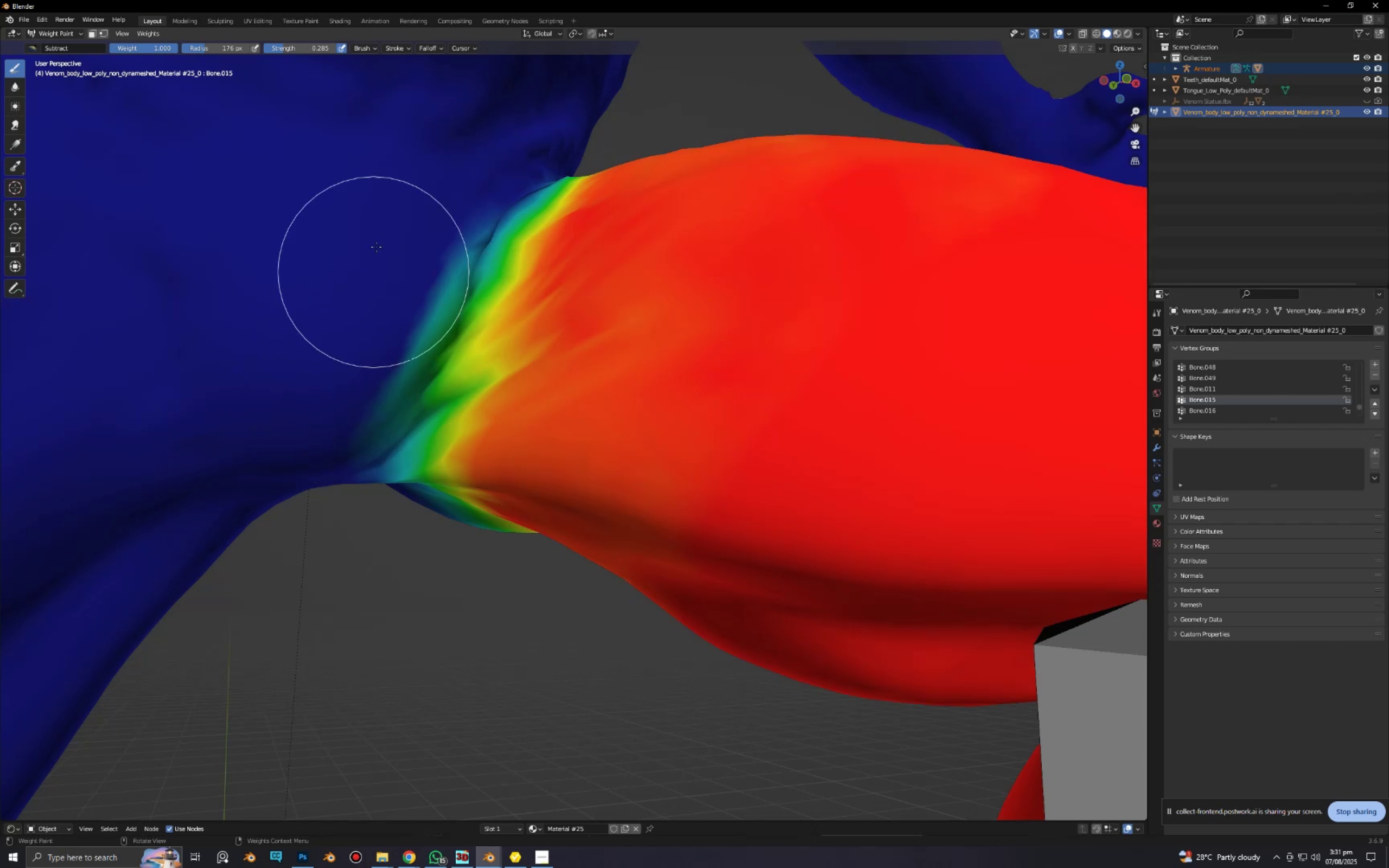 
left_click([359, 243])
 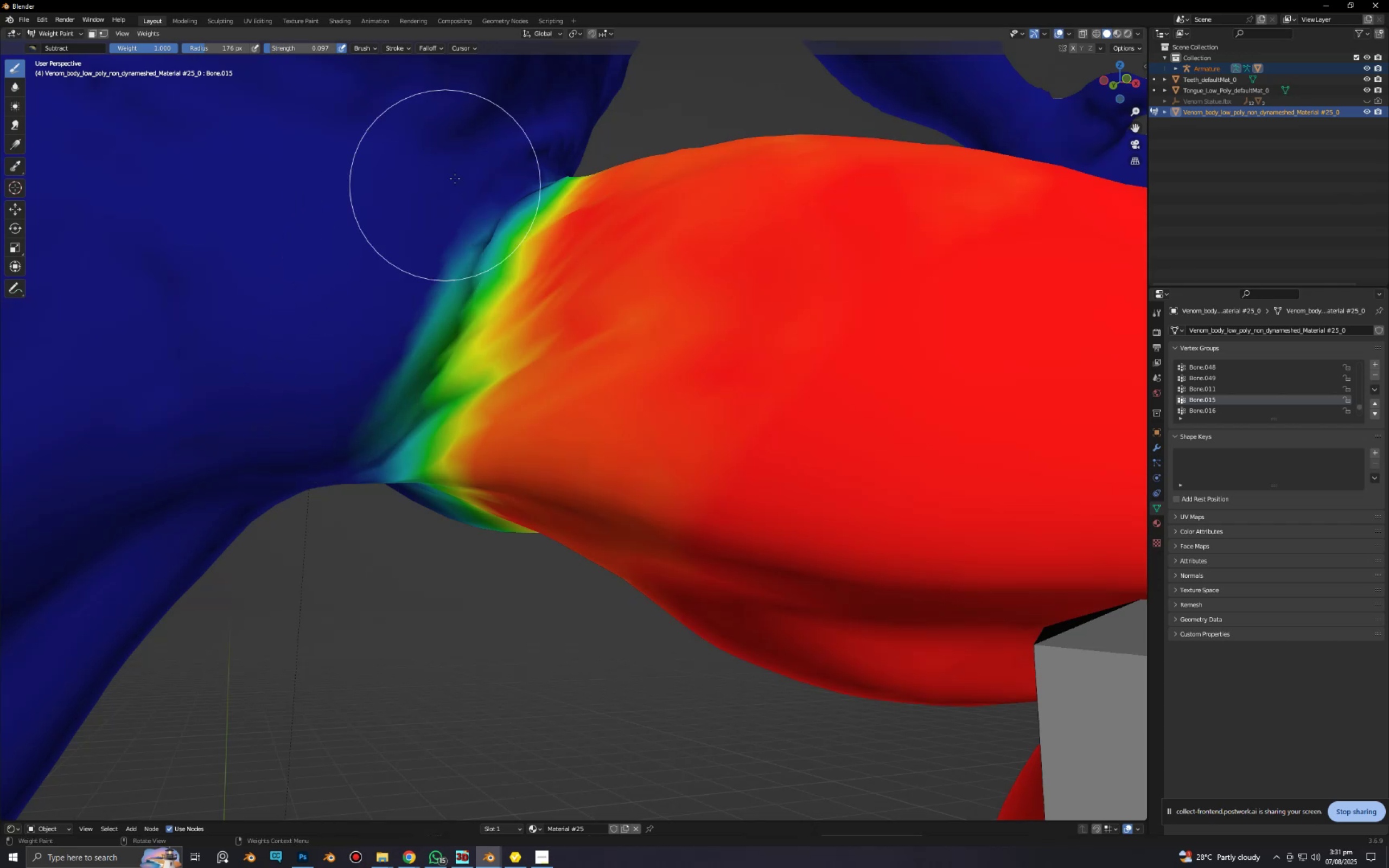 
left_click_drag(start_coordinate=[460, 174], to_coordinate=[352, 509])
 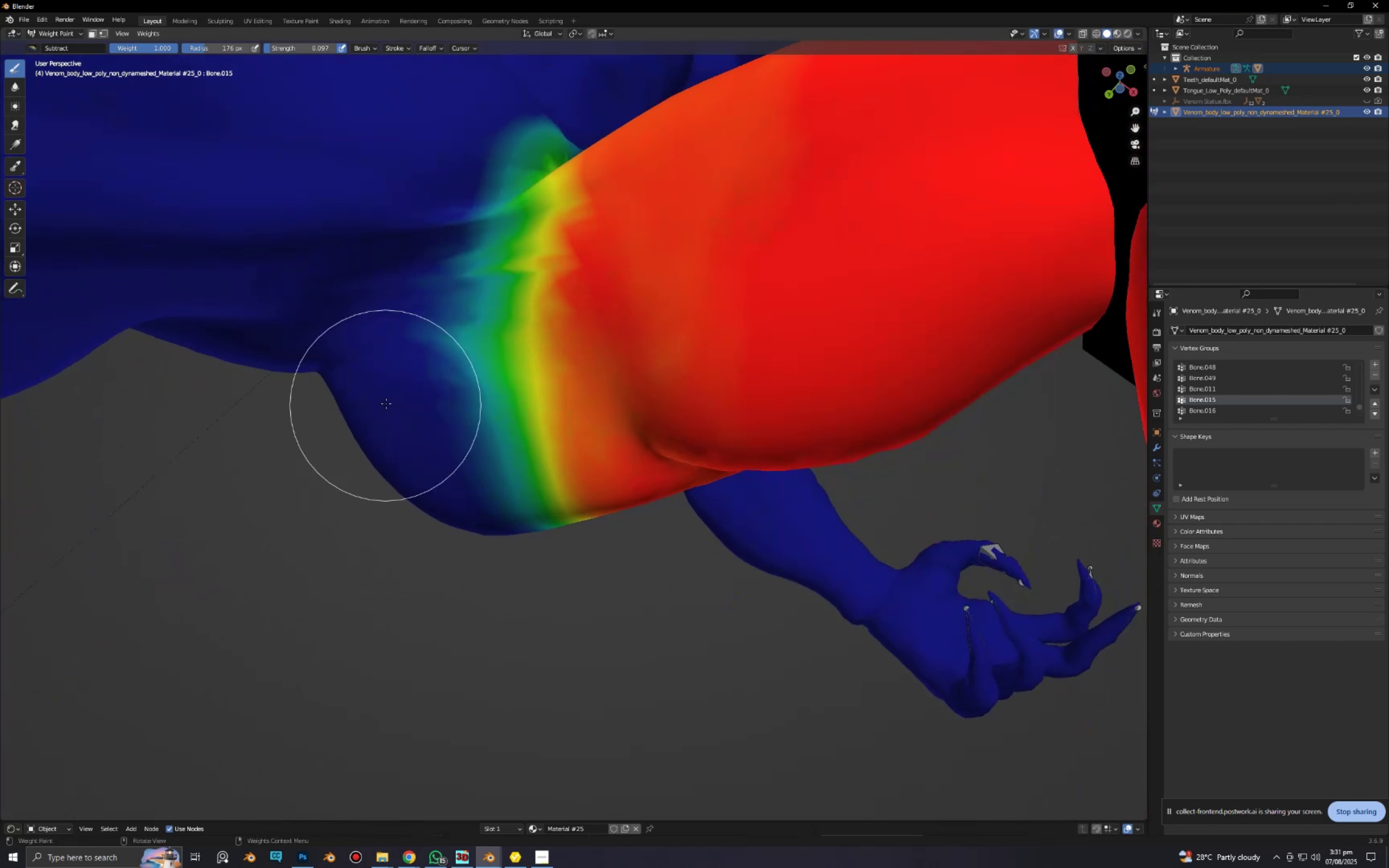 
left_click_drag(start_coordinate=[440, 261], to_coordinate=[407, 533])
 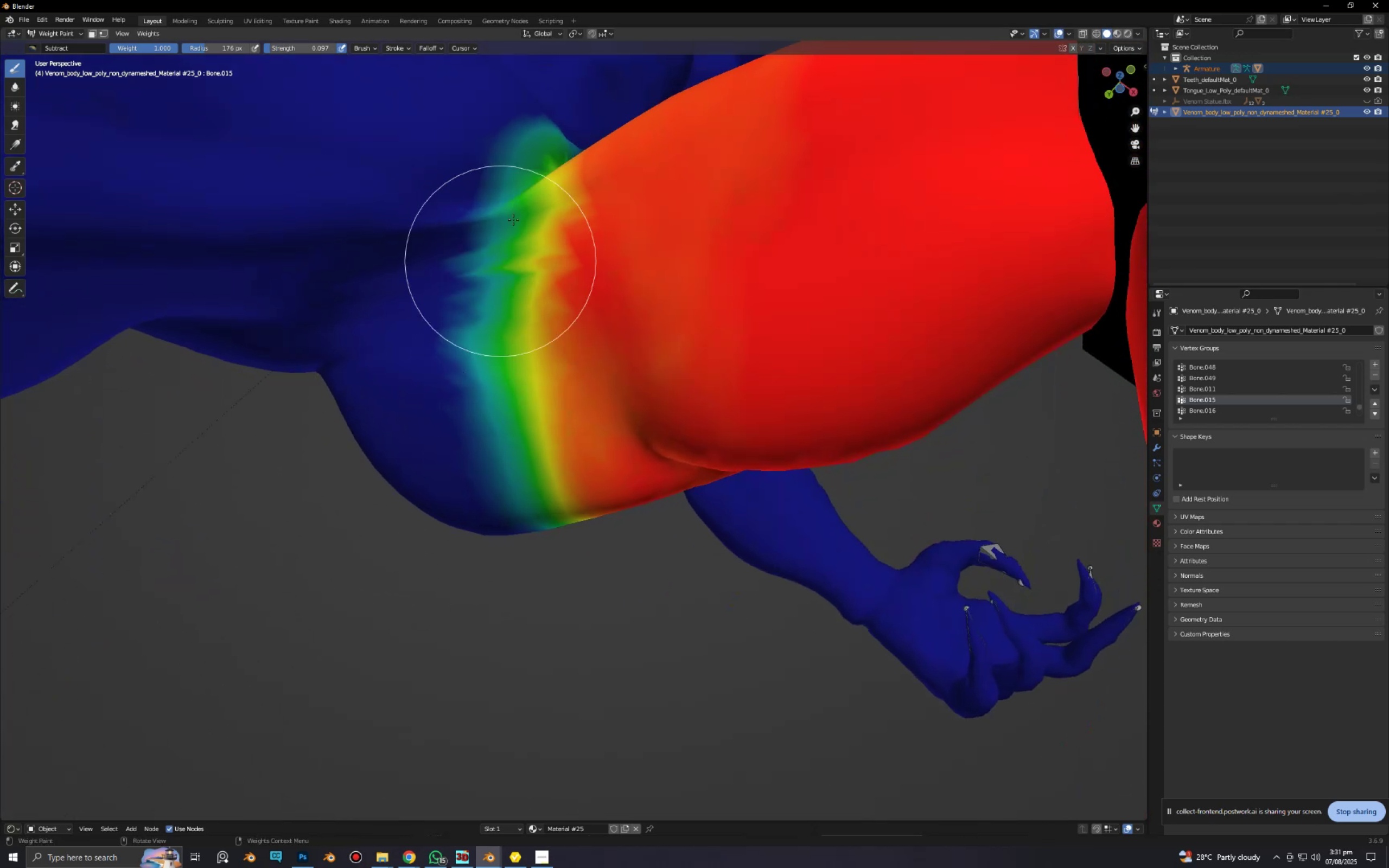 
scroll: coordinate [526, 168], scroll_direction: down, amount: 1.0
 